 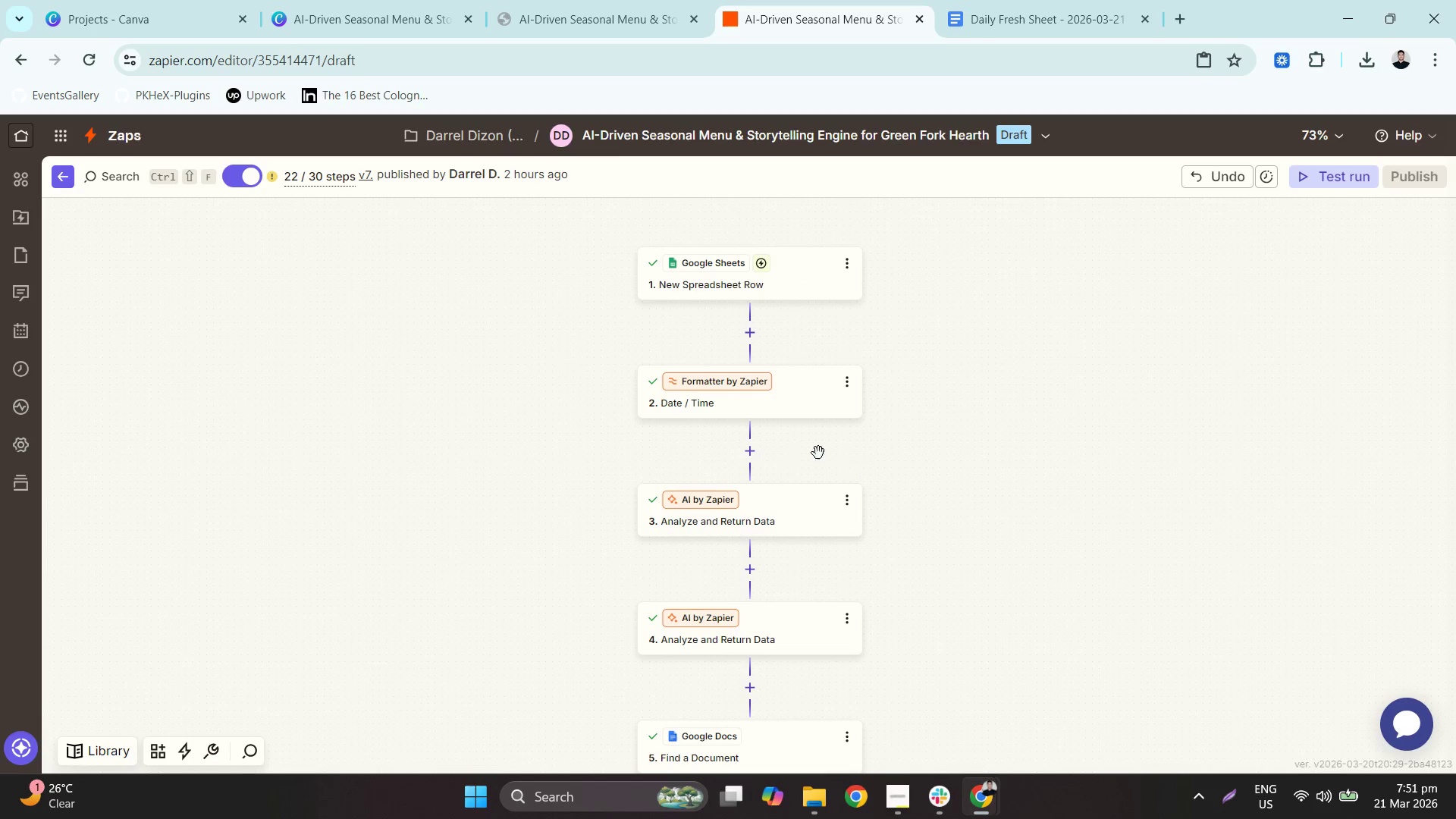 
mouse_move([773, 576])
 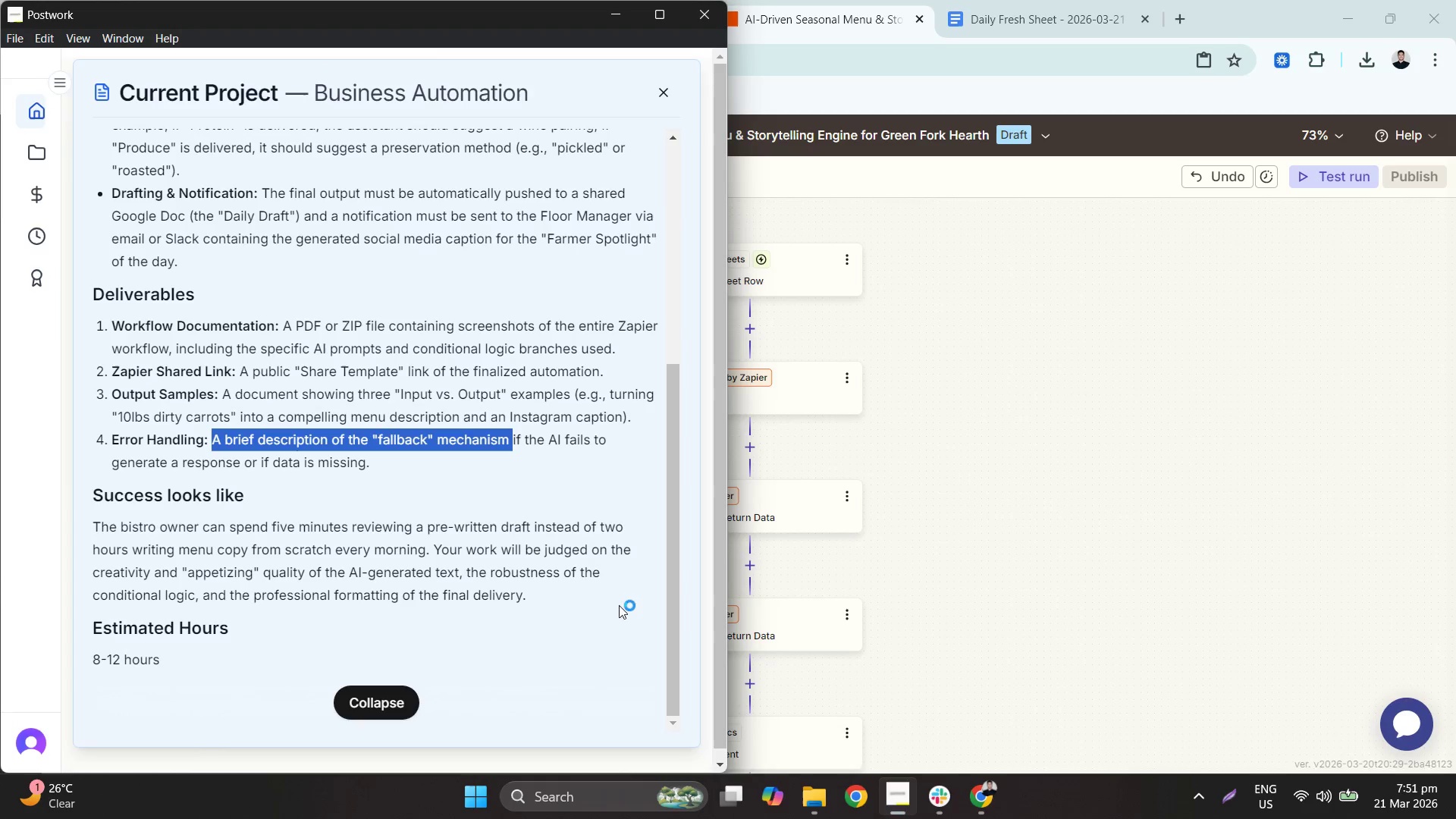 
left_click([381, 695])
 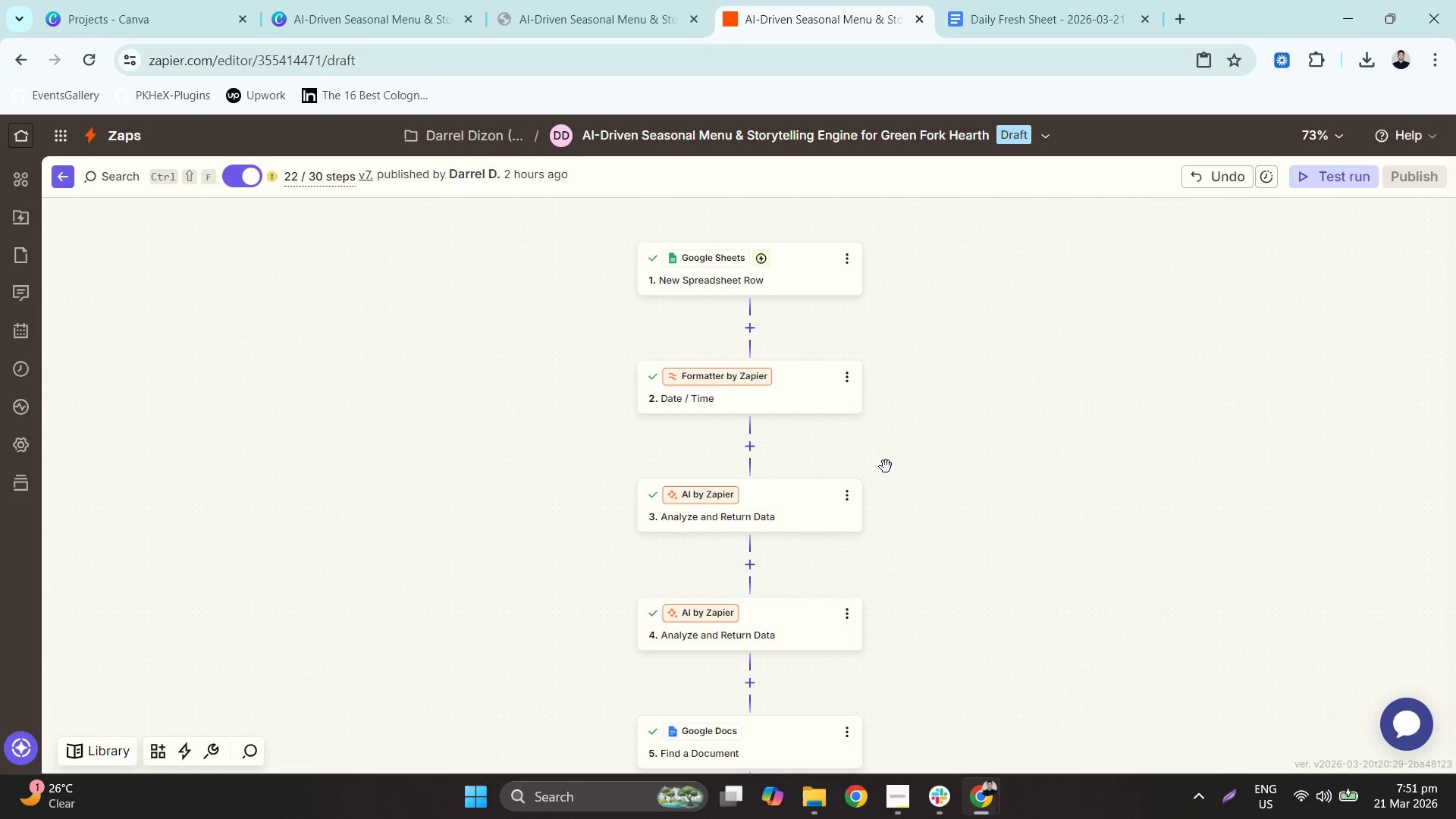 
wait(6.47)
 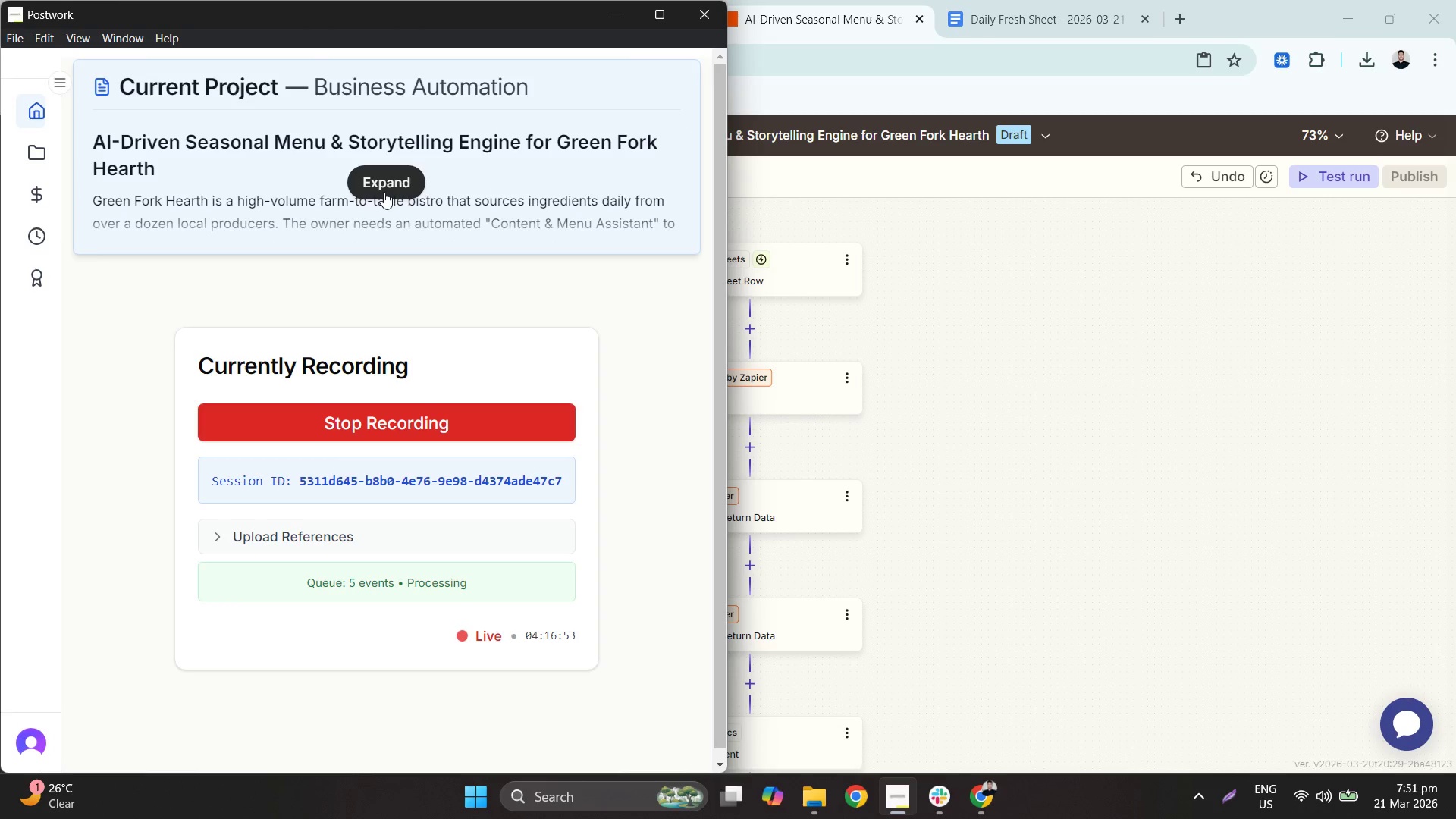 
left_click([750, 446])
 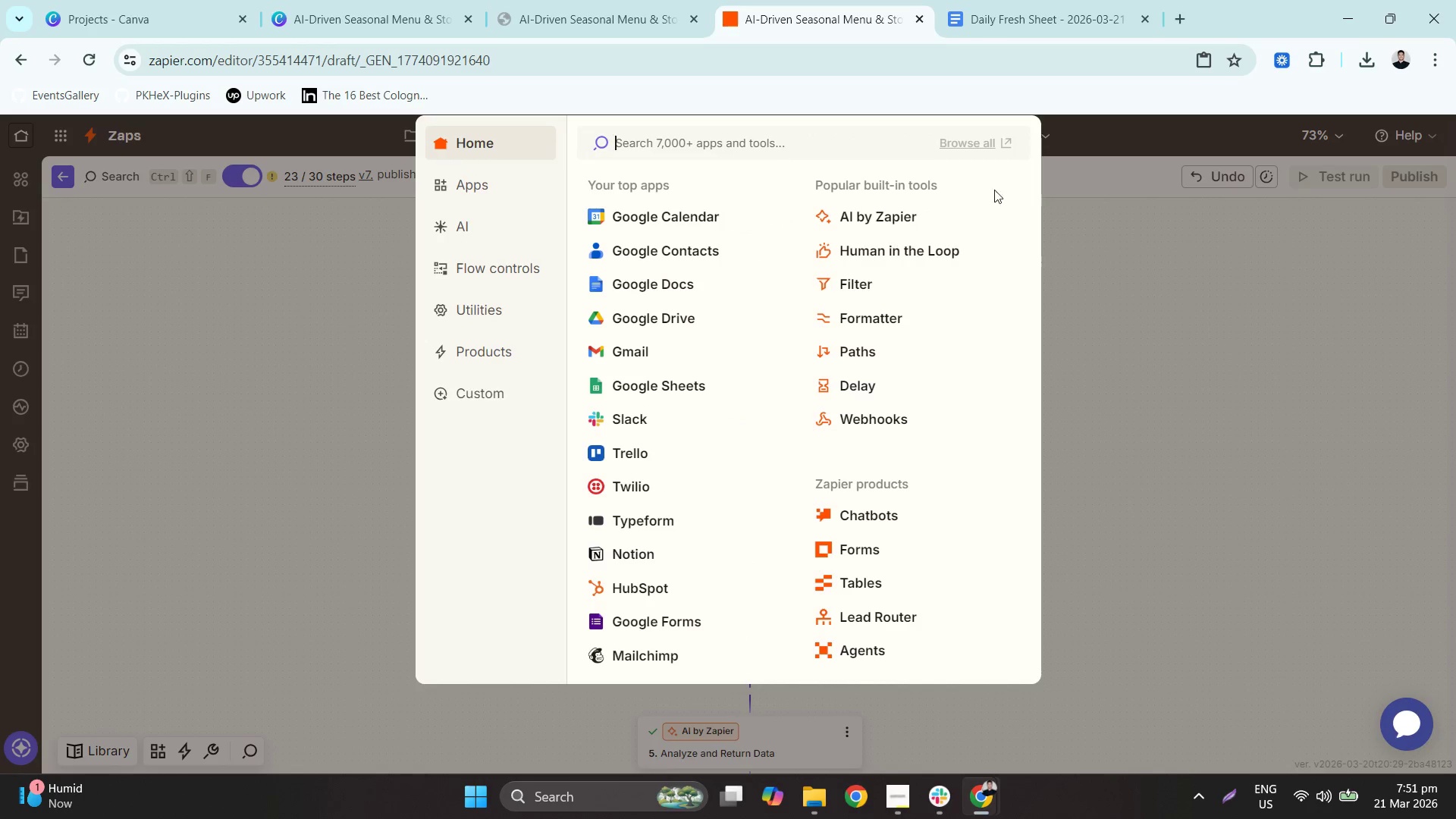 
left_click([1120, 281])
 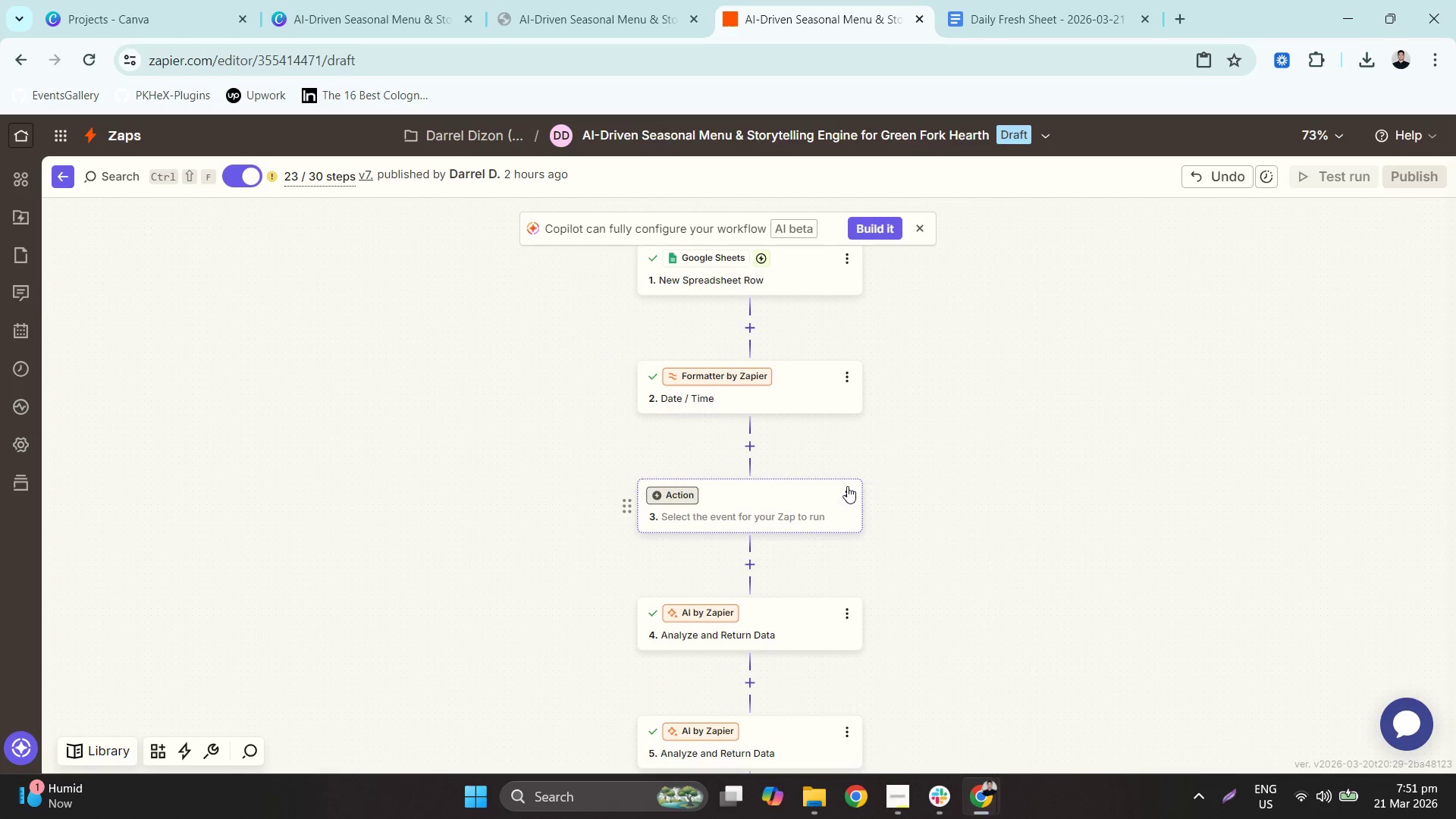 
wait(6.61)
 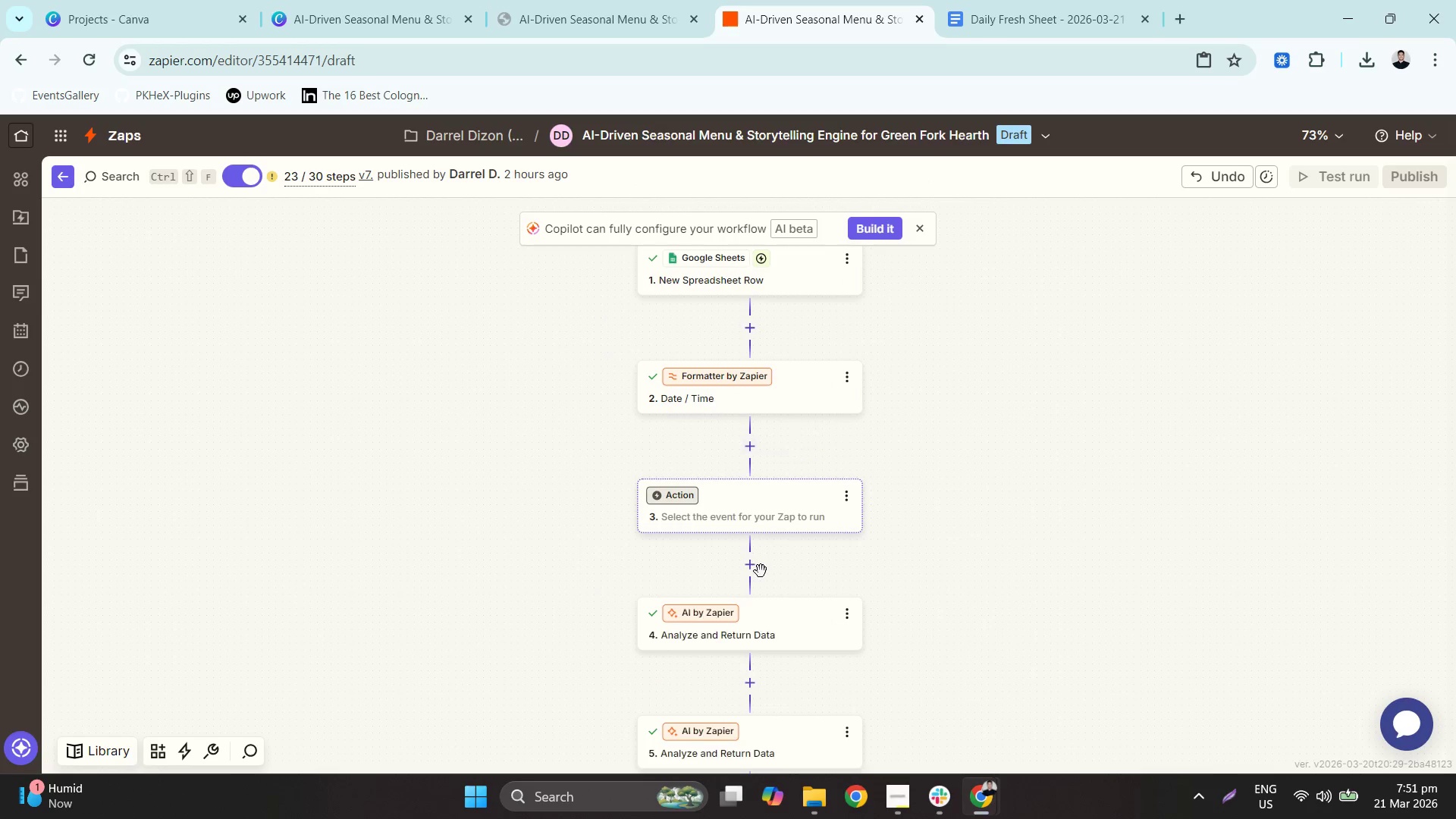 
left_click([845, 494])
 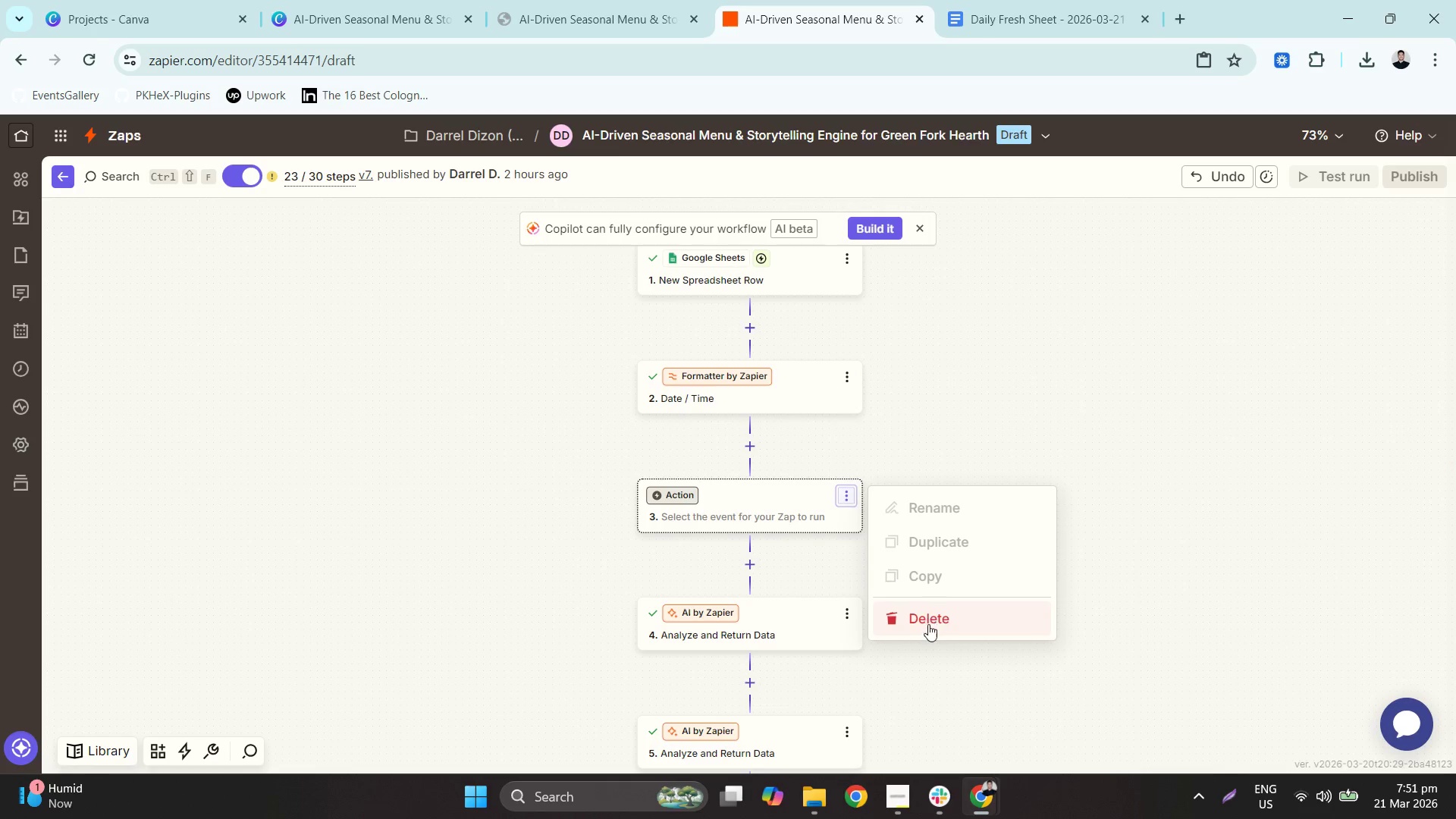 
double_click([928, 623])
 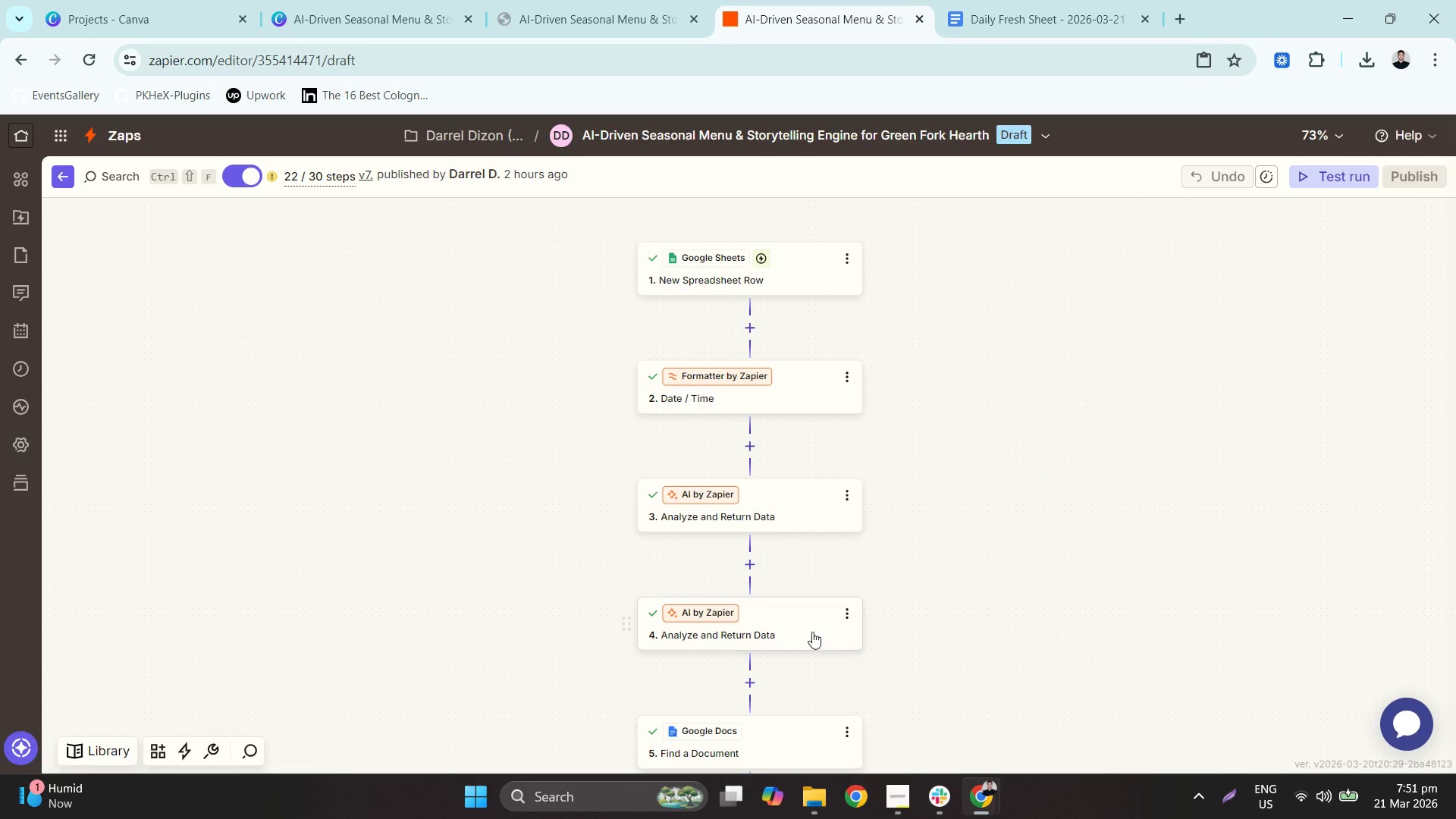 
left_click([789, 635])
 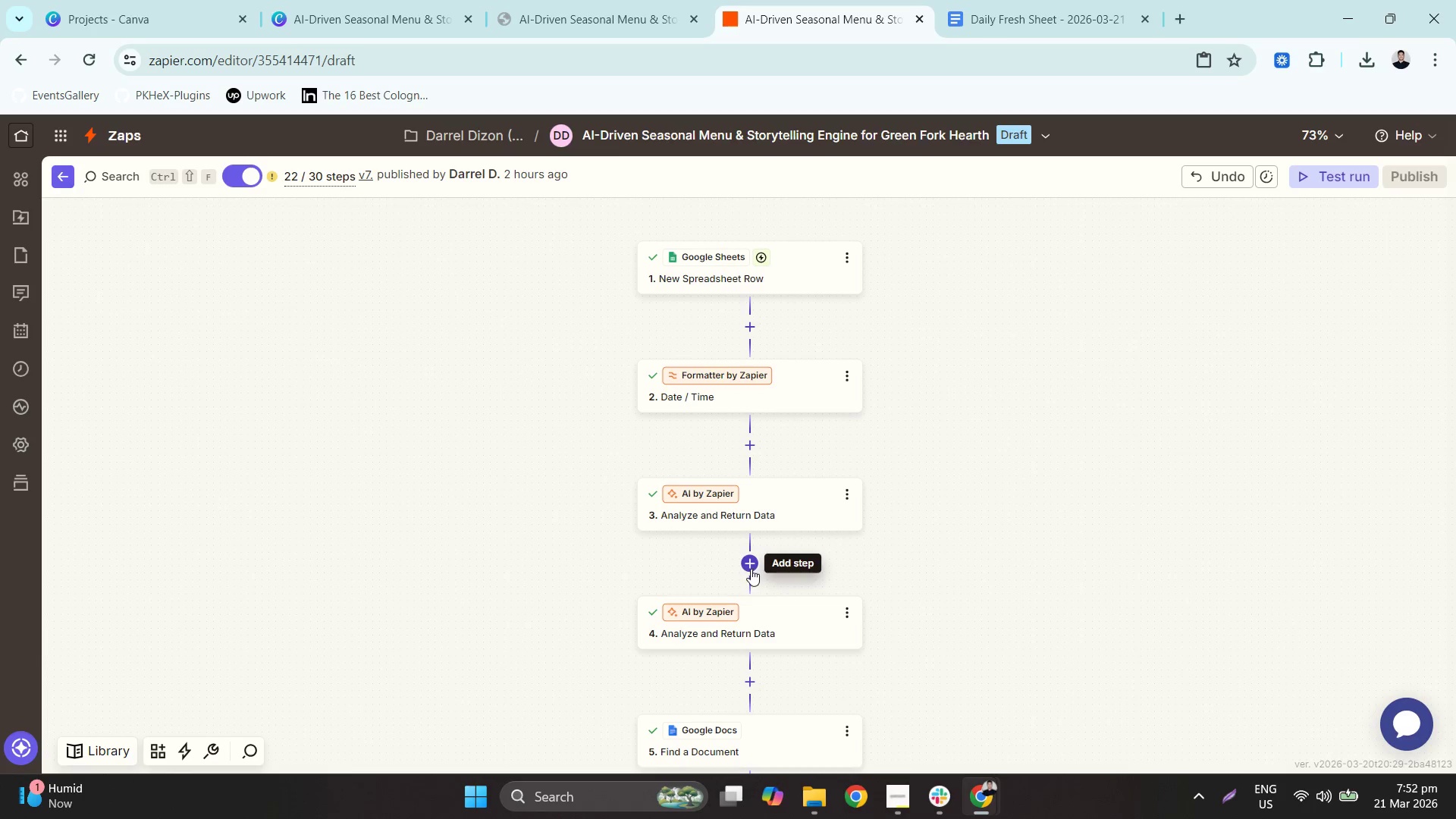 
left_click([746, 560])
 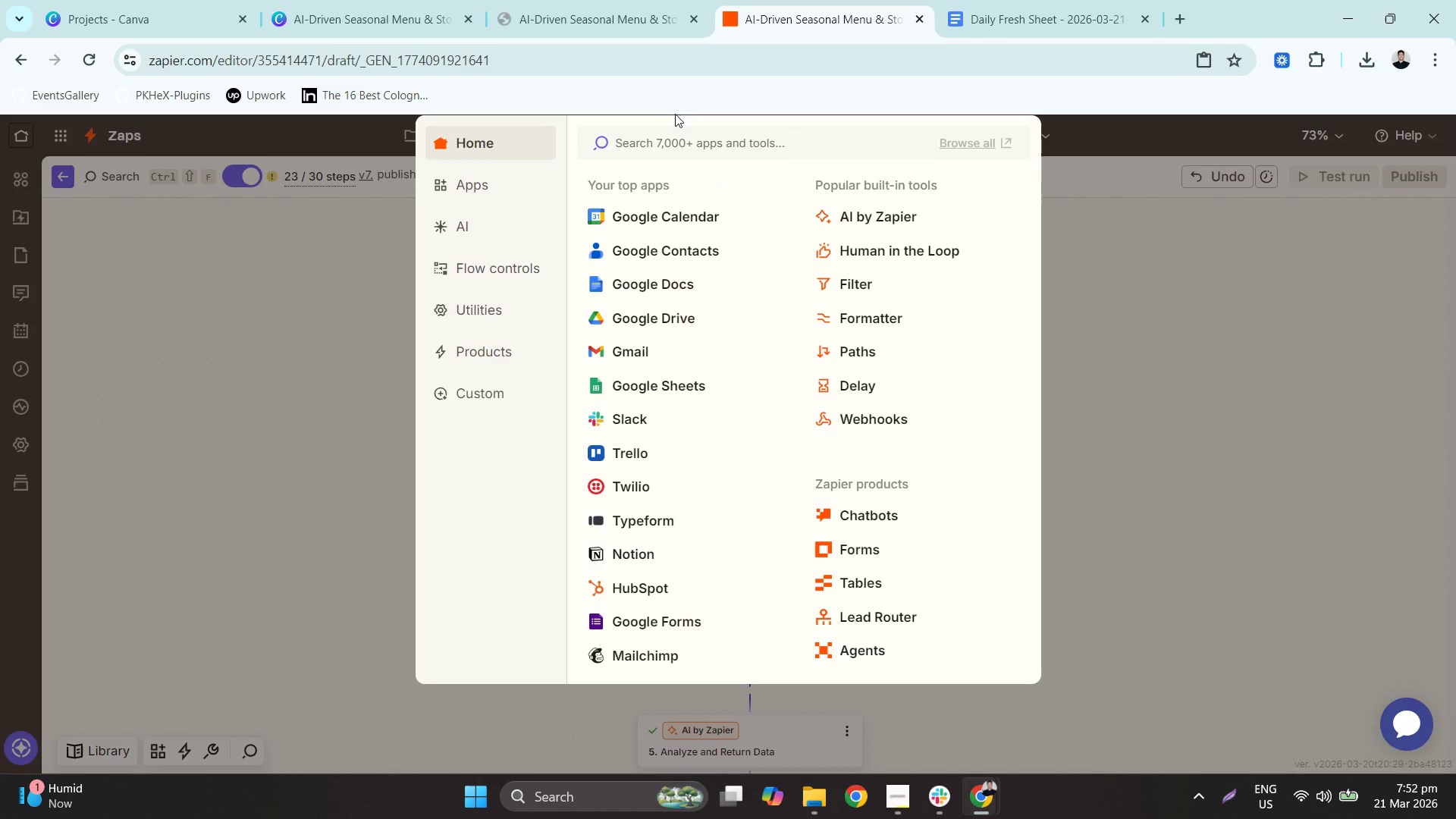 
left_click([688, 140])
 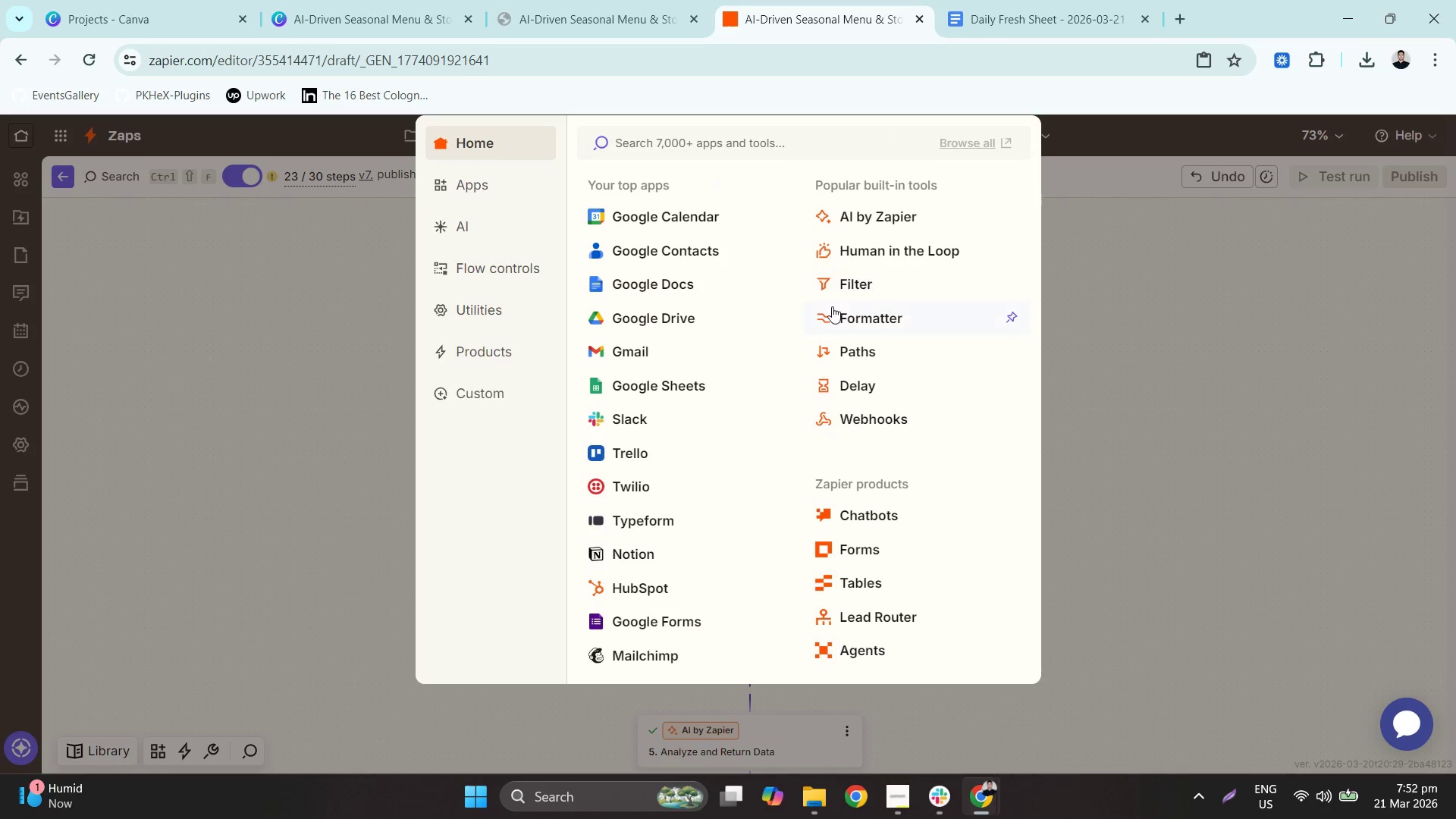 
left_click([851, 328])
 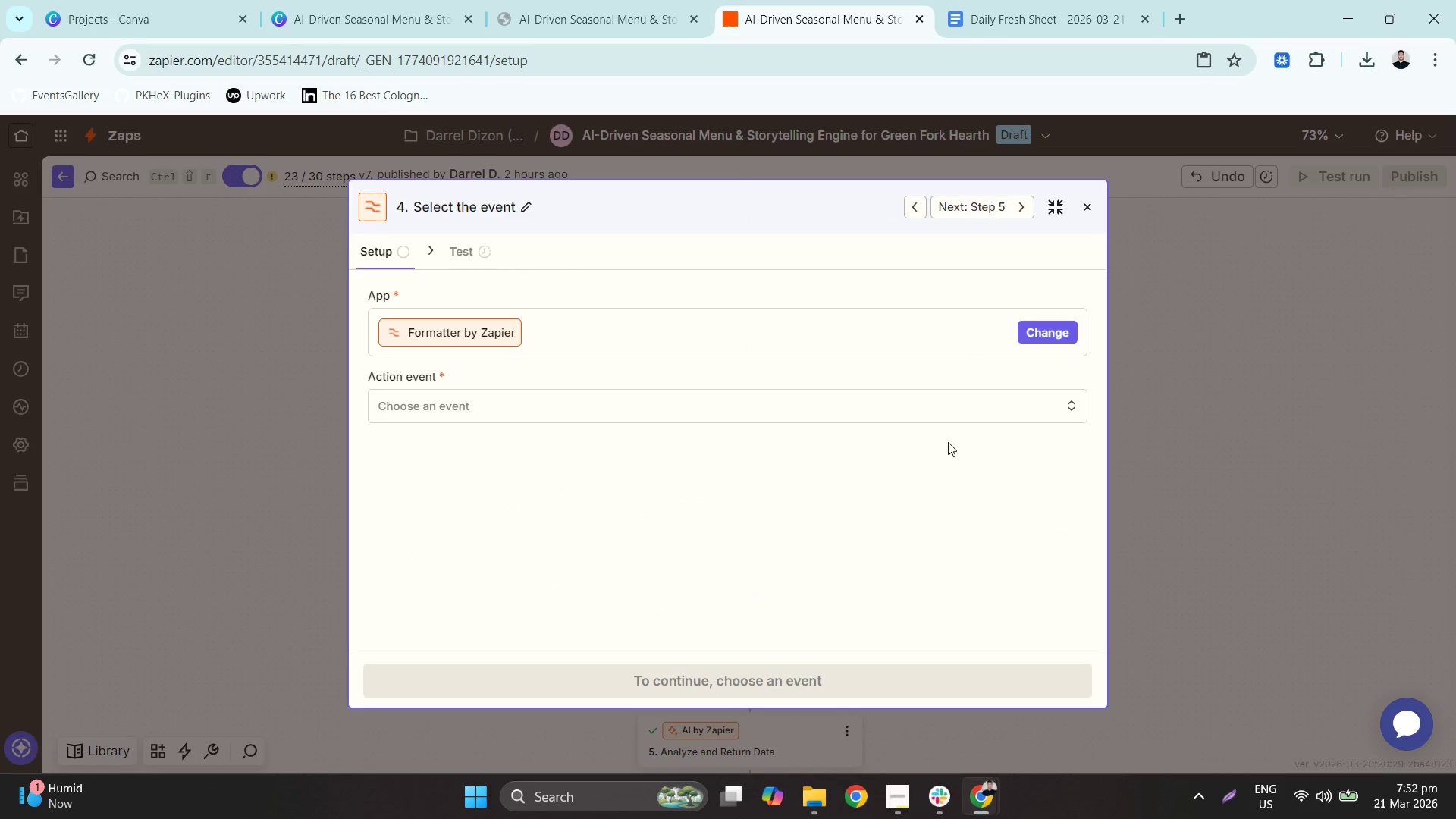 
left_click([648, 394])
 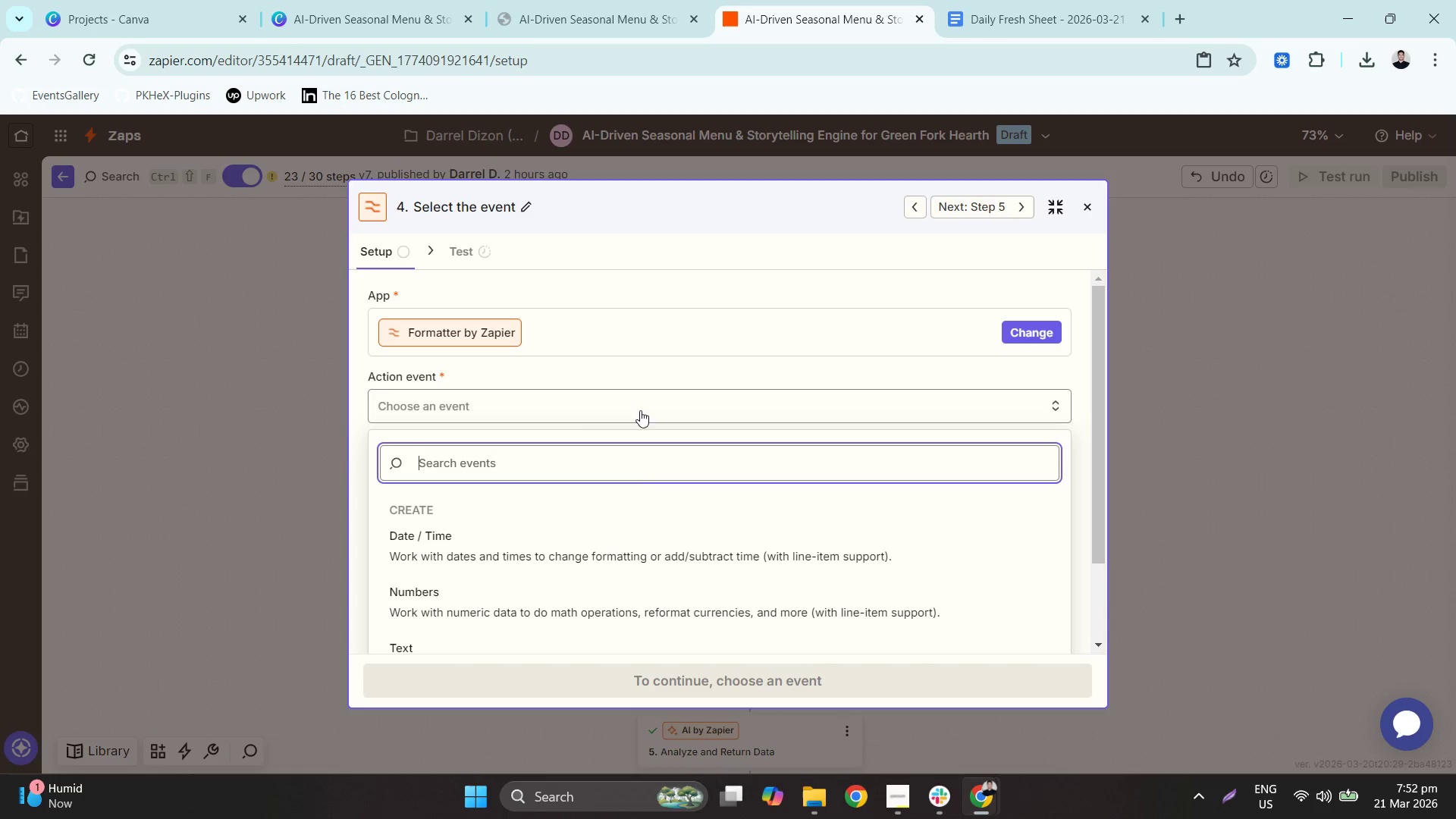 
left_click([570, 616])
 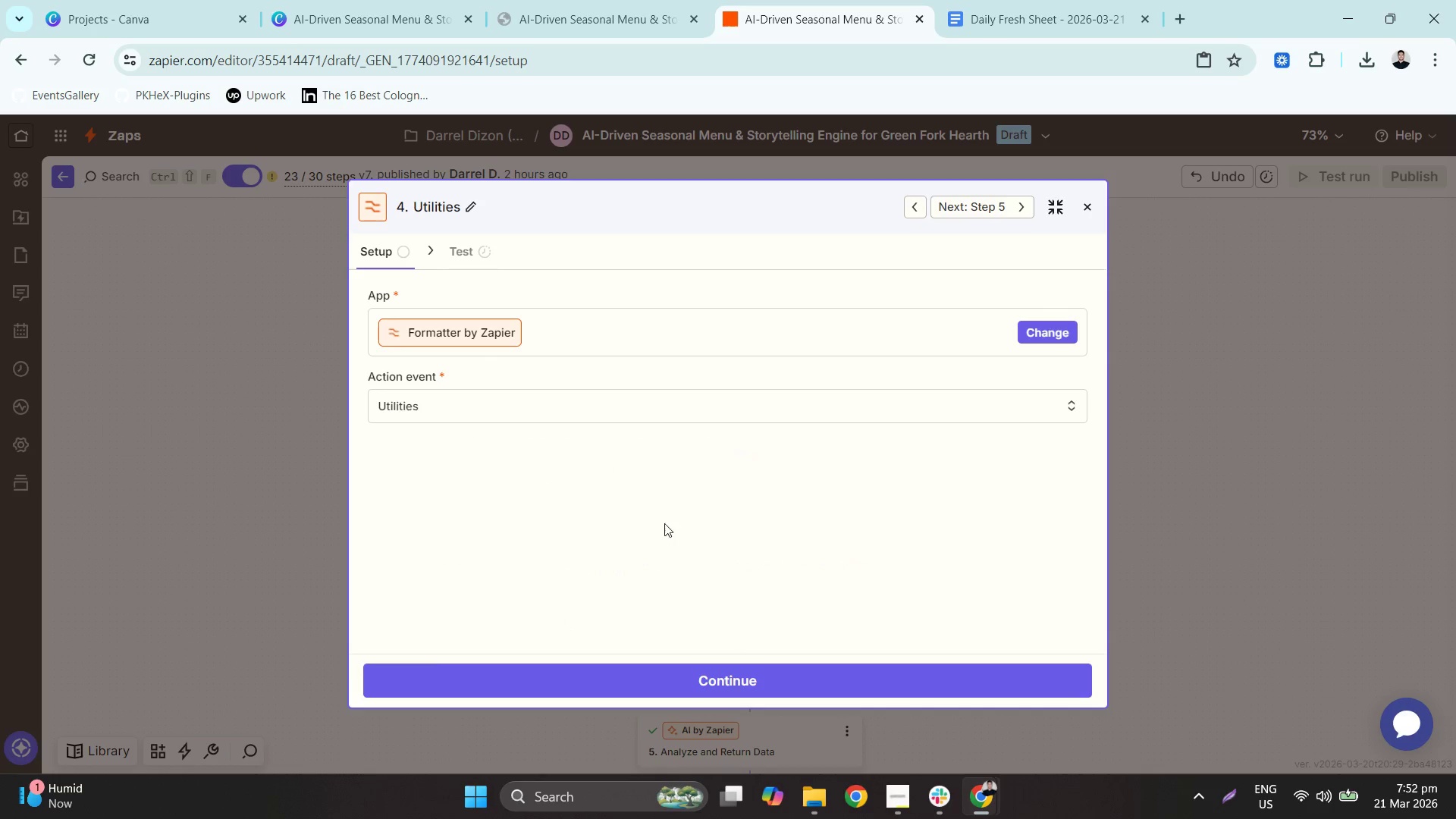 
scroll: coordinate [576, 629], scroll_direction: down, amount: 6.0
 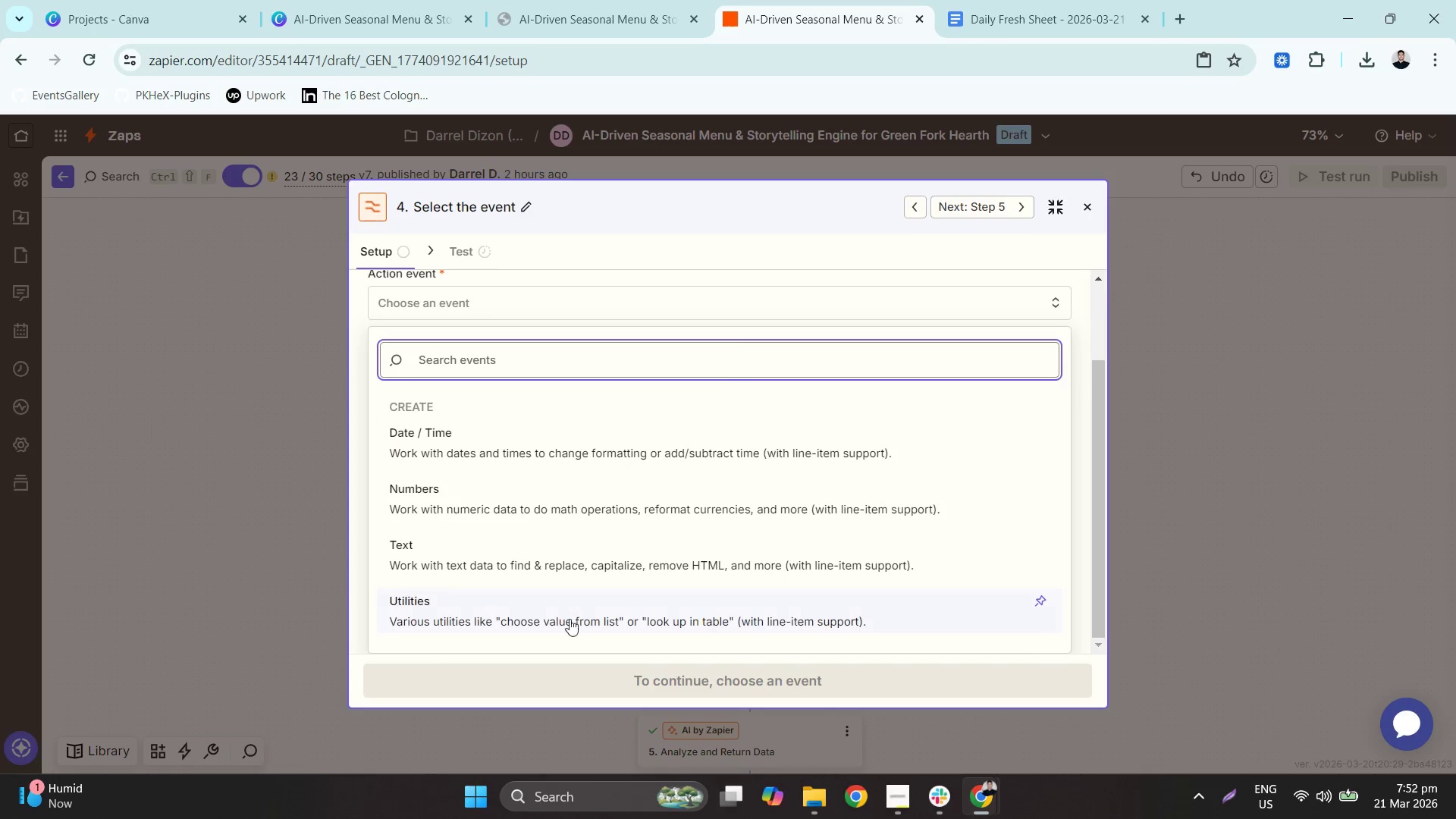 
left_click([704, 676])
 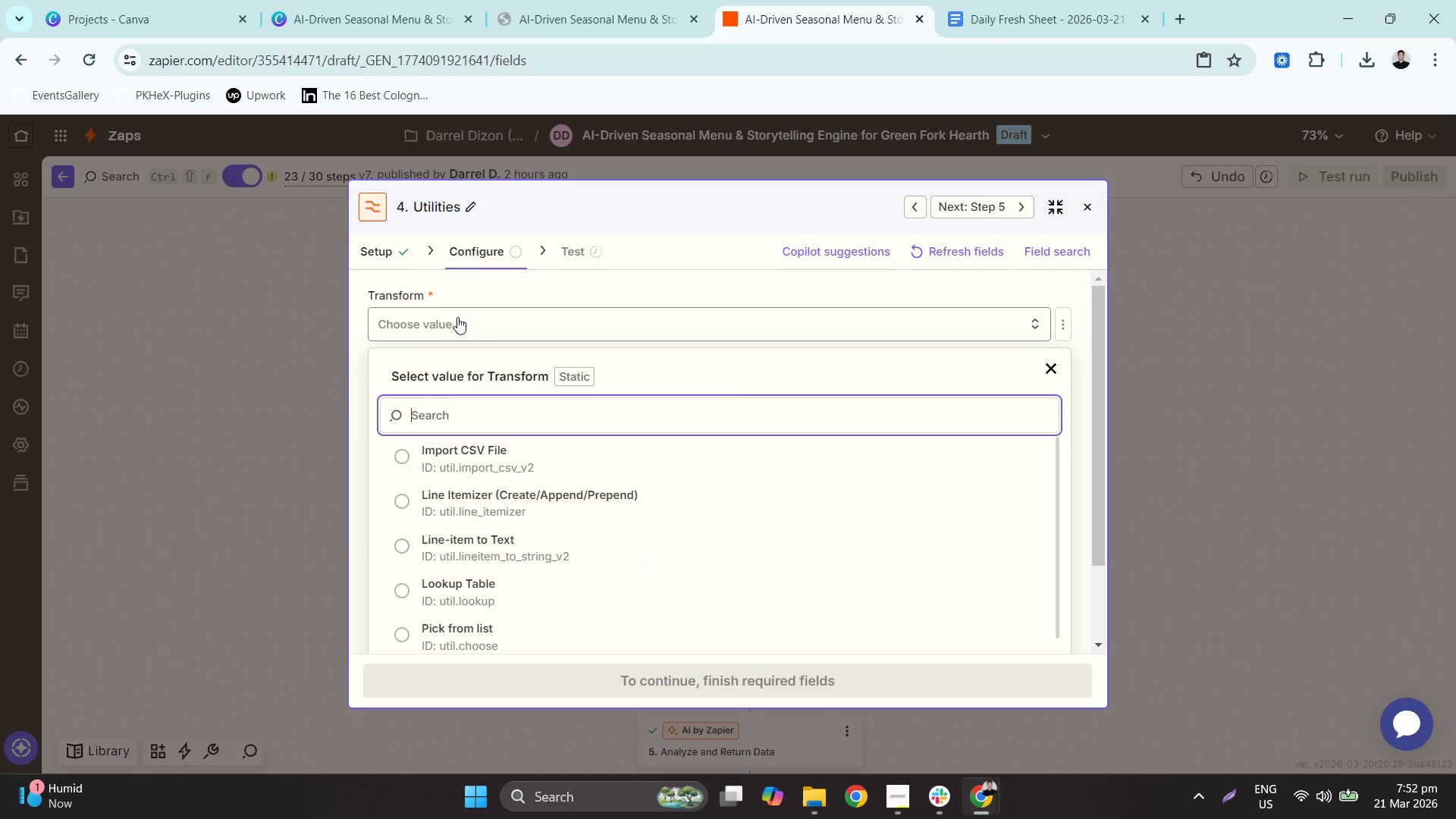 
scroll: coordinate [583, 537], scroll_direction: down, amount: 4.0
 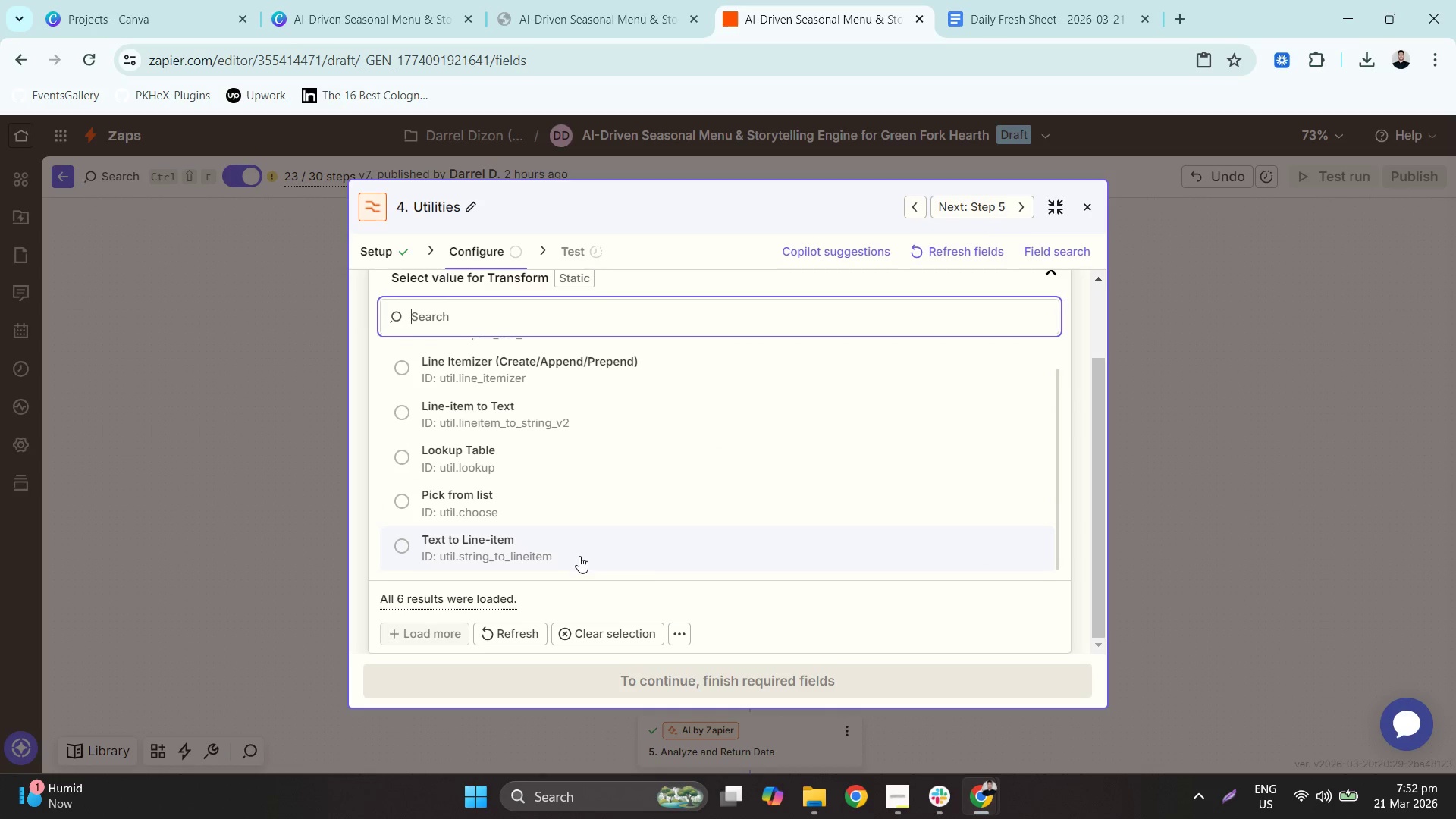 
scroll: coordinate [576, 532], scroll_direction: up, amount: 4.0
 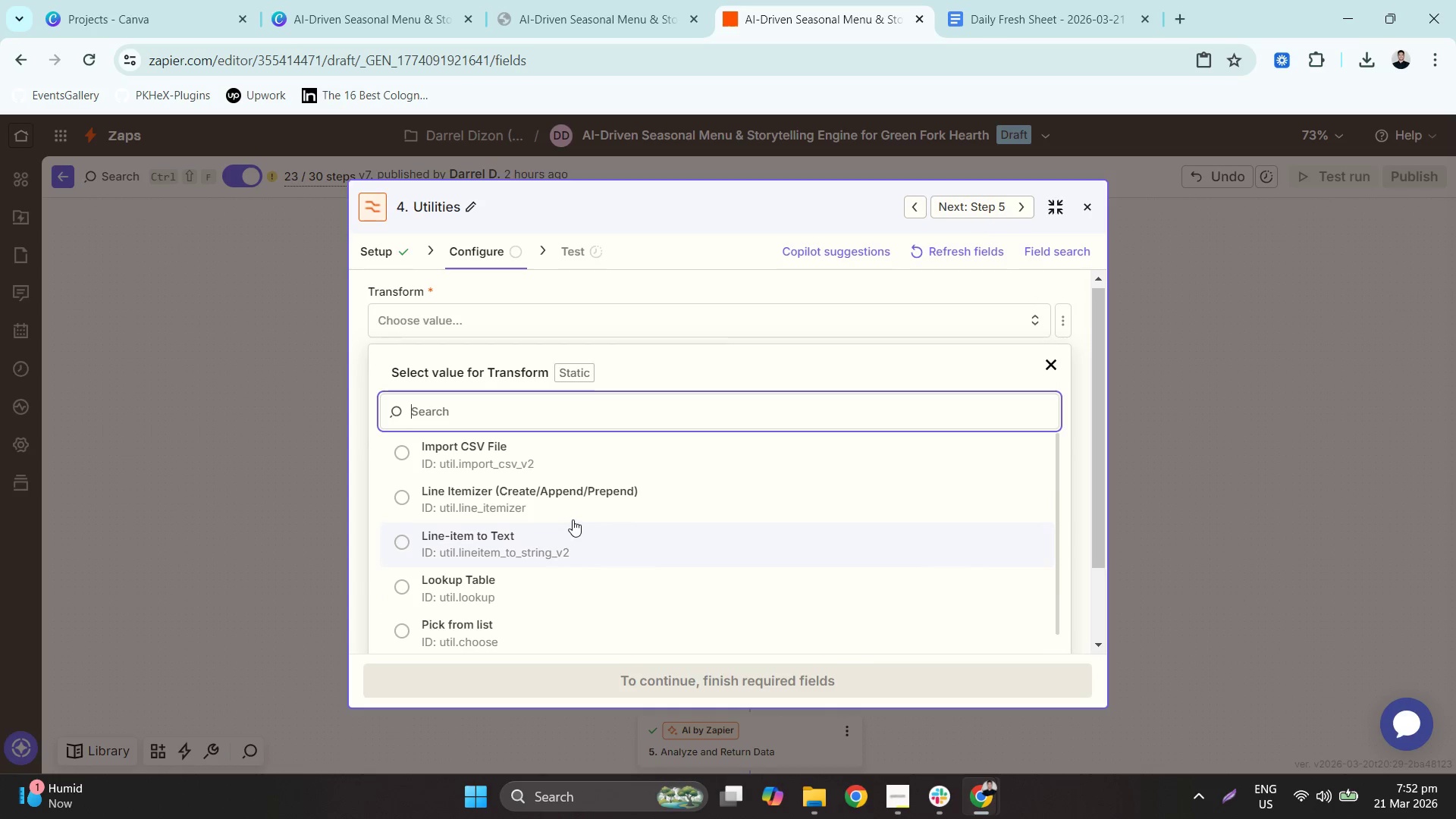 
scroll: coordinate [576, 511], scroll_direction: down, amount: 2.0
 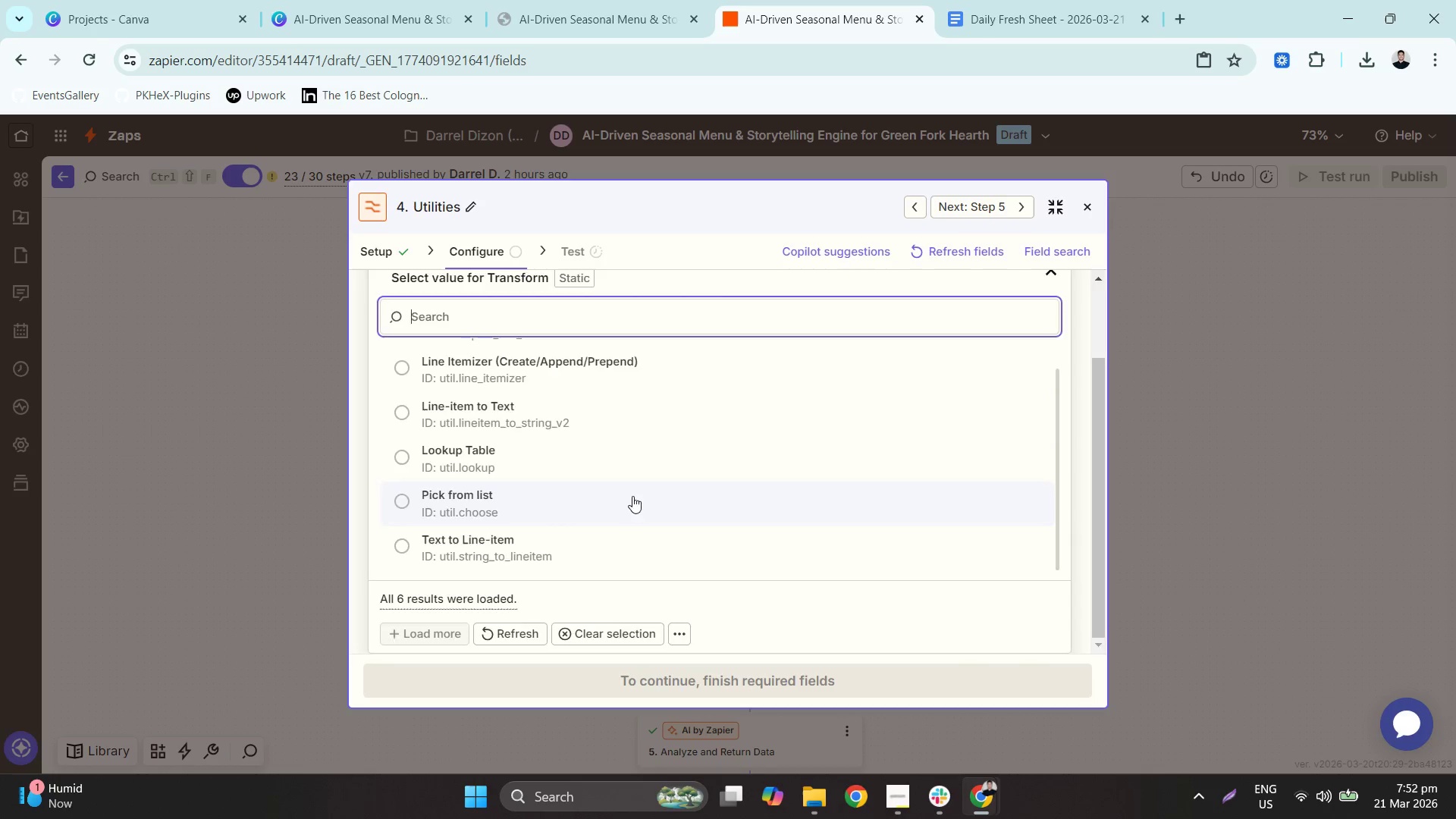 
left_click([734, 679])
 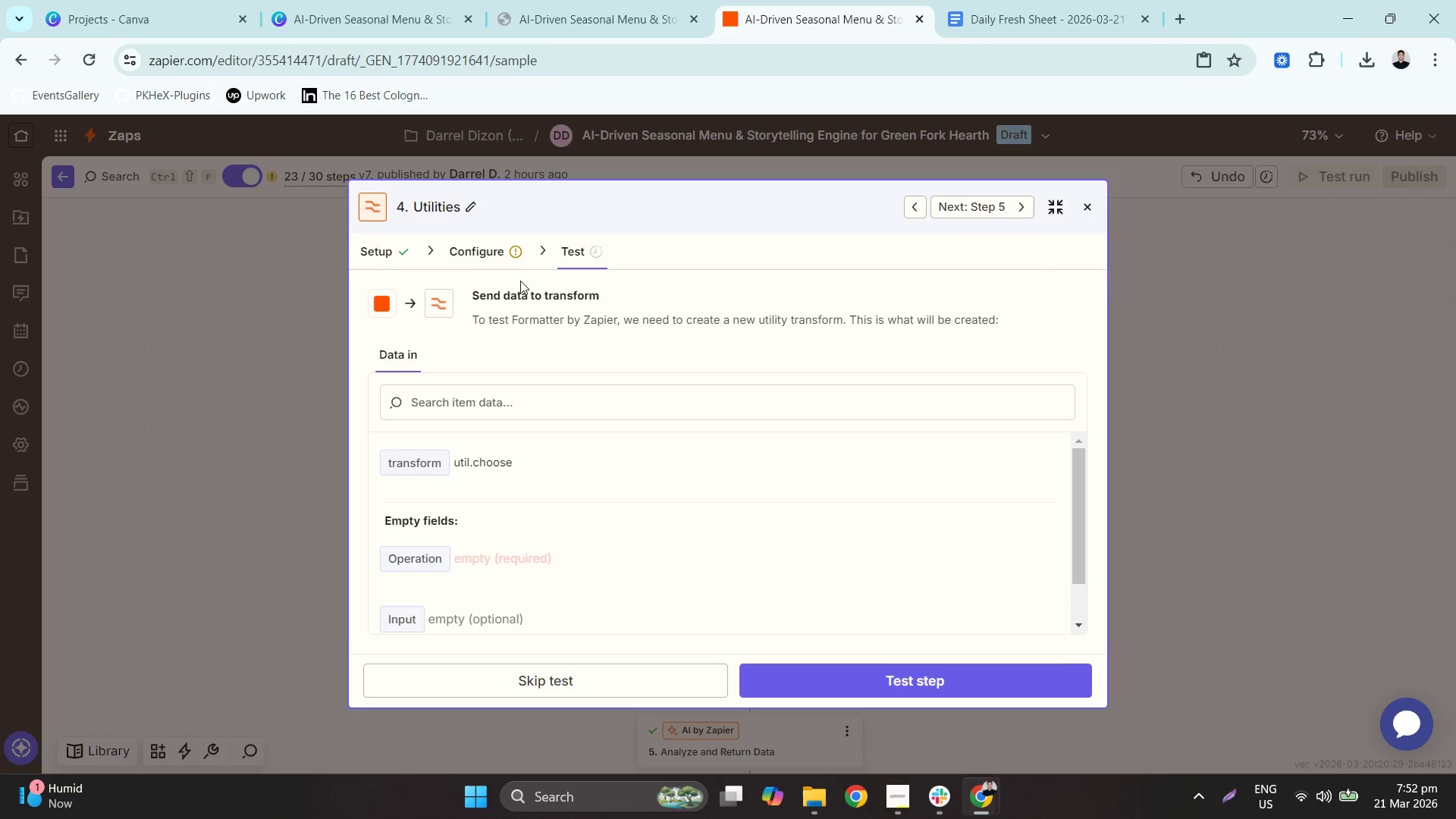 
scroll: coordinate [623, 508], scroll_direction: down, amount: 3.0
 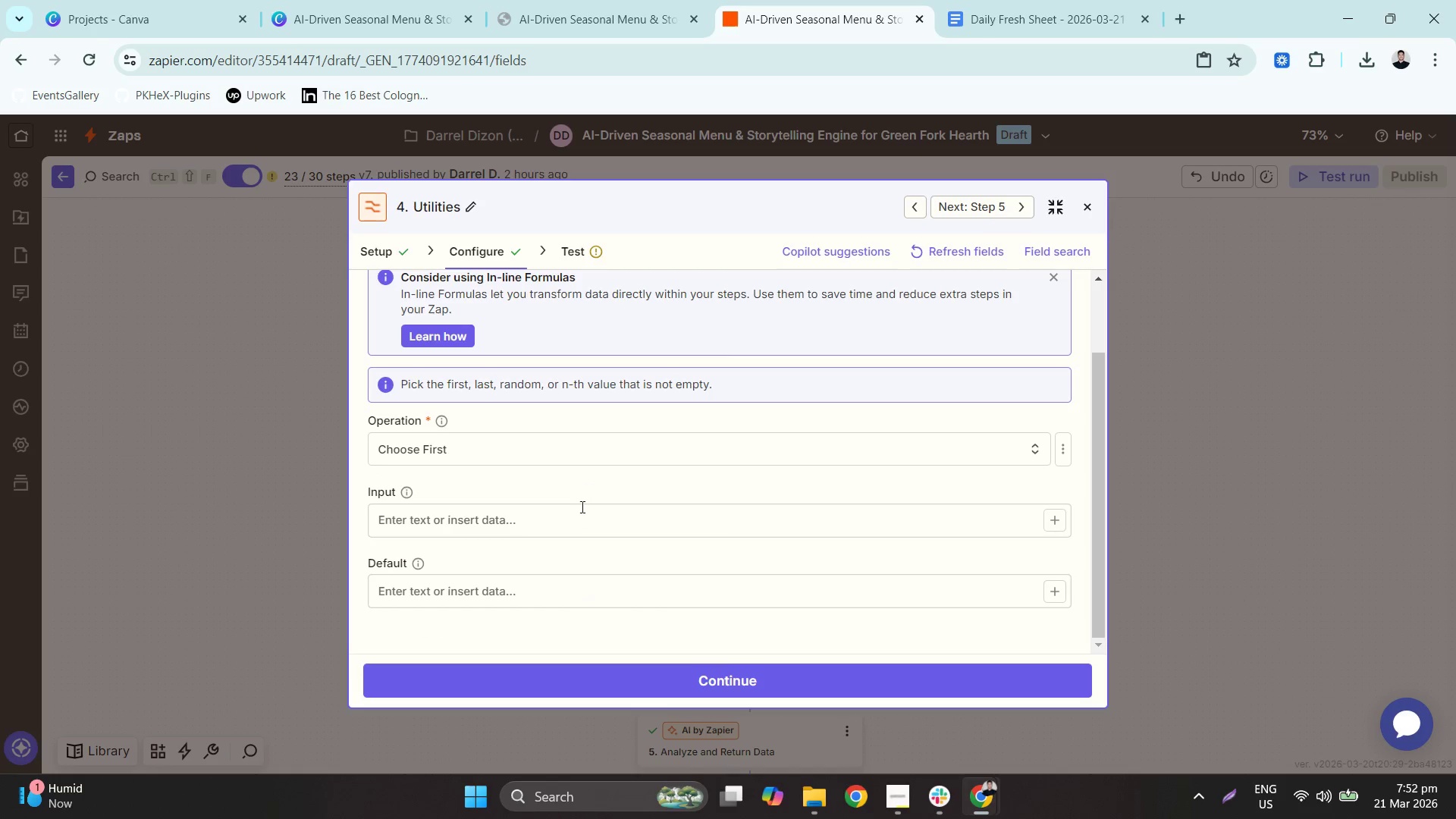 
left_click([581, 513])
 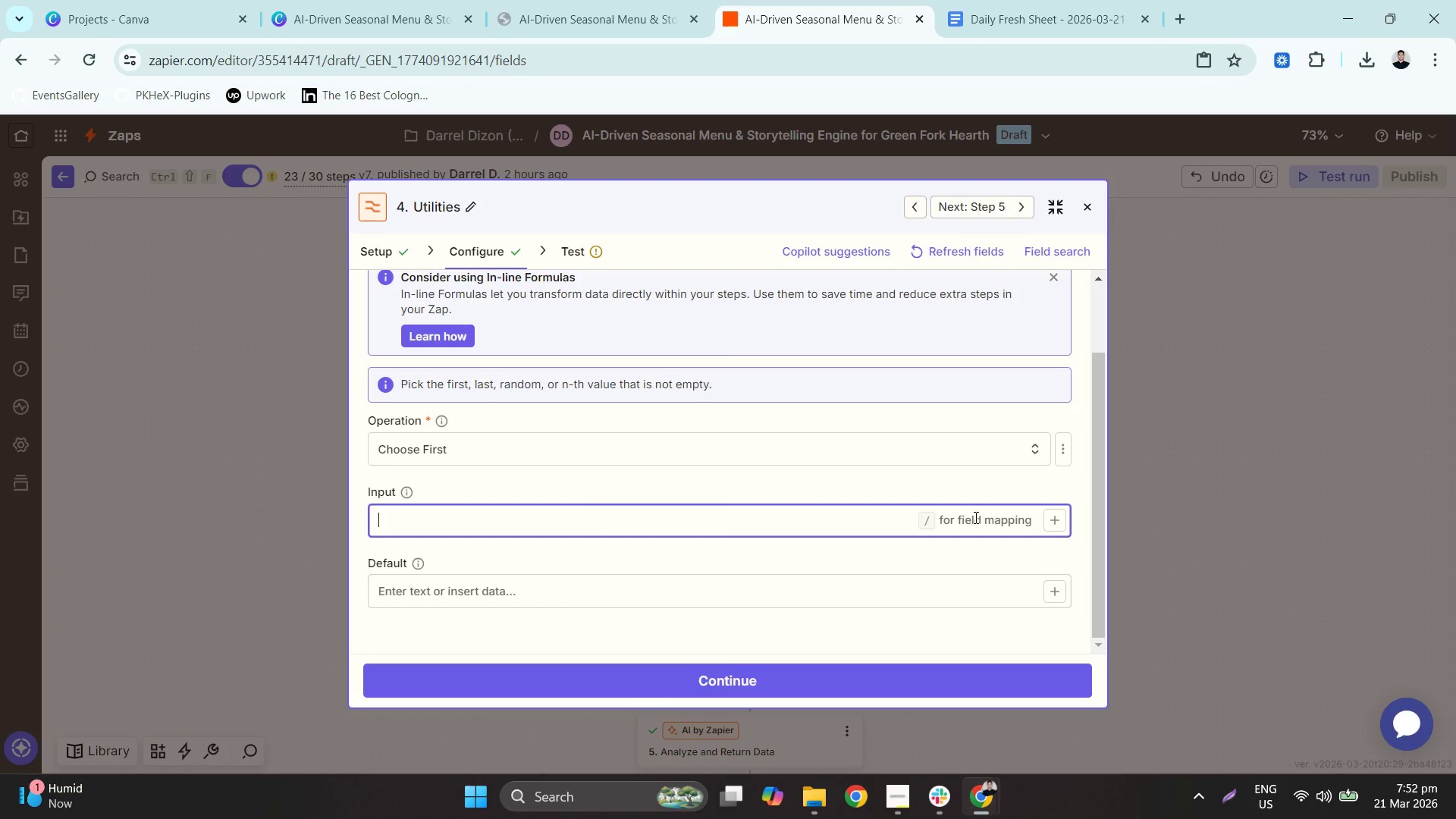 
left_click([780, 485])
 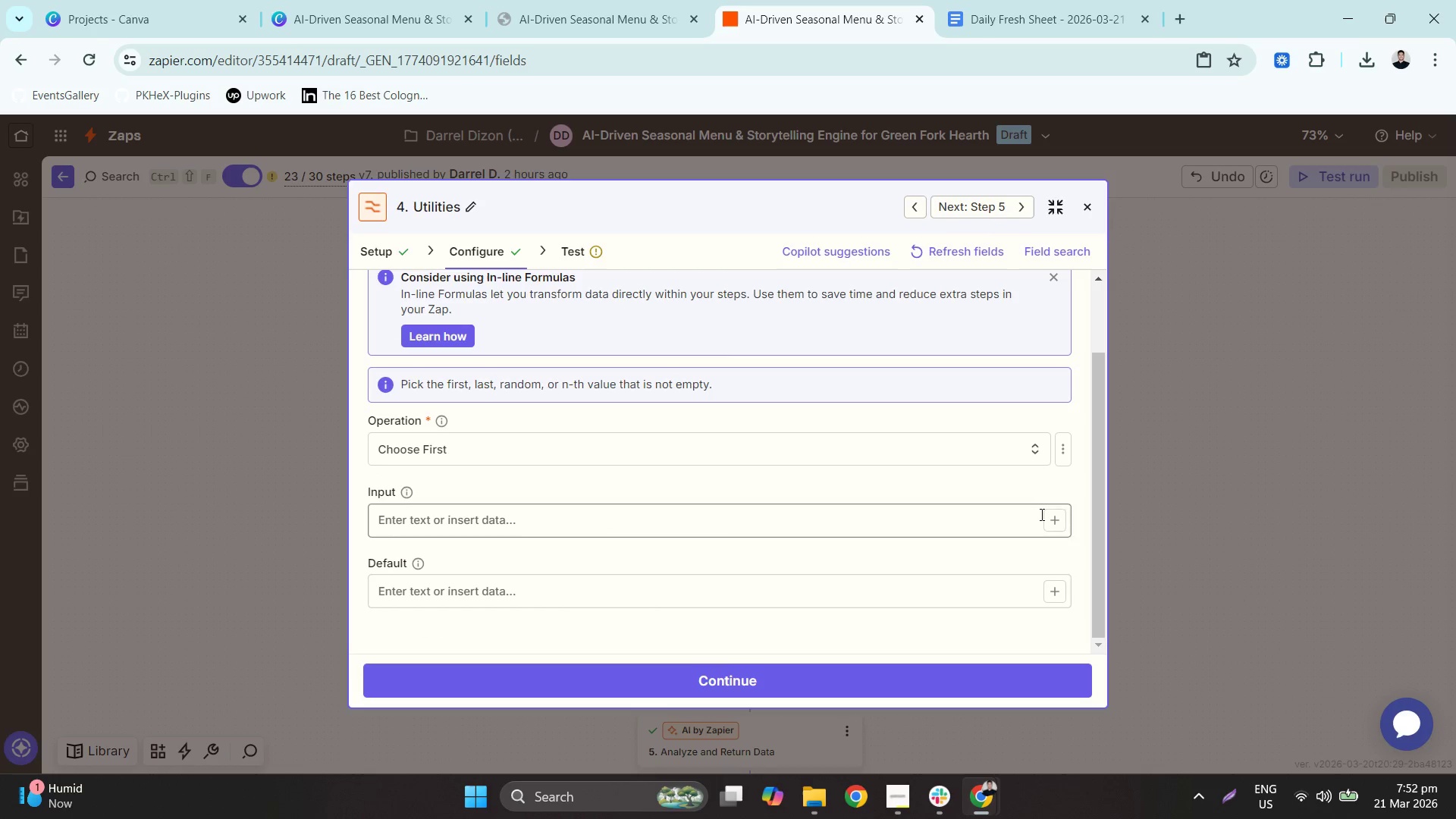 
left_click([1060, 514])
 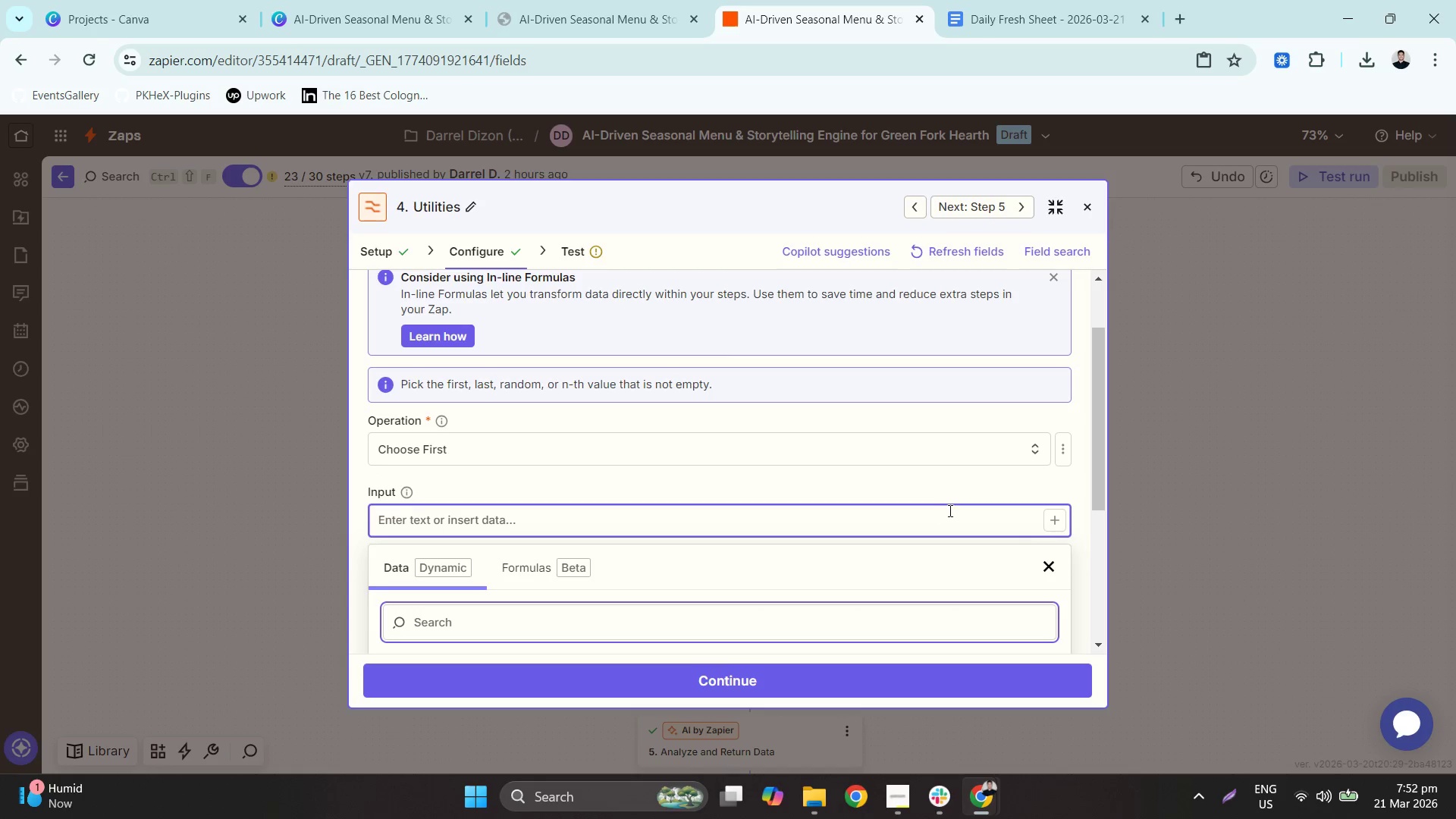 
left_click([925, 488])
 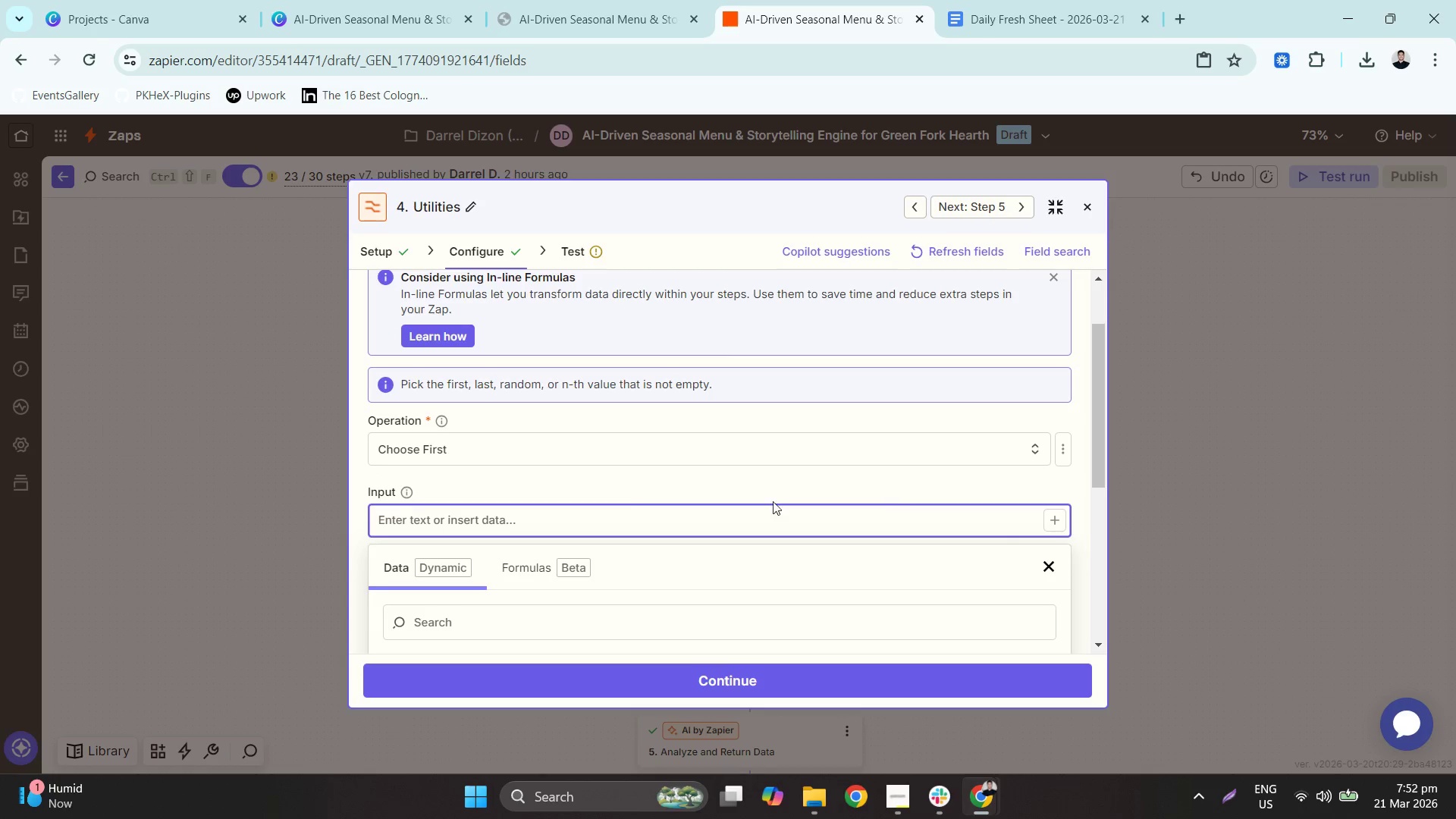 
left_click([622, 483])
 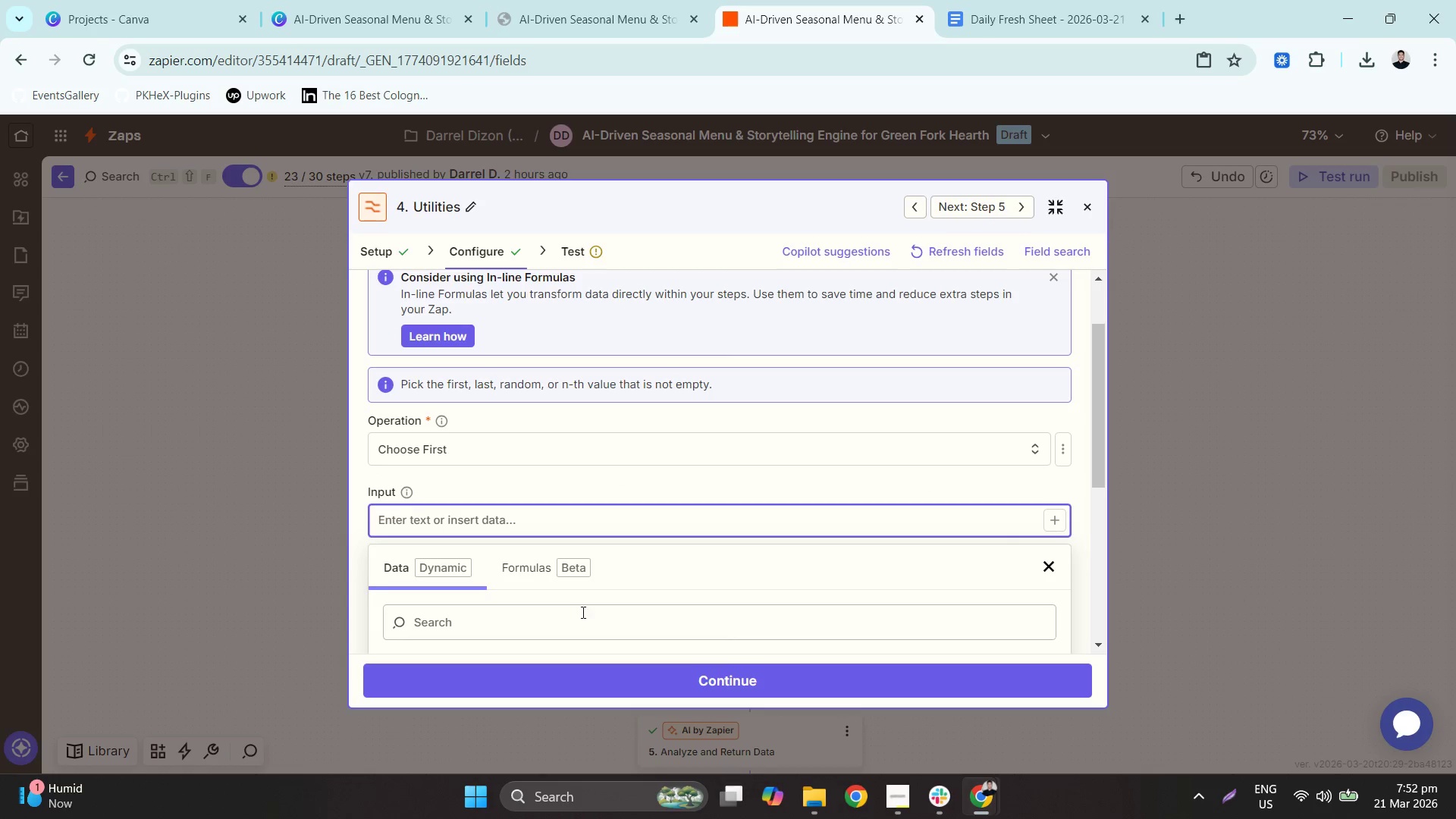 
left_click([582, 614])
 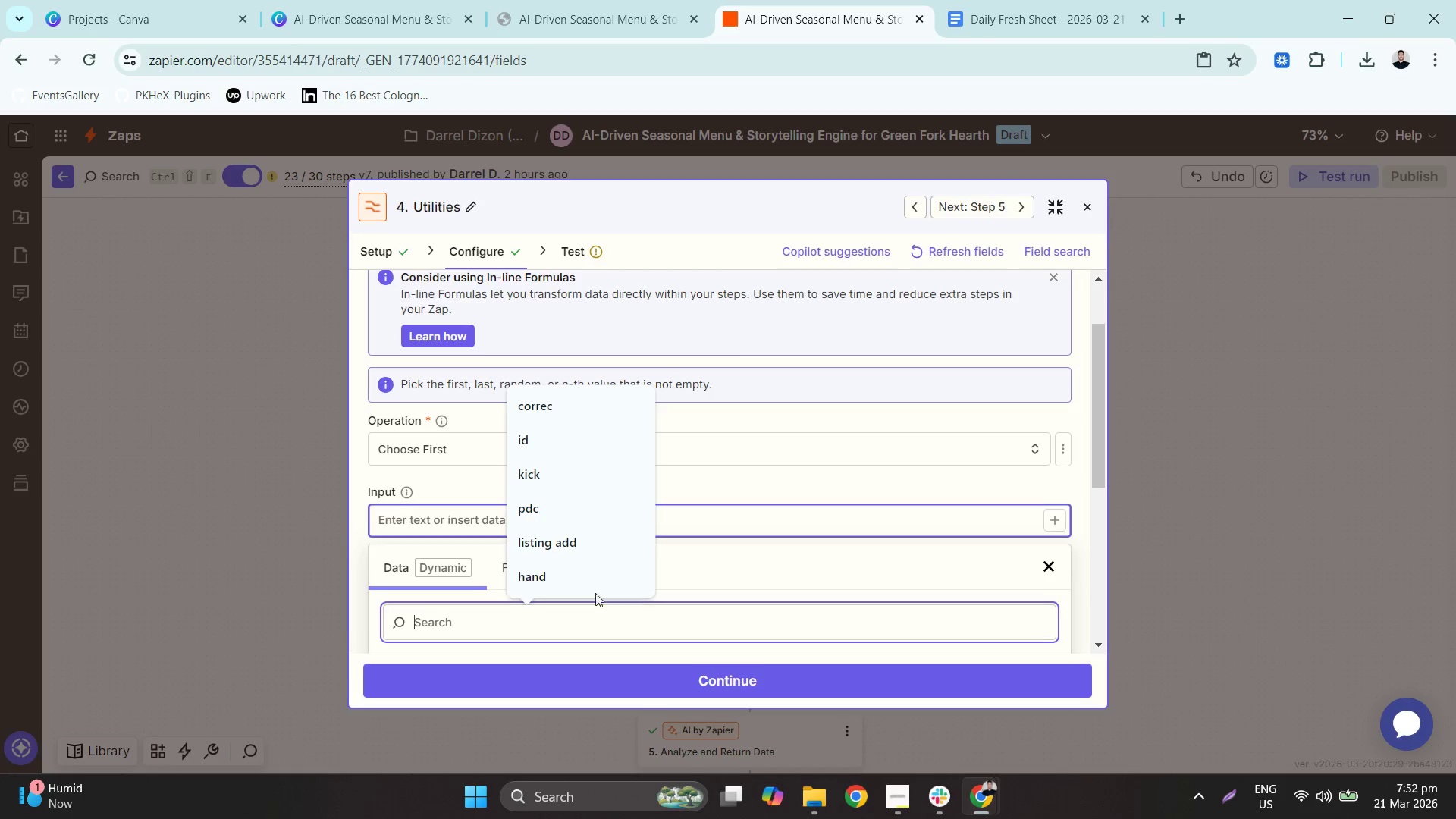 
scroll: coordinate [837, 541], scroll_direction: down, amount: 4.0
 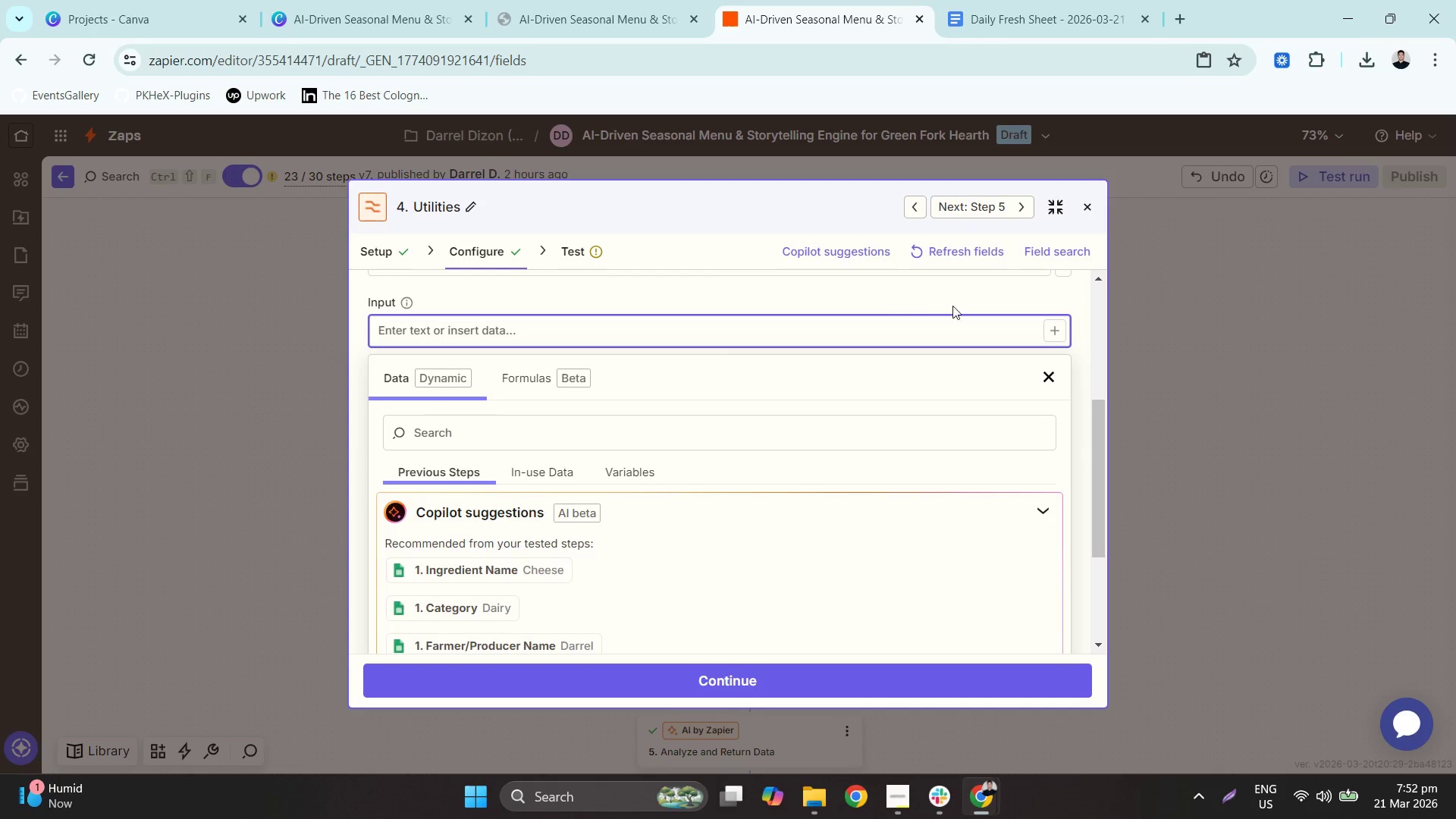 
left_click([1051, 385])
 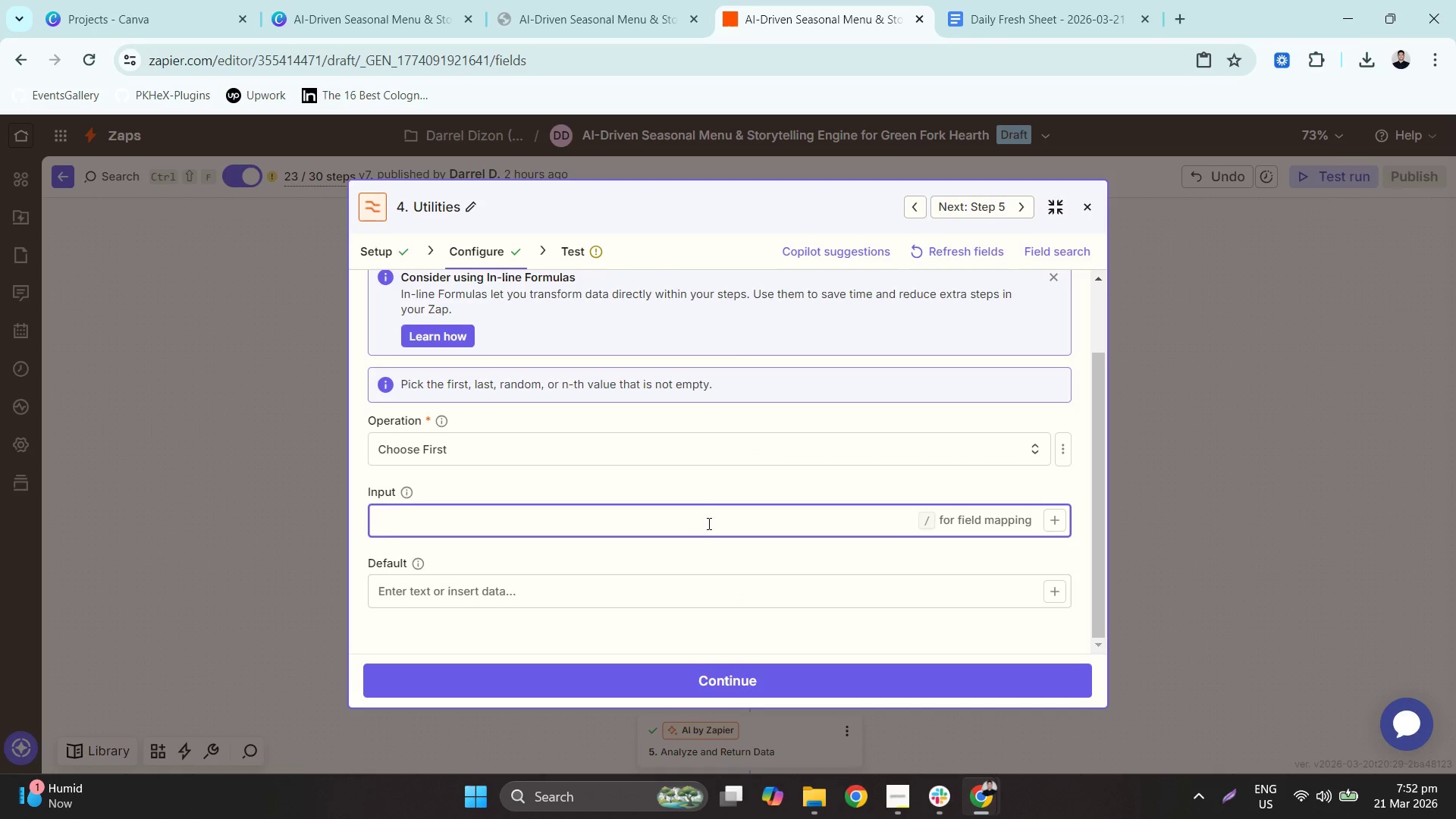 
wait(7.41)
 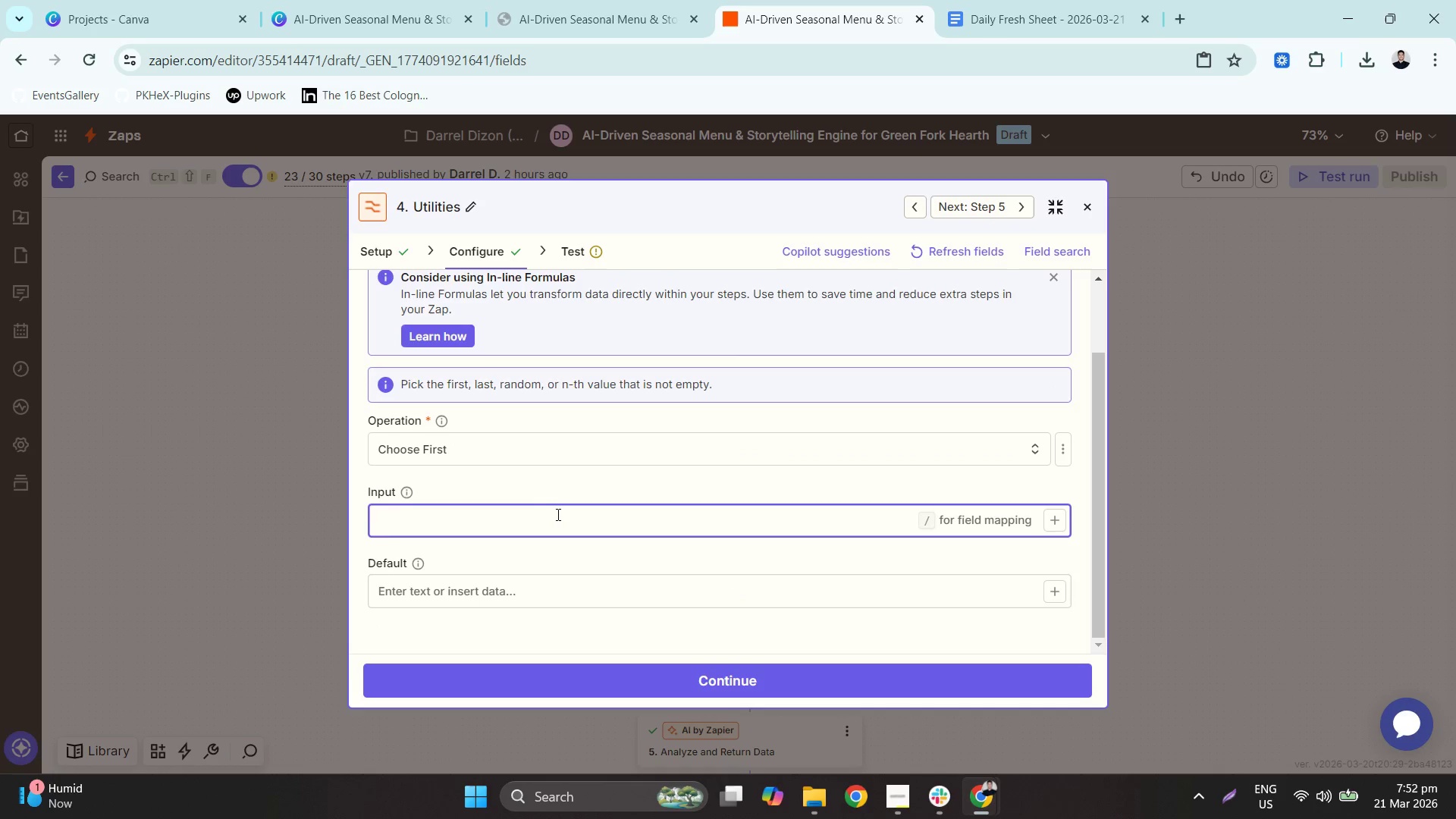 
left_click([1056, 513])
 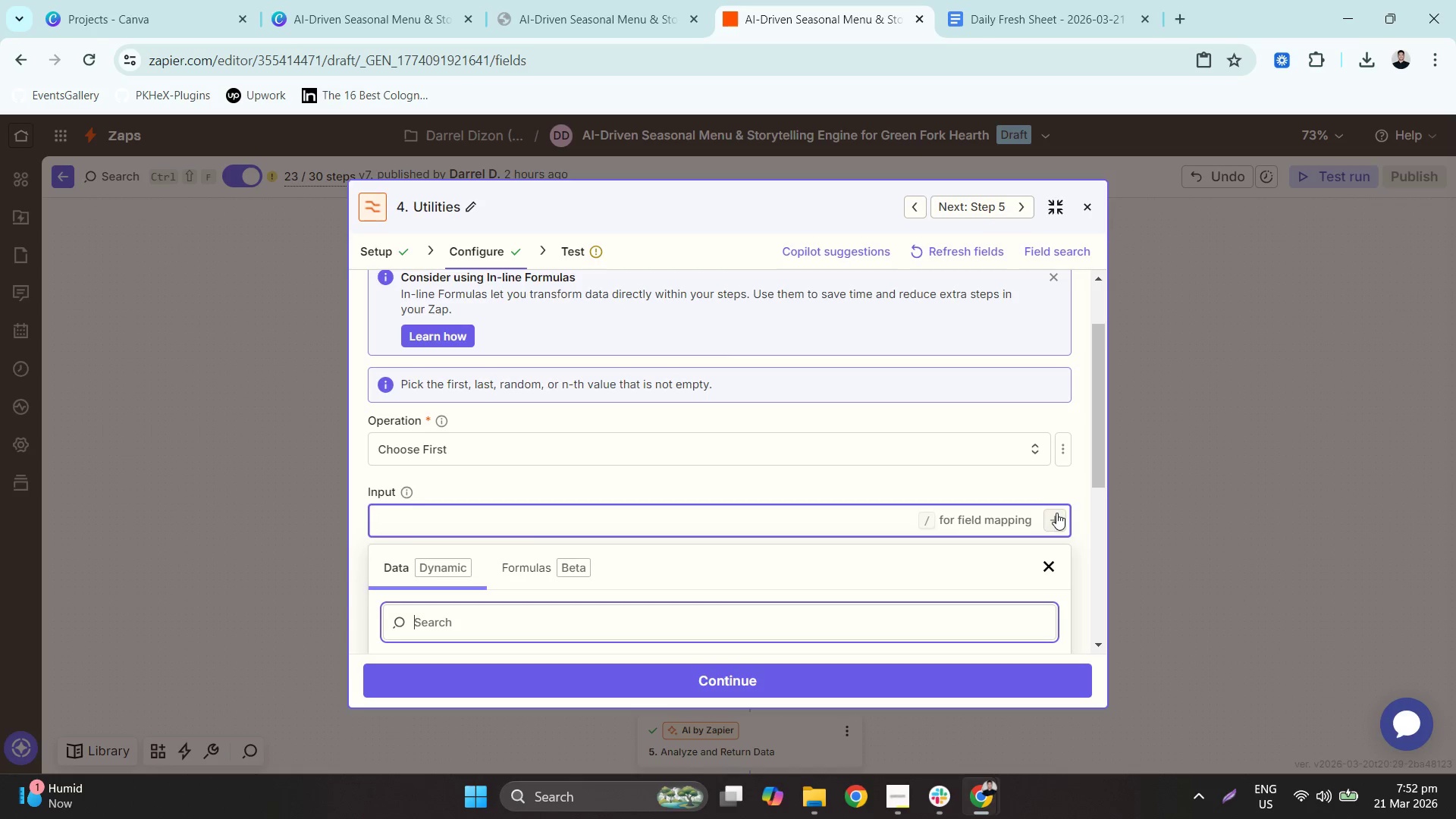 
left_click([994, 509])
 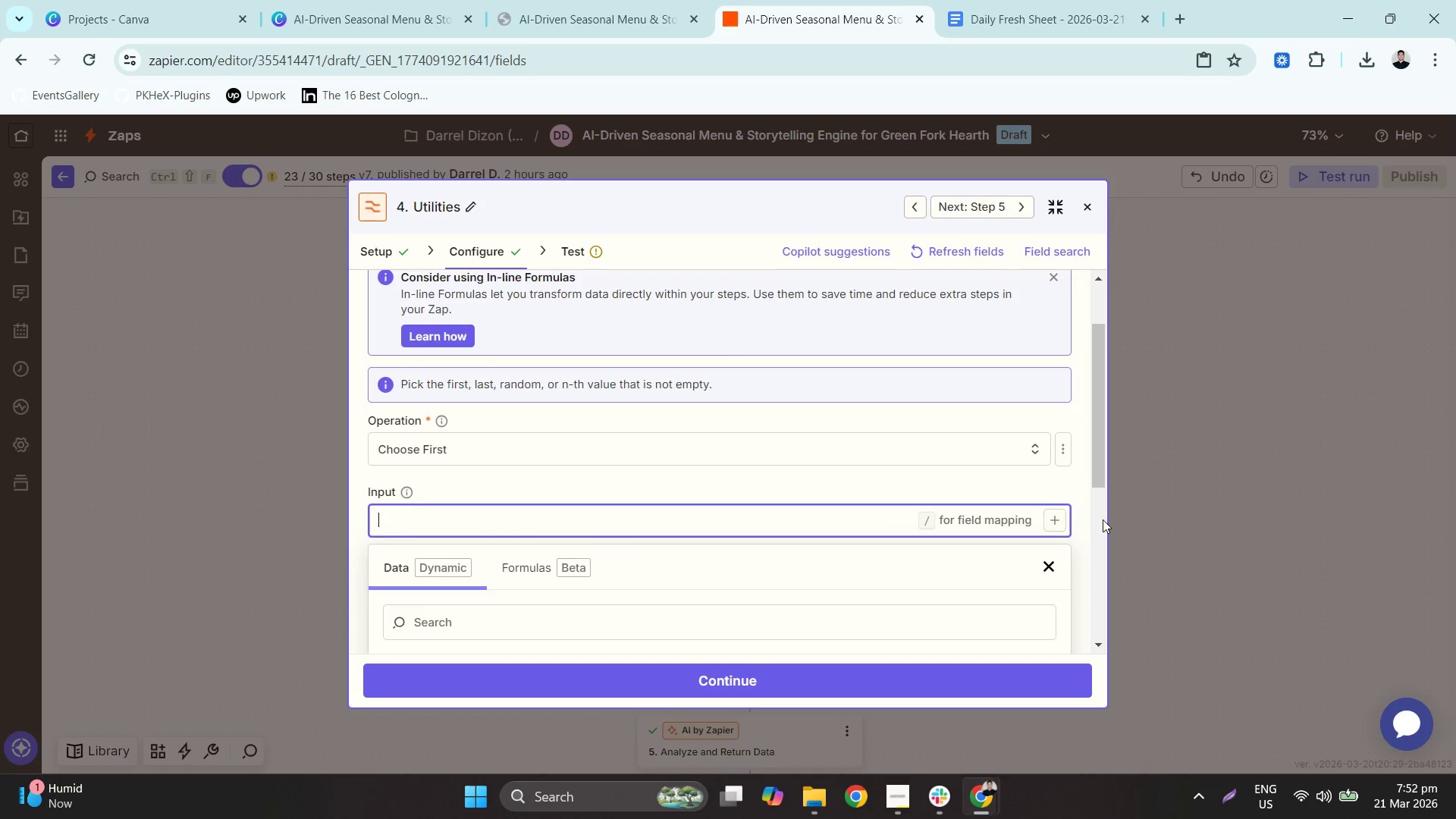 
left_click_drag(start_coordinate=[1071, 518], to_coordinate=[1065, 516])
 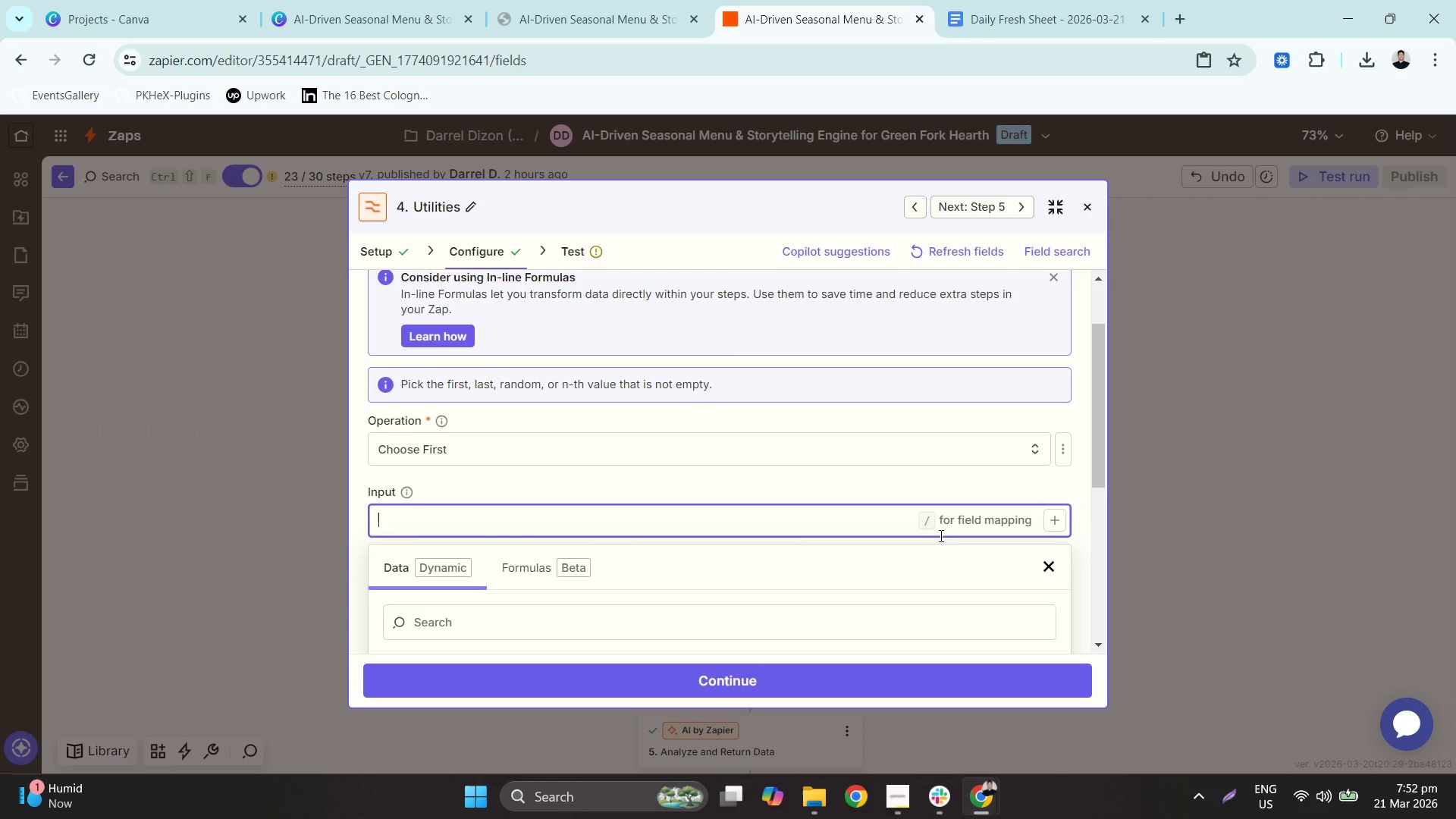 
scroll: coordinate [621, 531], scroll_direction: down, amount: 8.0
 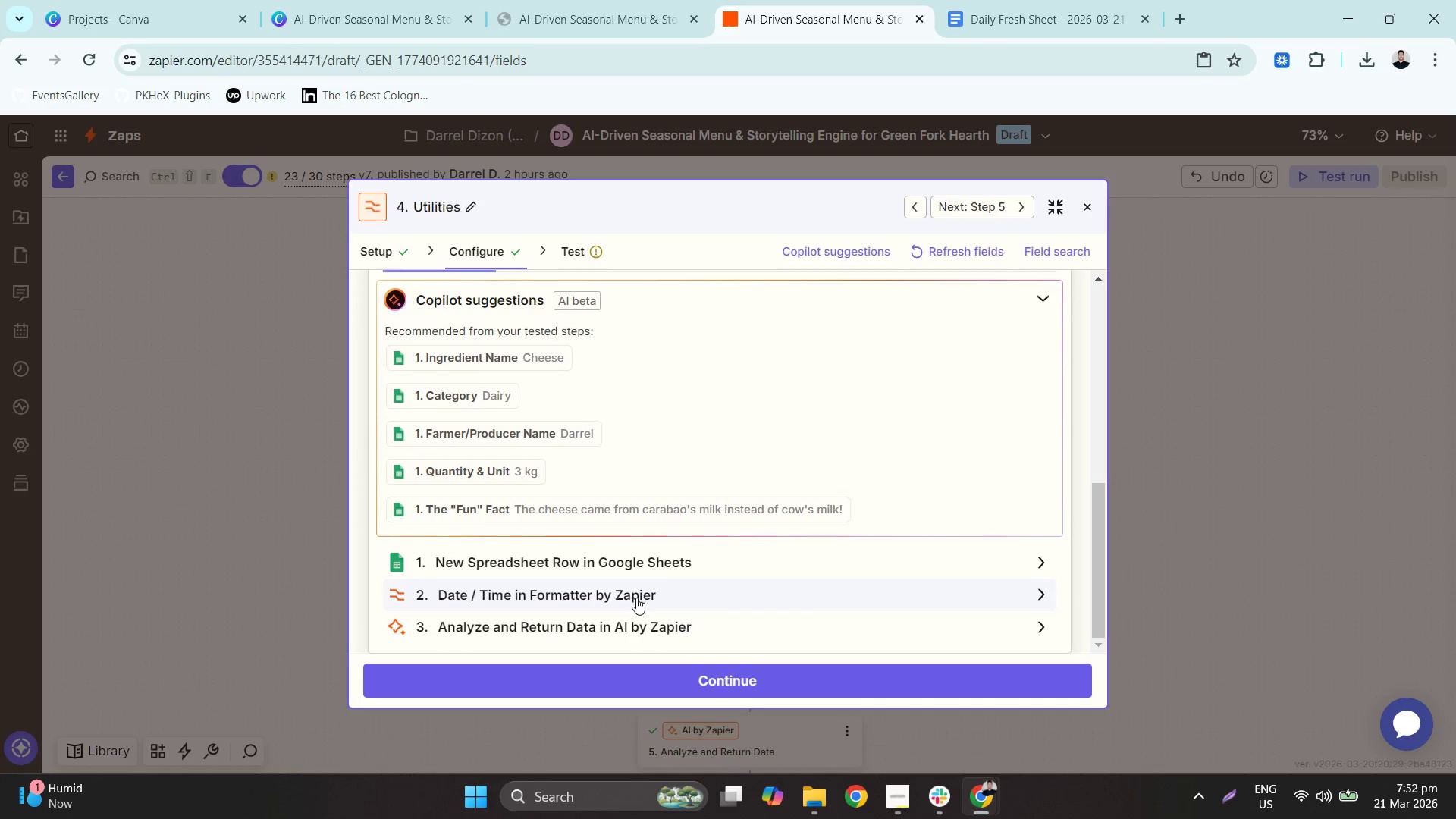 
left_click([645, 621])
 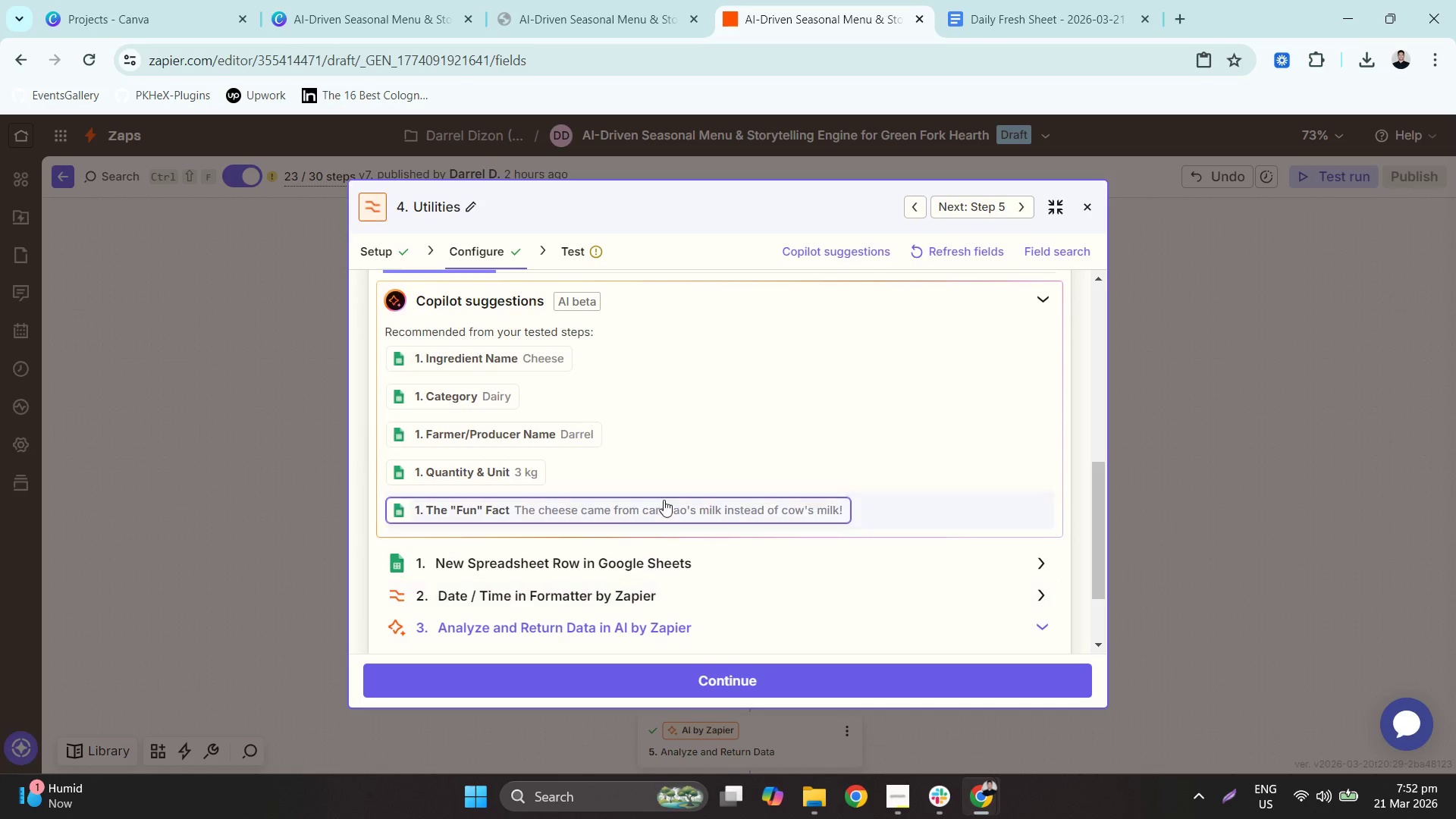 
scroll: coordinate [618, 538], scroll_direction: down, amount: 6.0
 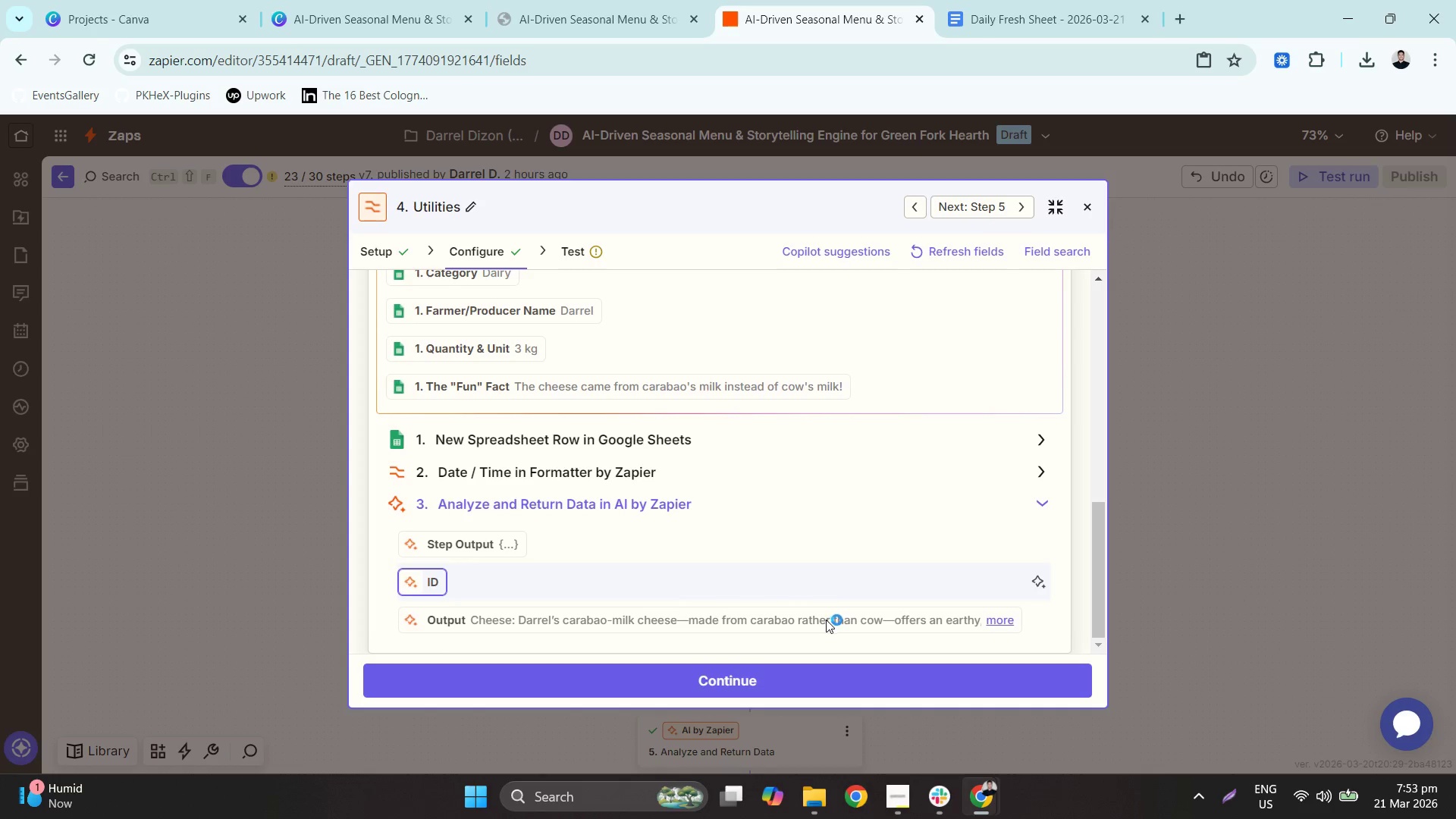 
left_click([872, 630])
 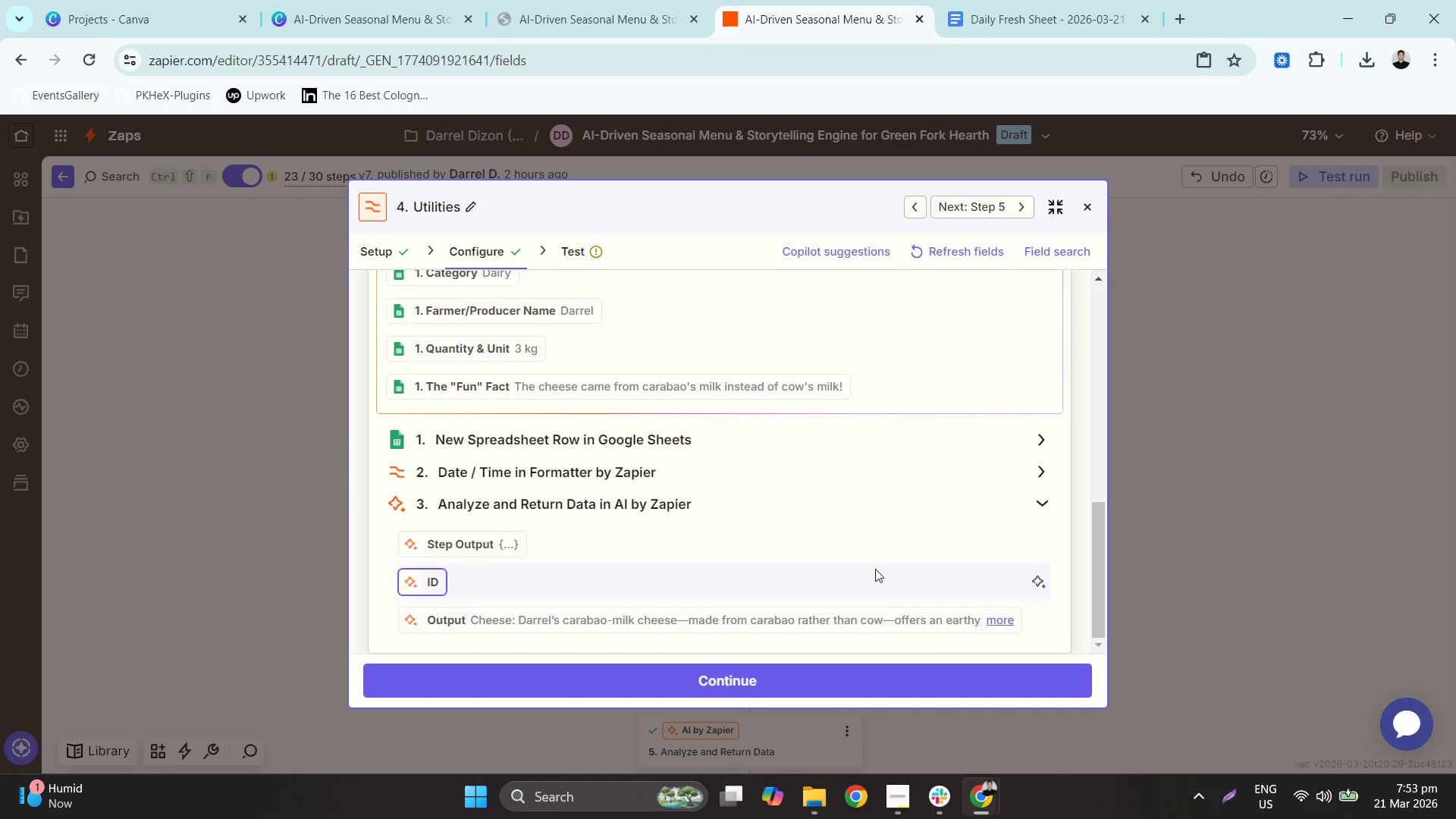 
scroll: coordinate [864, 476], scroll_direction: down, amount: 3.0
 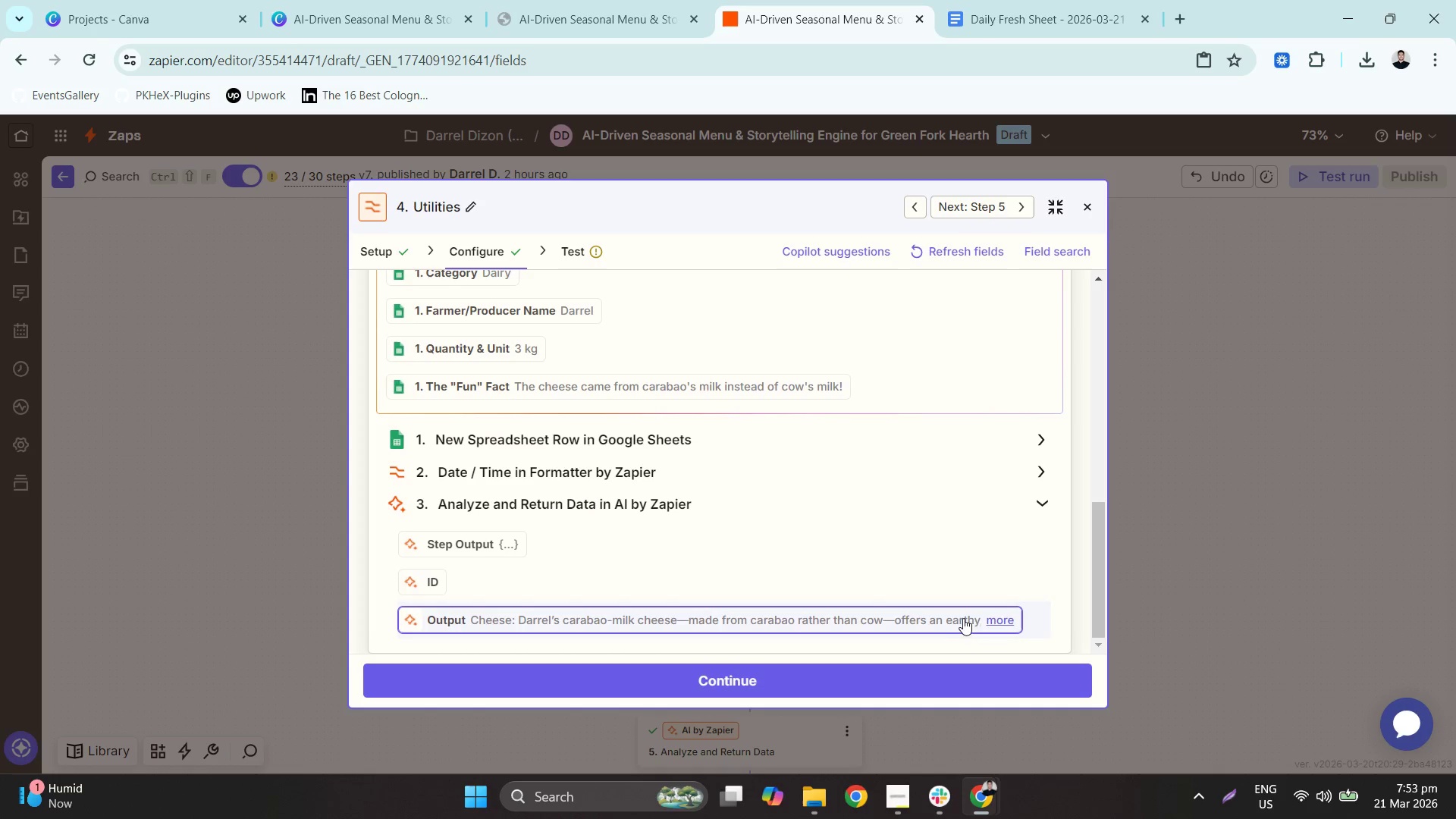 
scroll: coordinate [907, 307], scroll_direction: up, amount: 4.0
 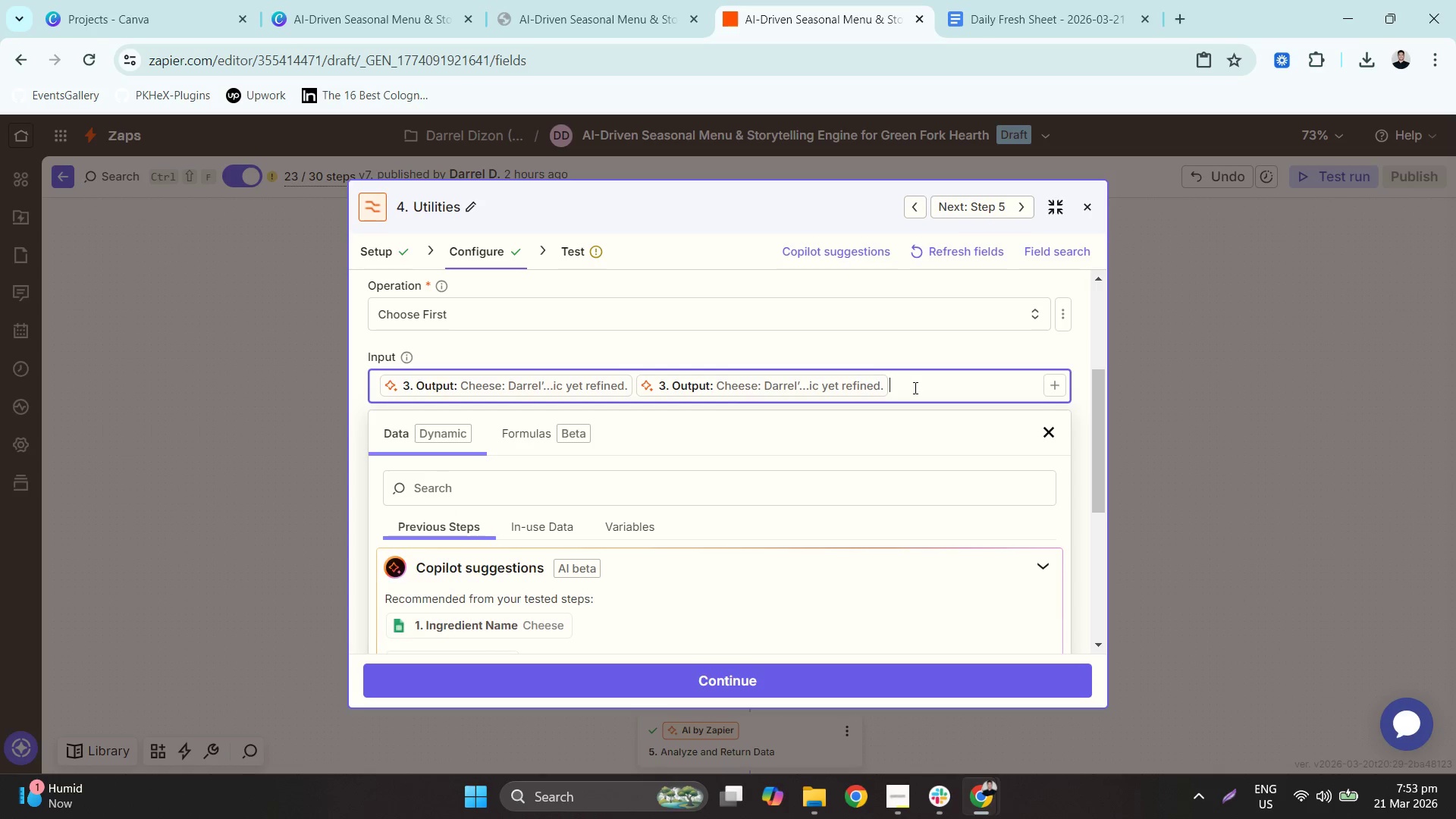 
left_click([920, 388])
 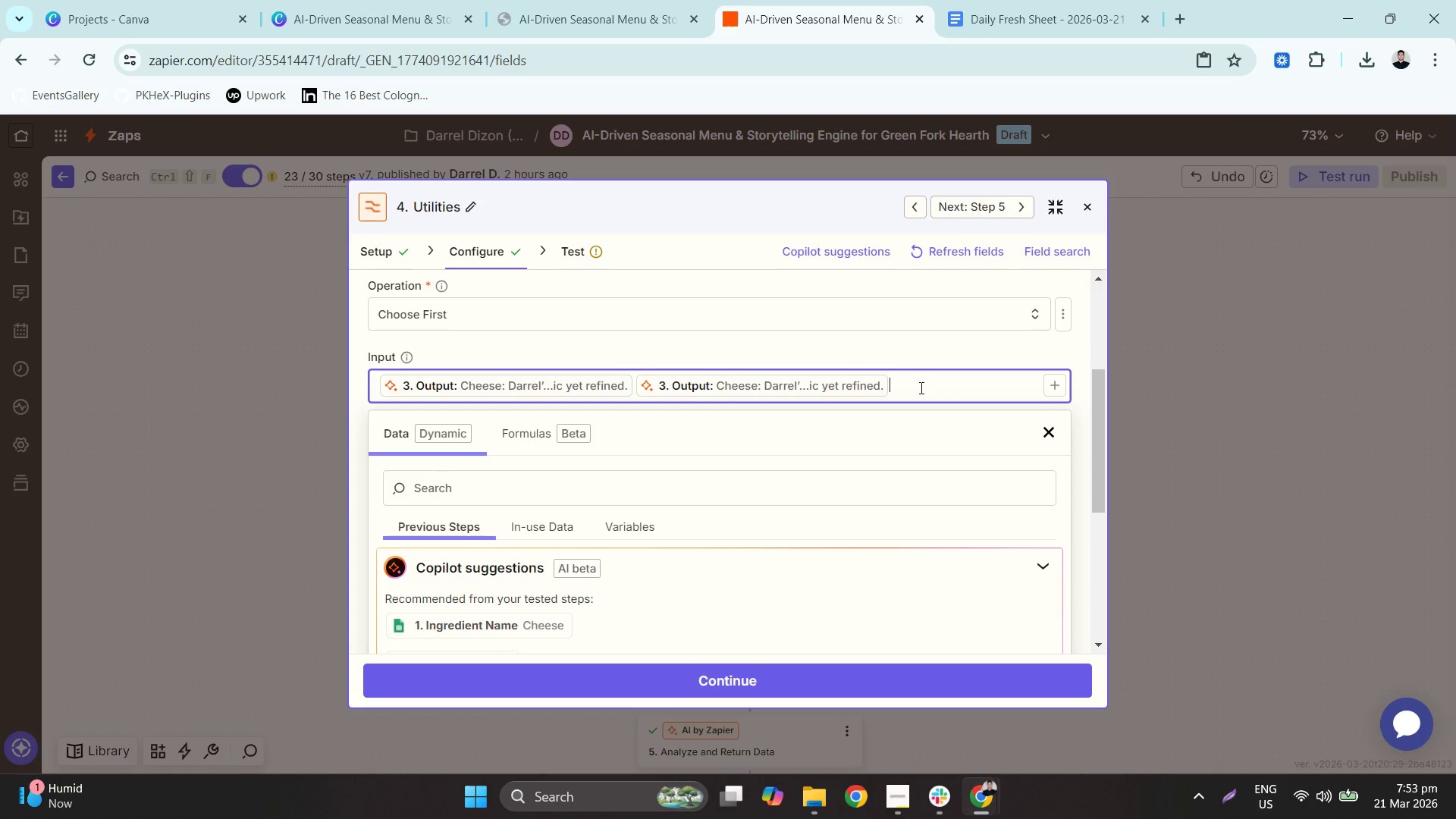 
key(Backspace)
 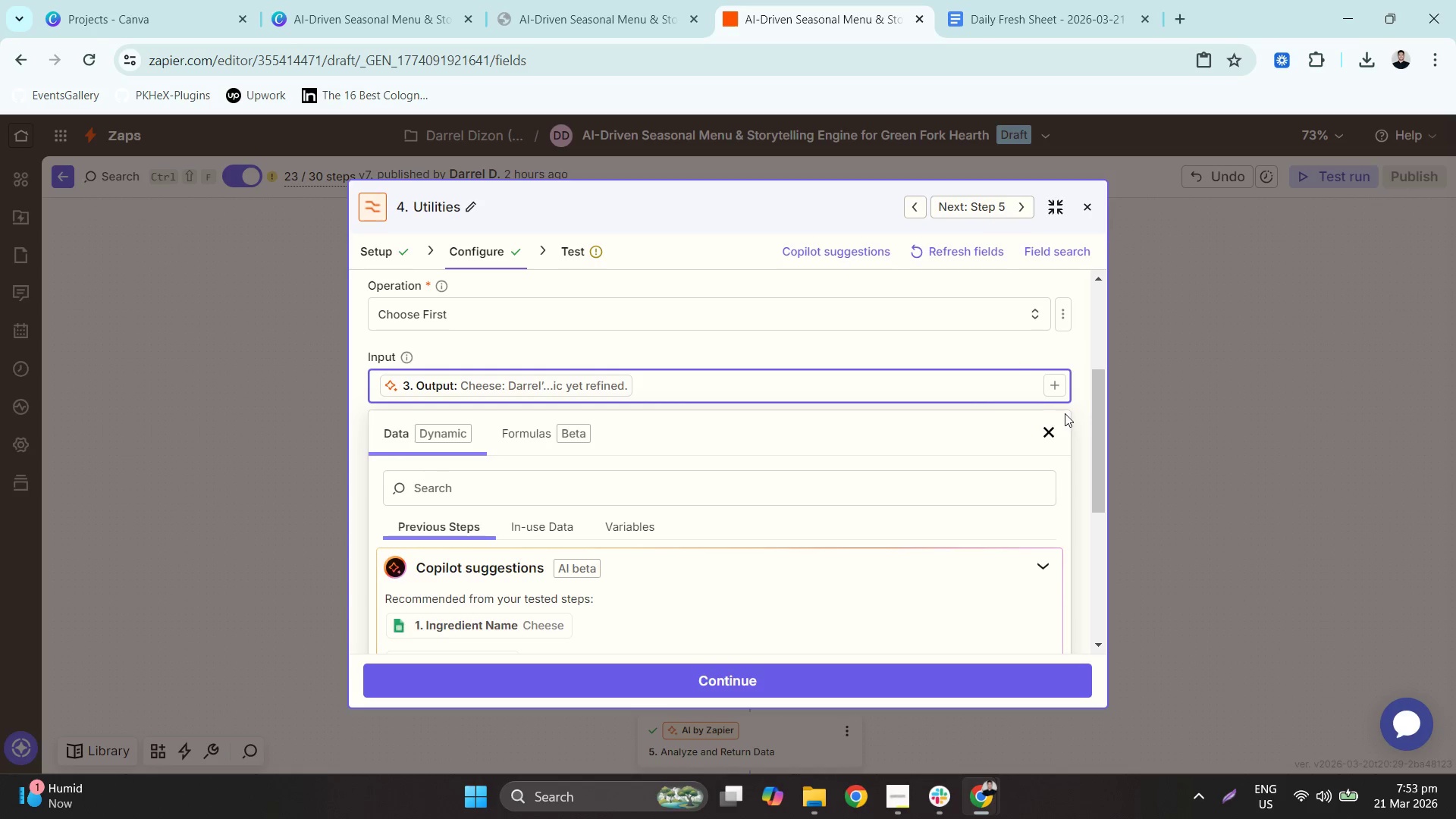 
wait(7.89)
 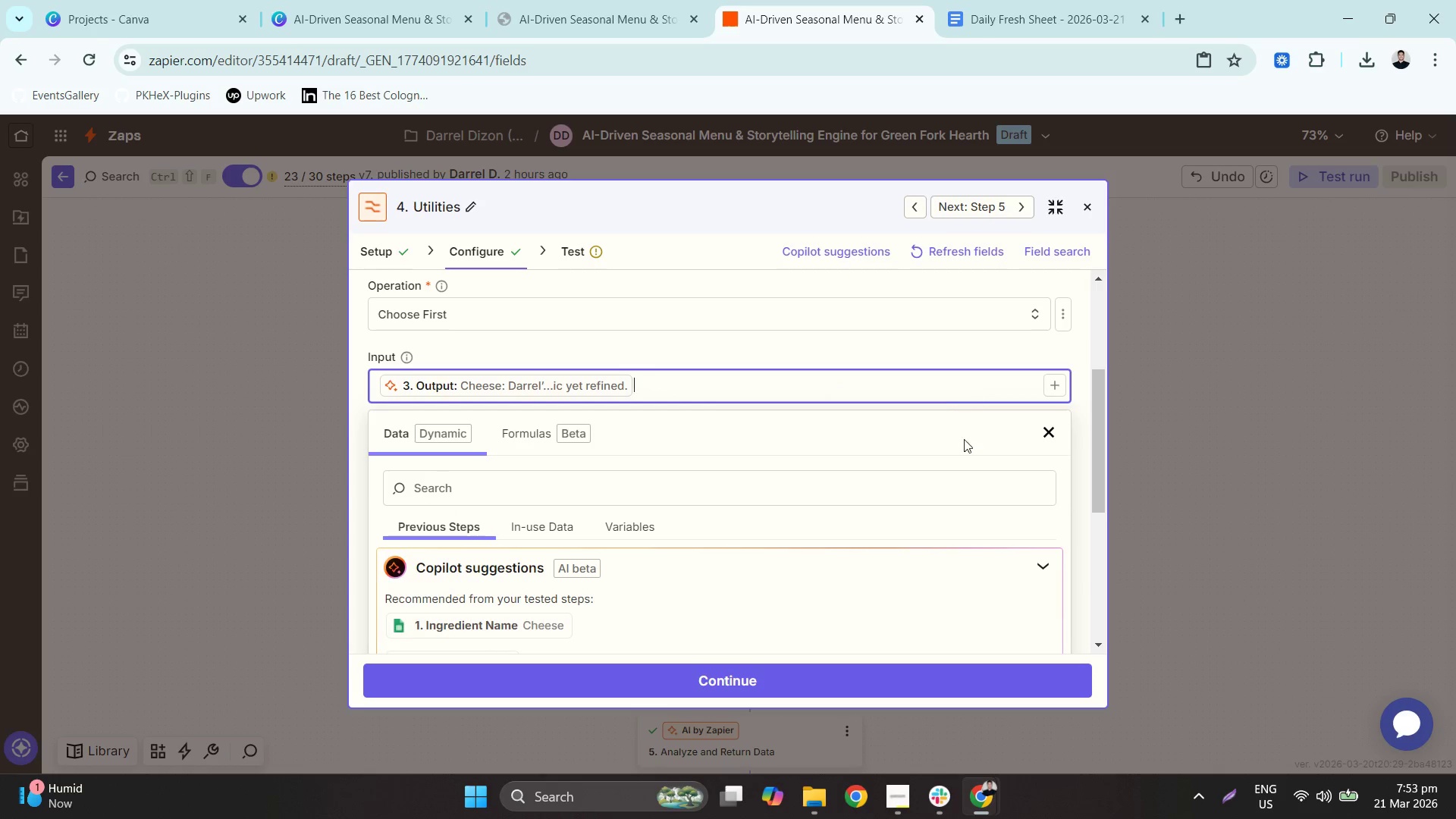 
type(fR)
 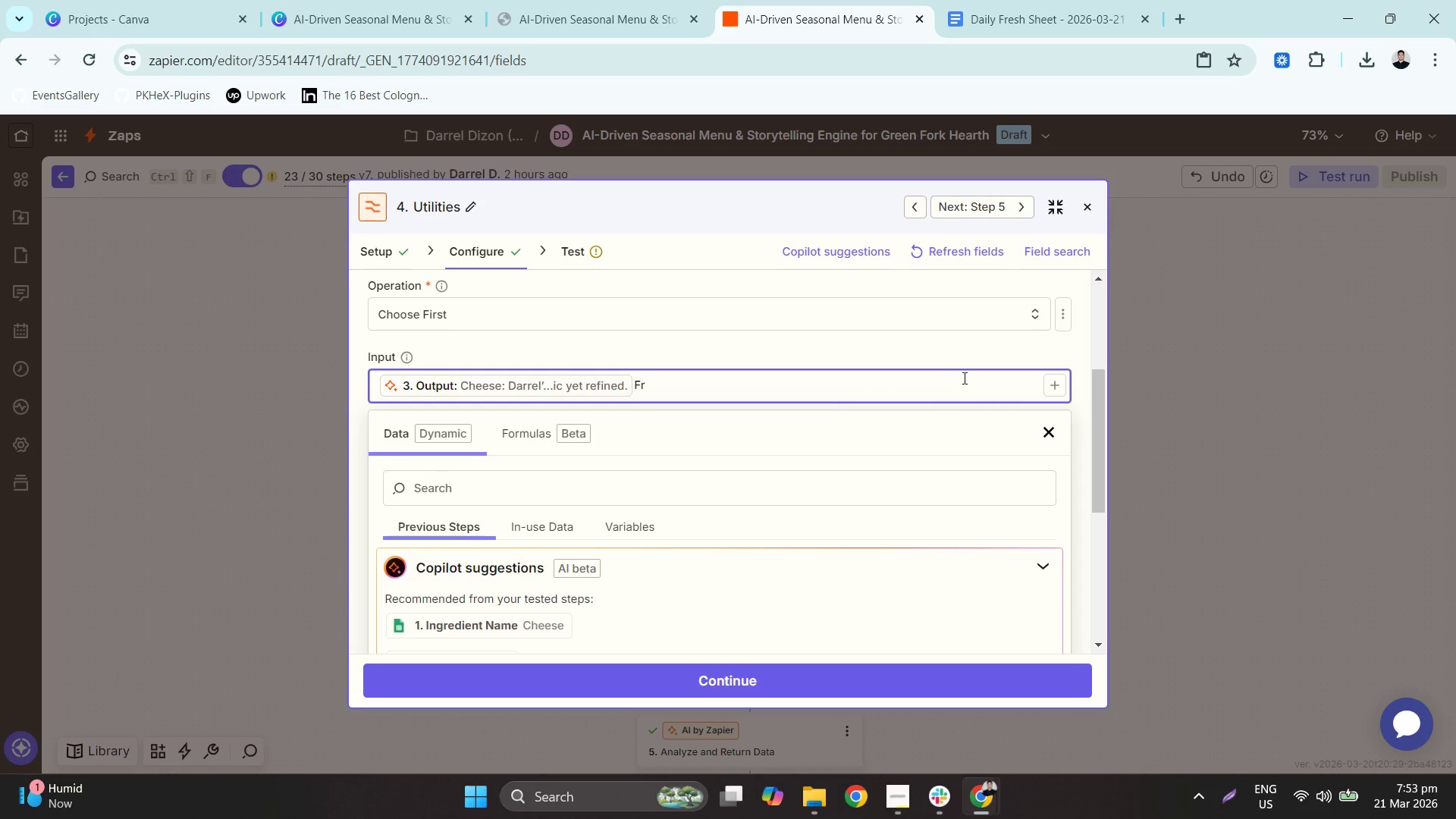 
key(Backspace)
 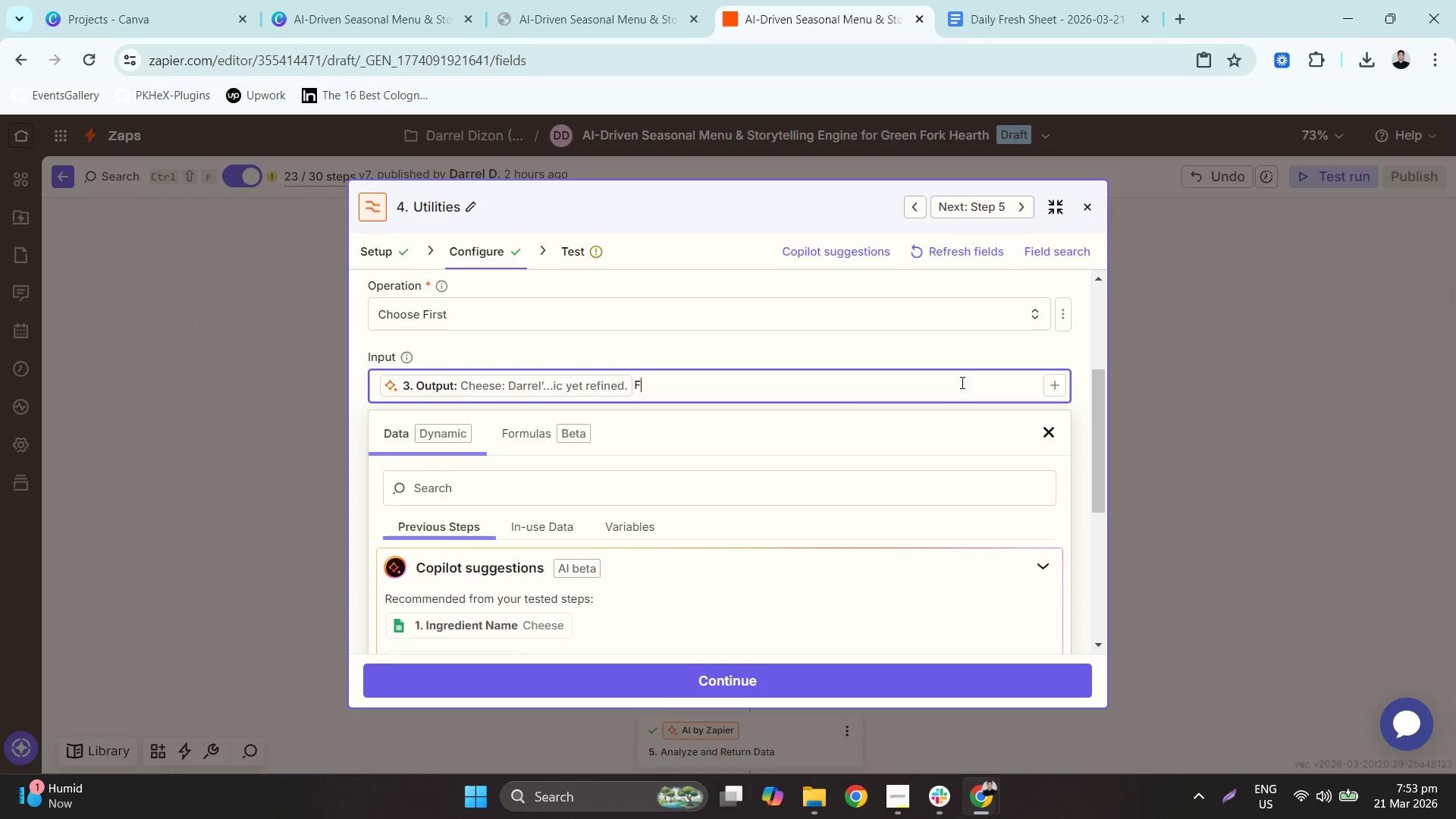 
key(Backspace)
 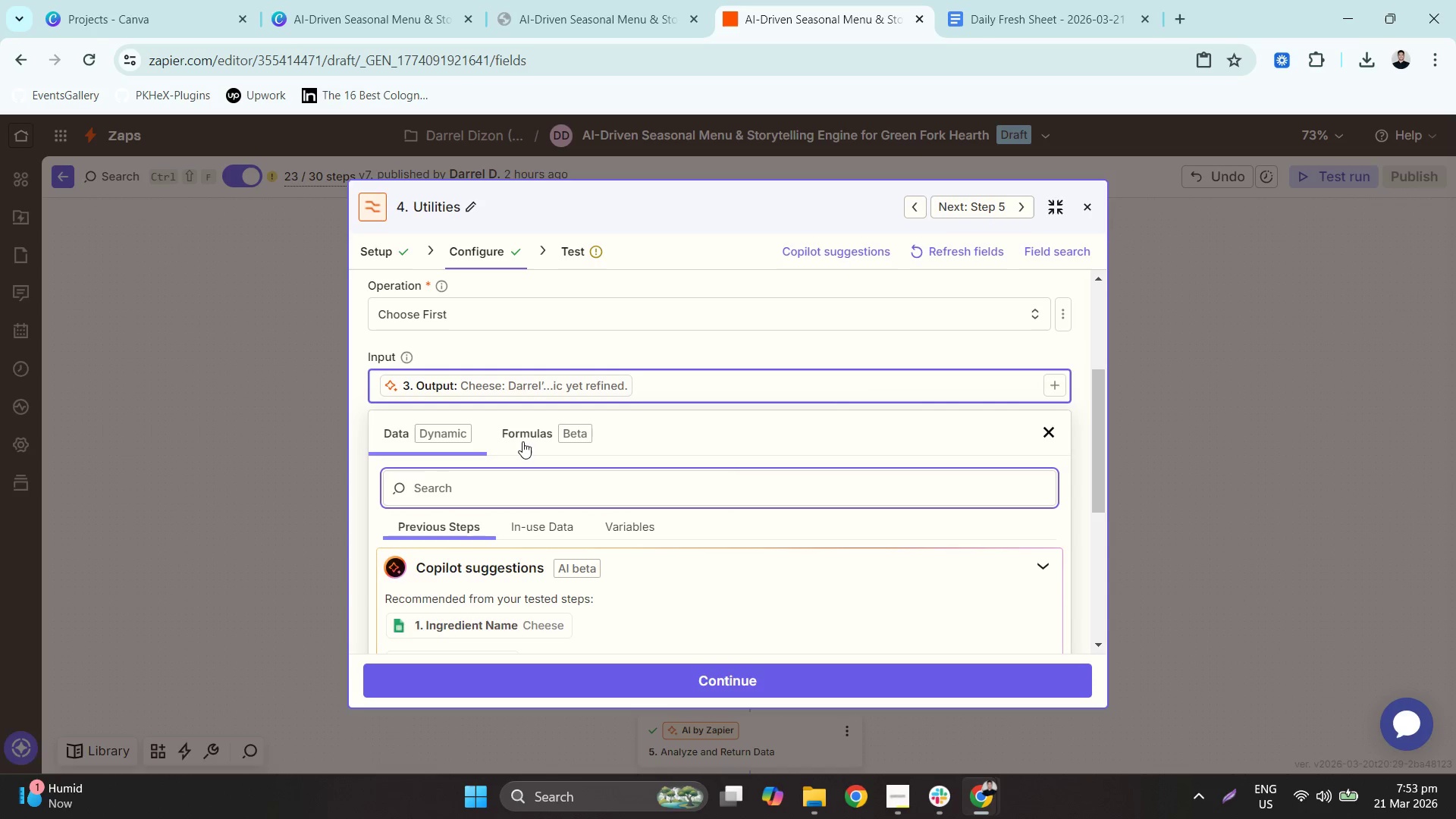 
left_click([692, 369])
 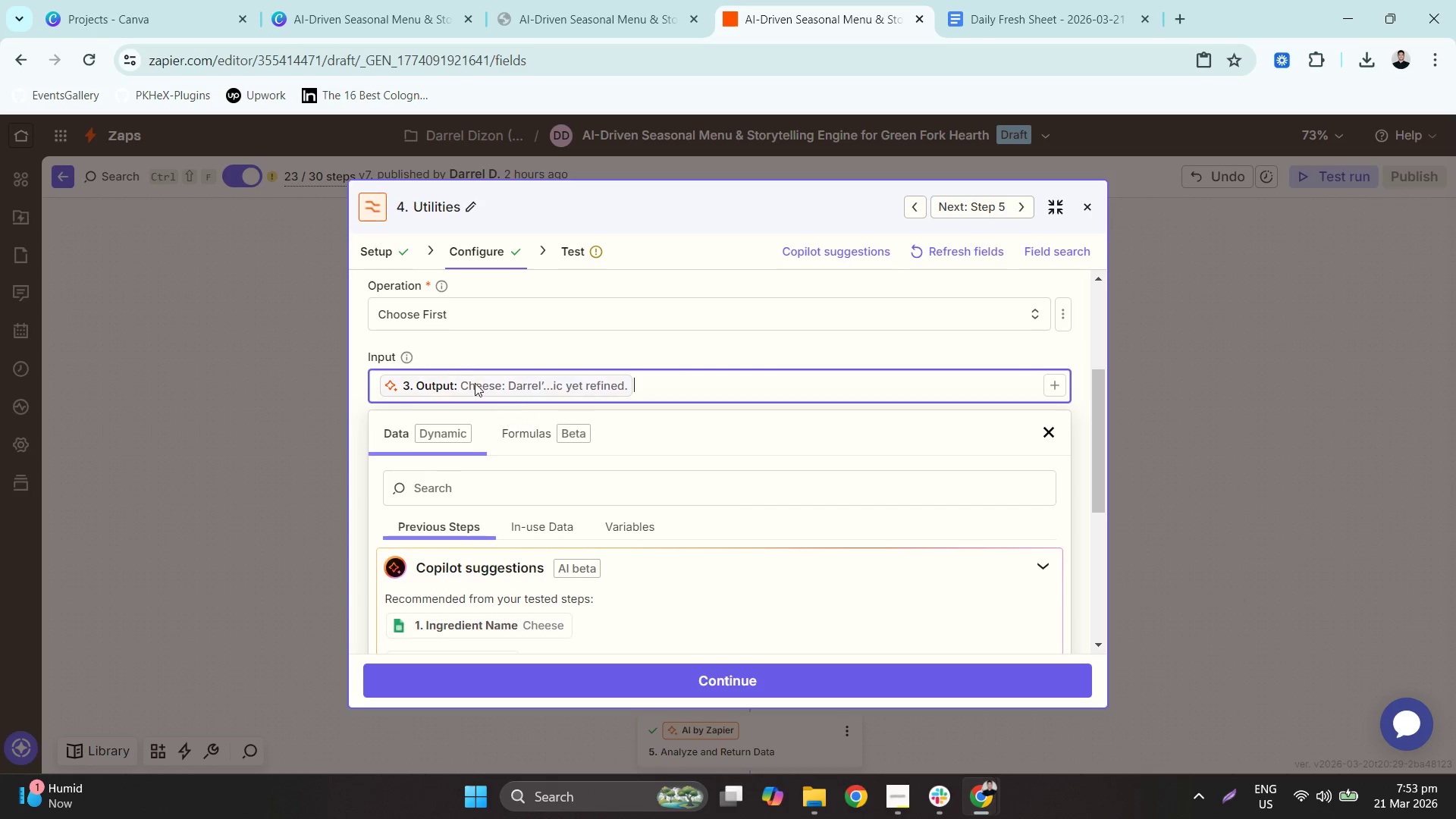 
left_click([412, 355])
 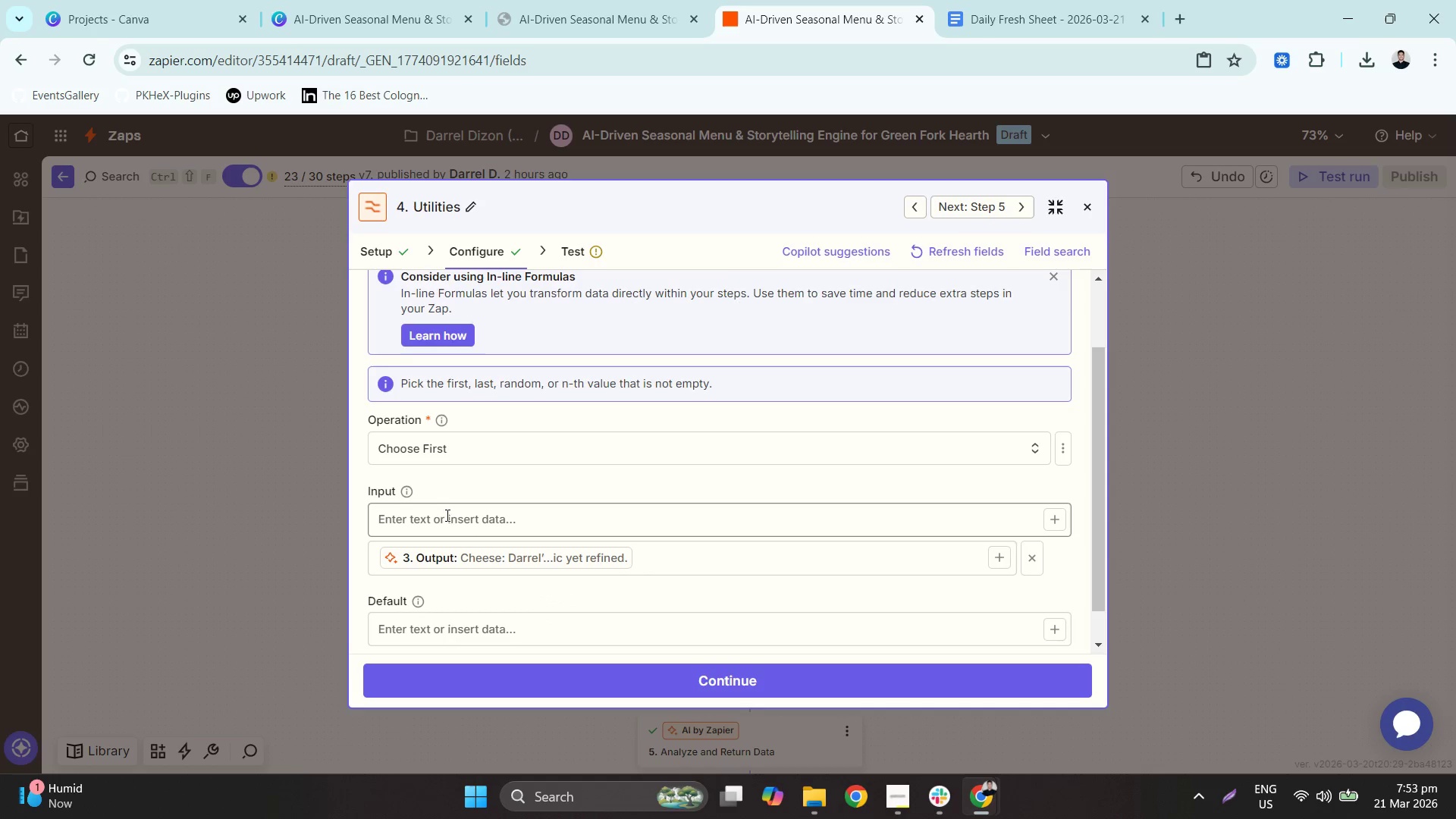 
scroll: coordinate [533, 522], scroll_direction: down, amount: 2.0
 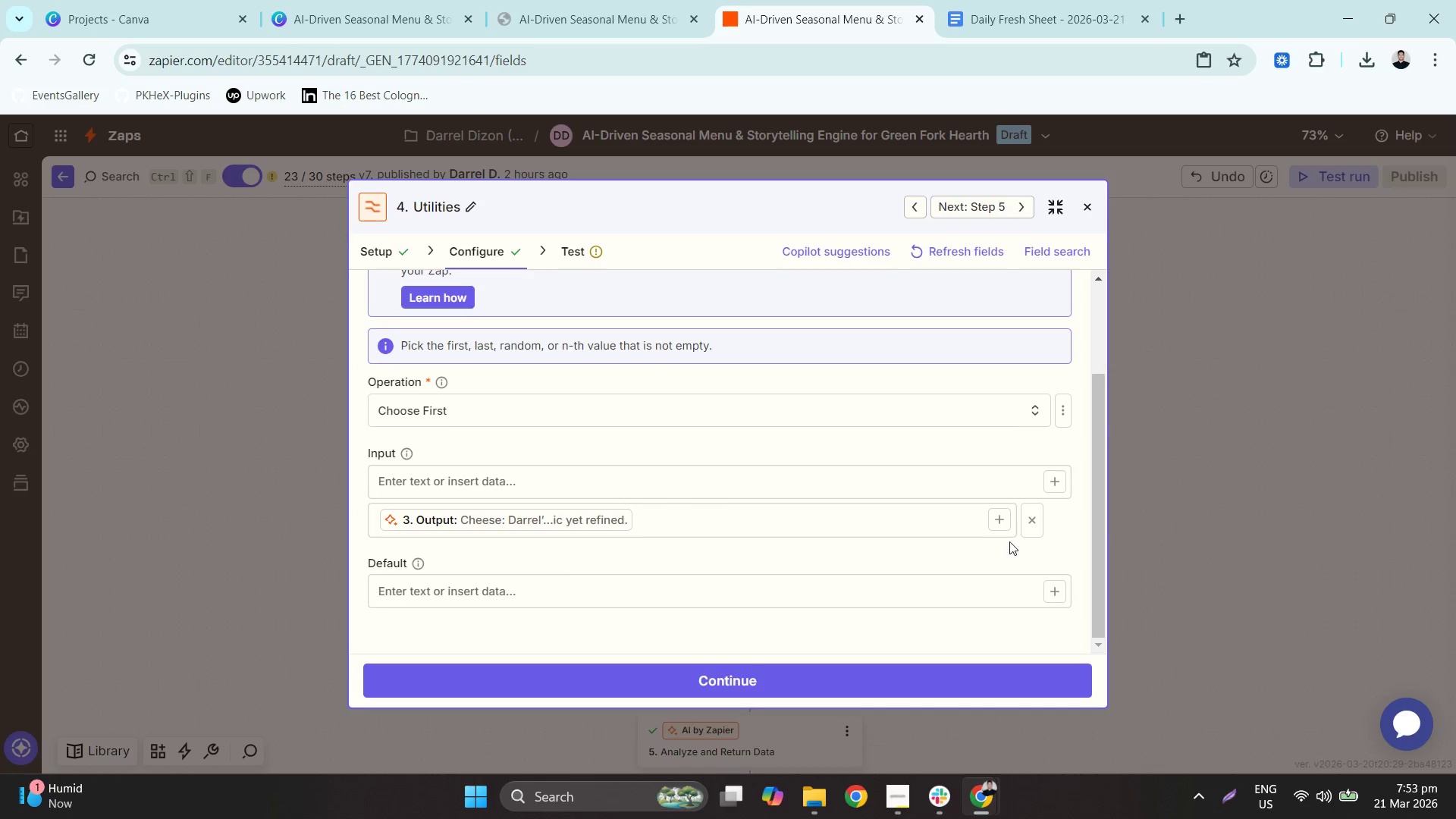 
mouse_move([1023, 478])
 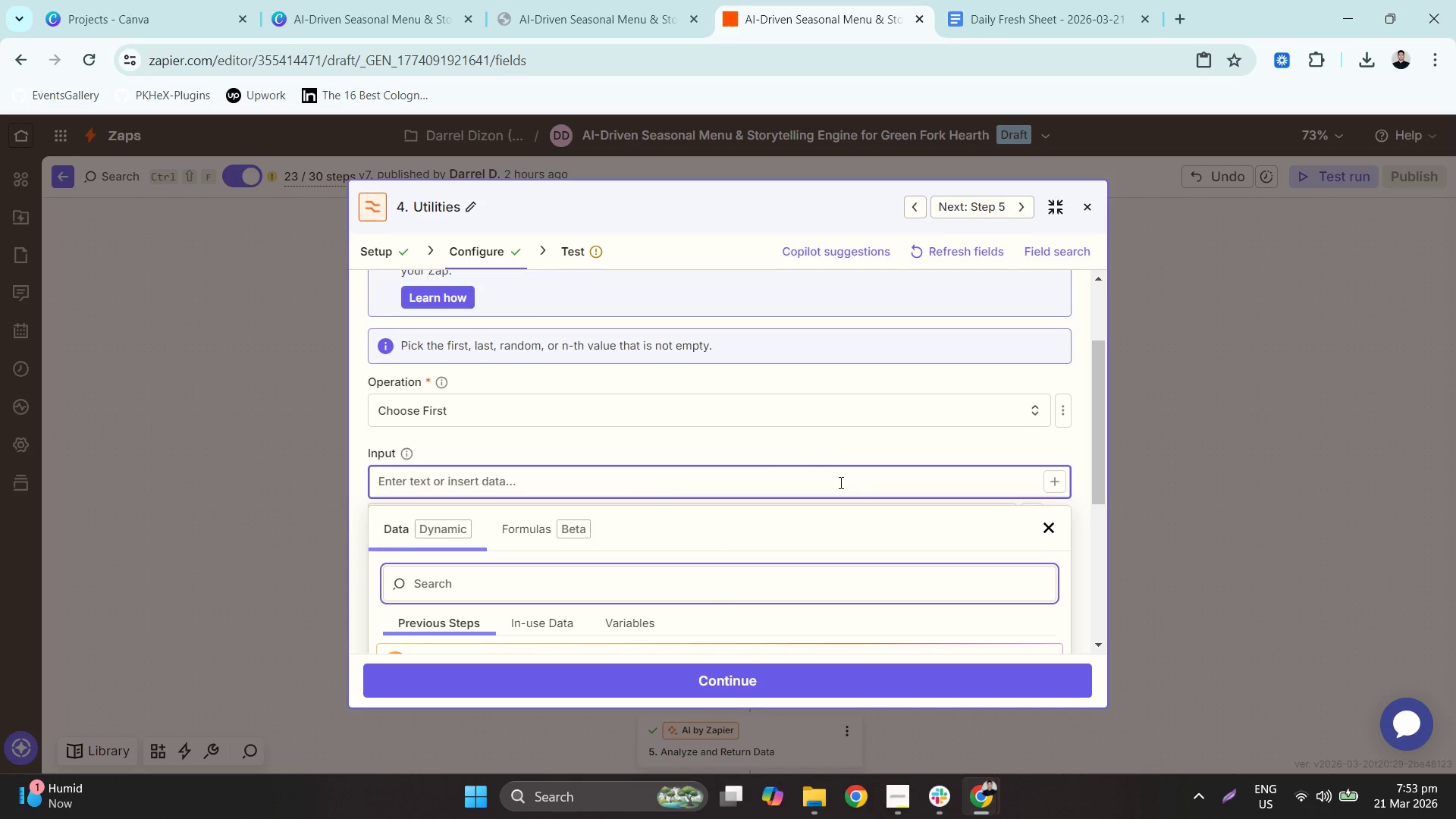 
left_click([839, 482])
 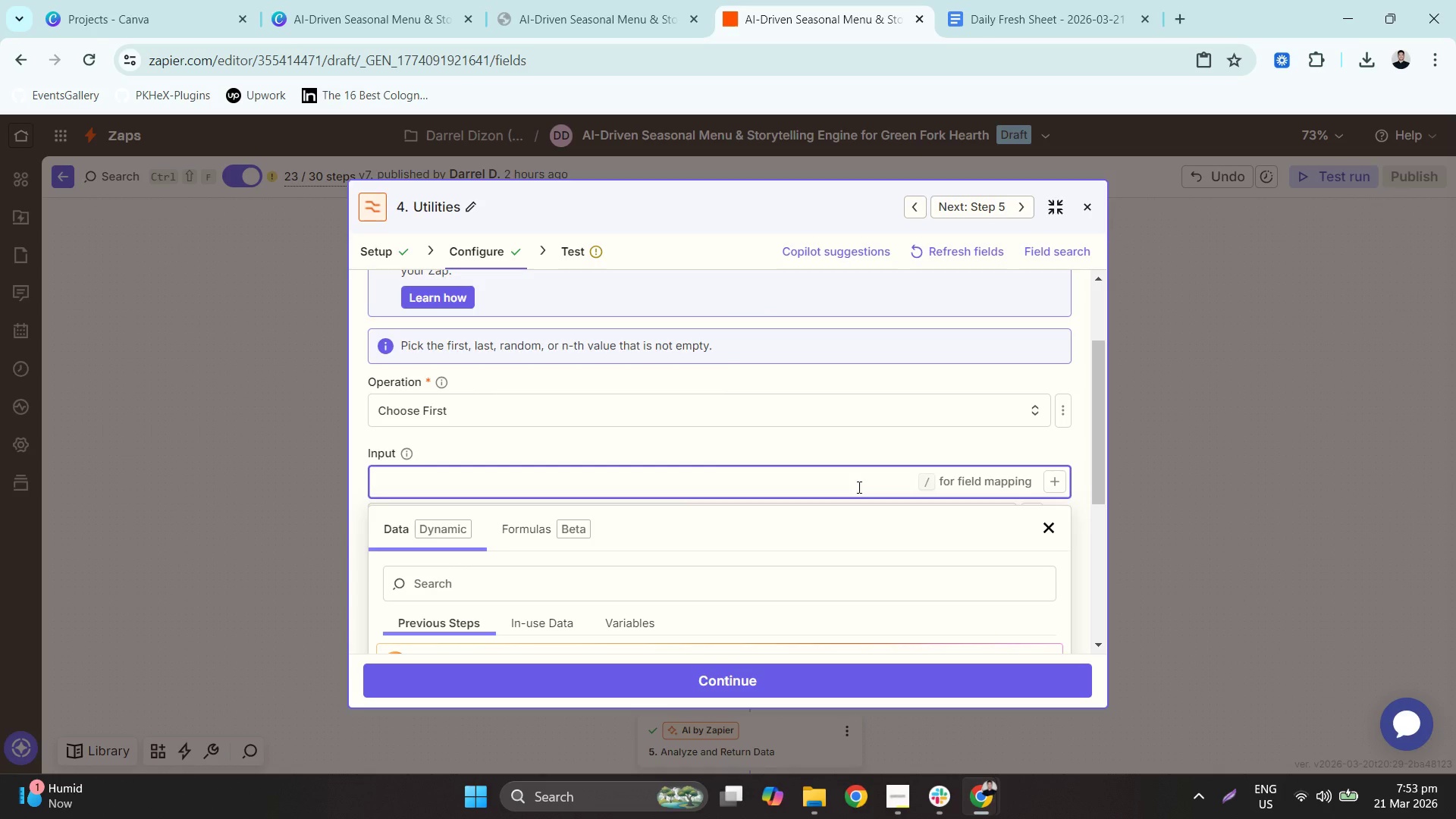 
type(Chef)
 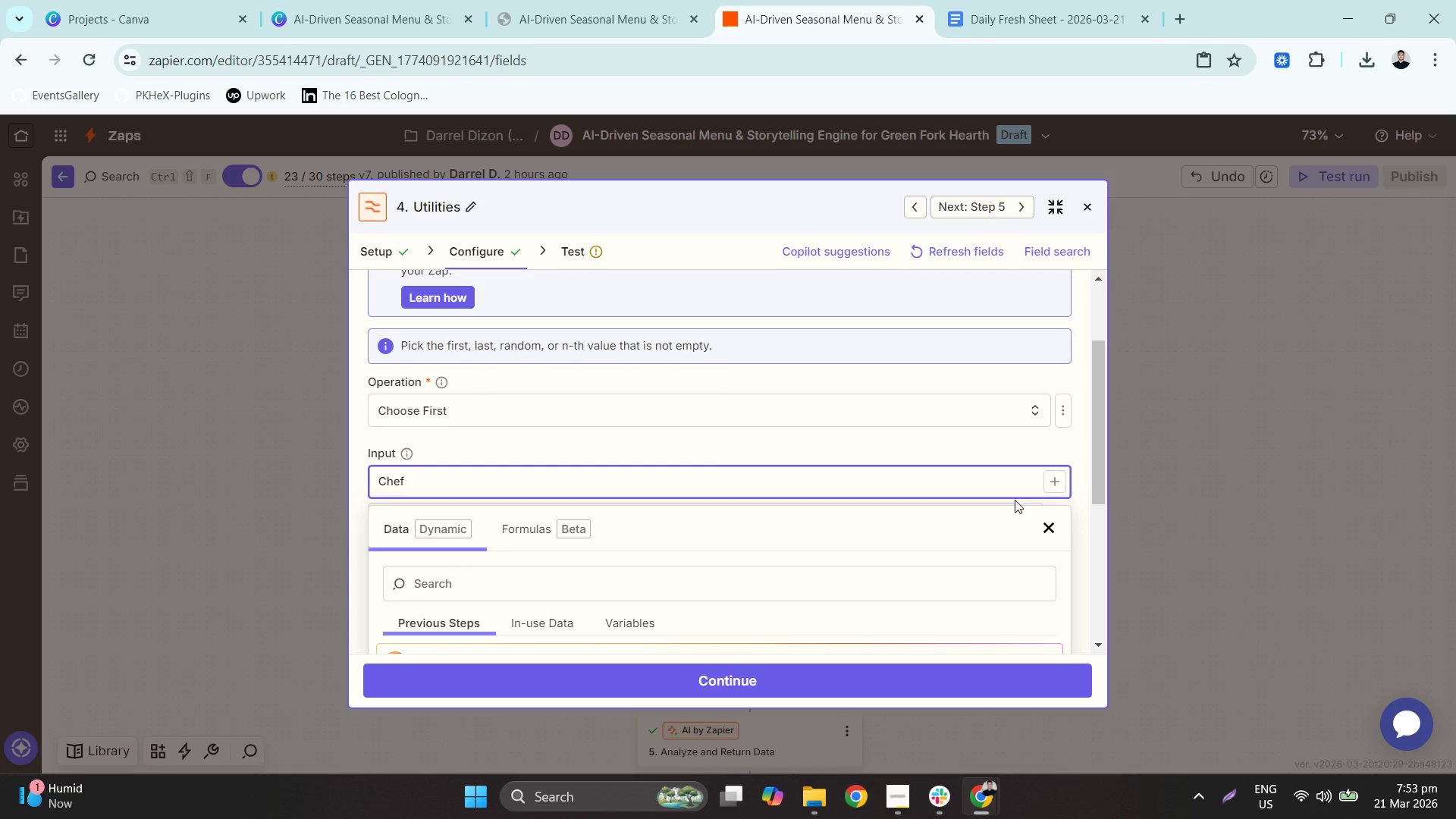 
wait(15.2)
 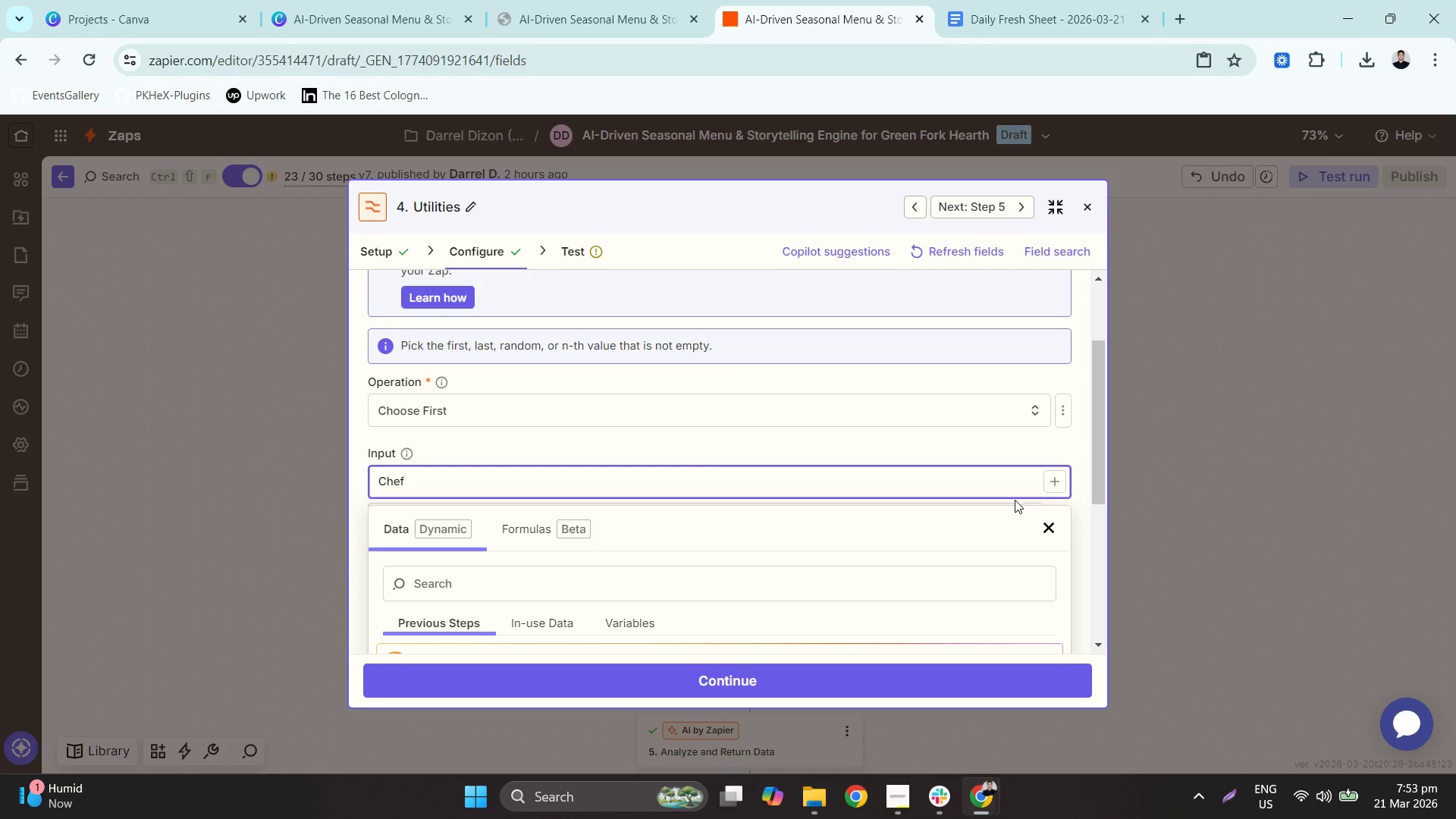 
type( is finalizing this descro)
key(Backspace)
type(iption-)
key(Backspace)
type(: stauy)
key(Backspace)
key(Backspace)
key(Backspace)
key(Backspace)
key(Backspace)
key(Backspace)
key(Backspace)
key(Backspace)
type( - )
key(Backspace)
key(Backspace)
key(Backspace)
type(n - stay tuned!)
 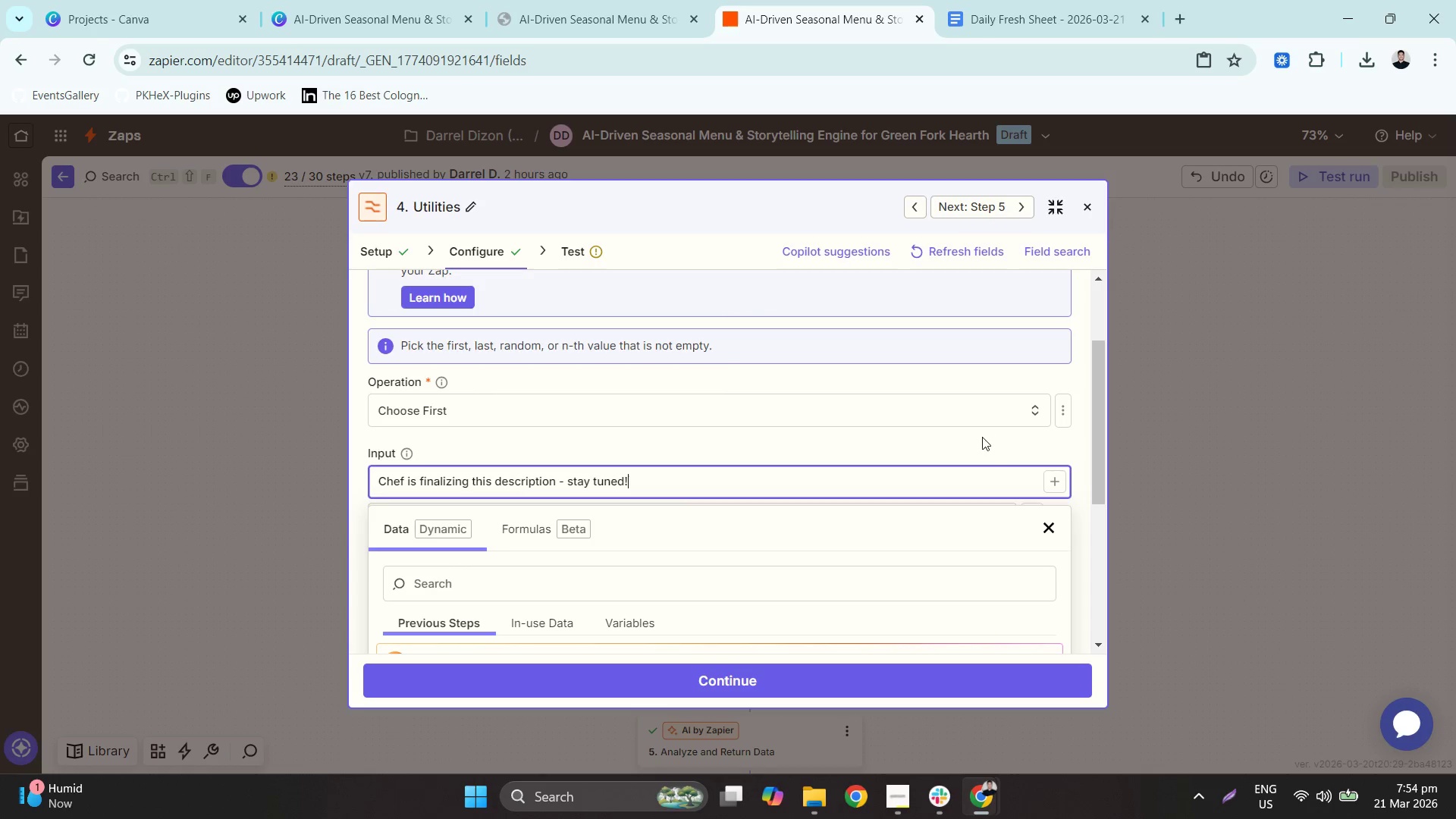 
scroll: coordinate [777, 522], scroll_direction: down, amount: 3.0
 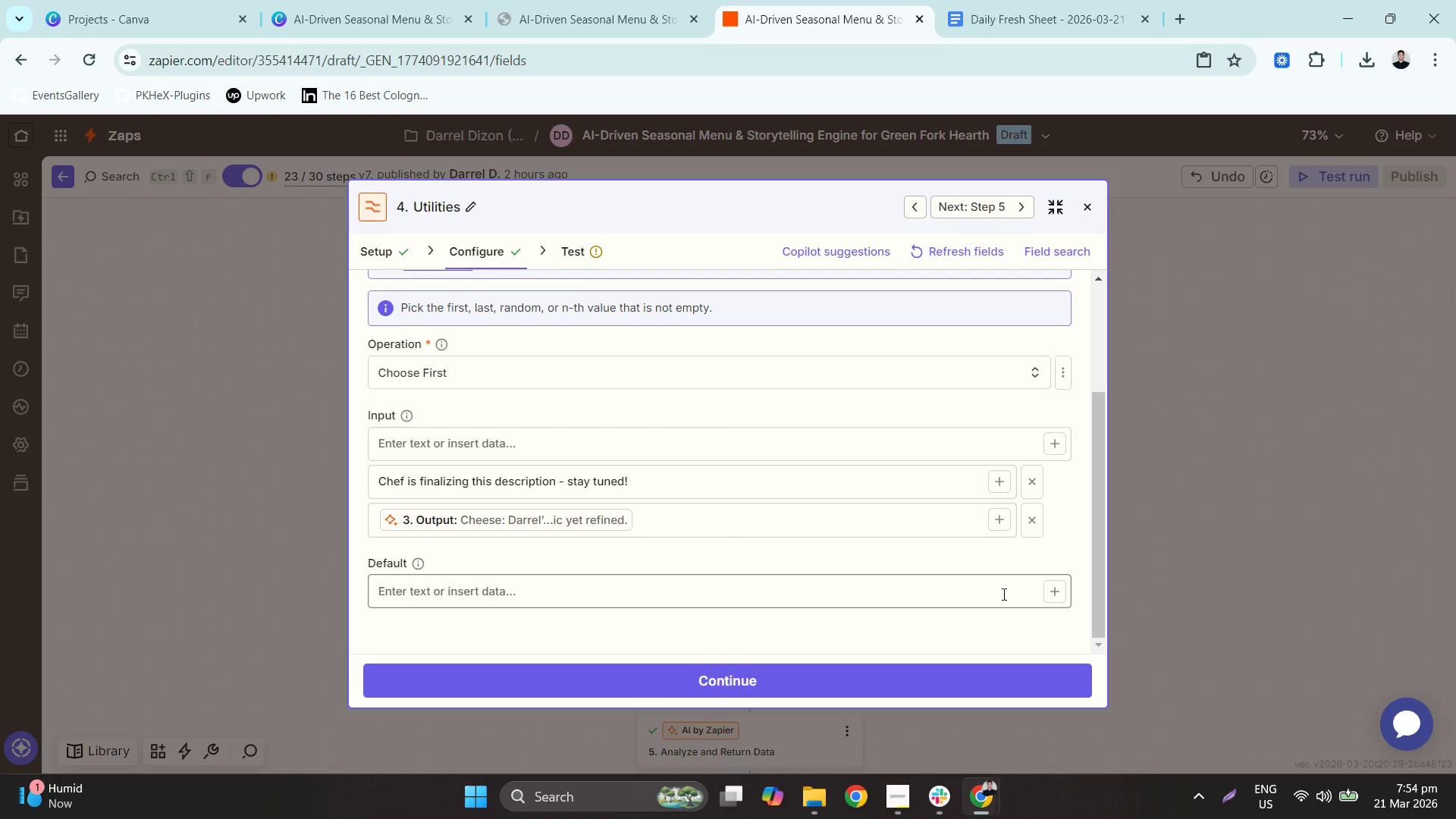 
wait(5.14)
 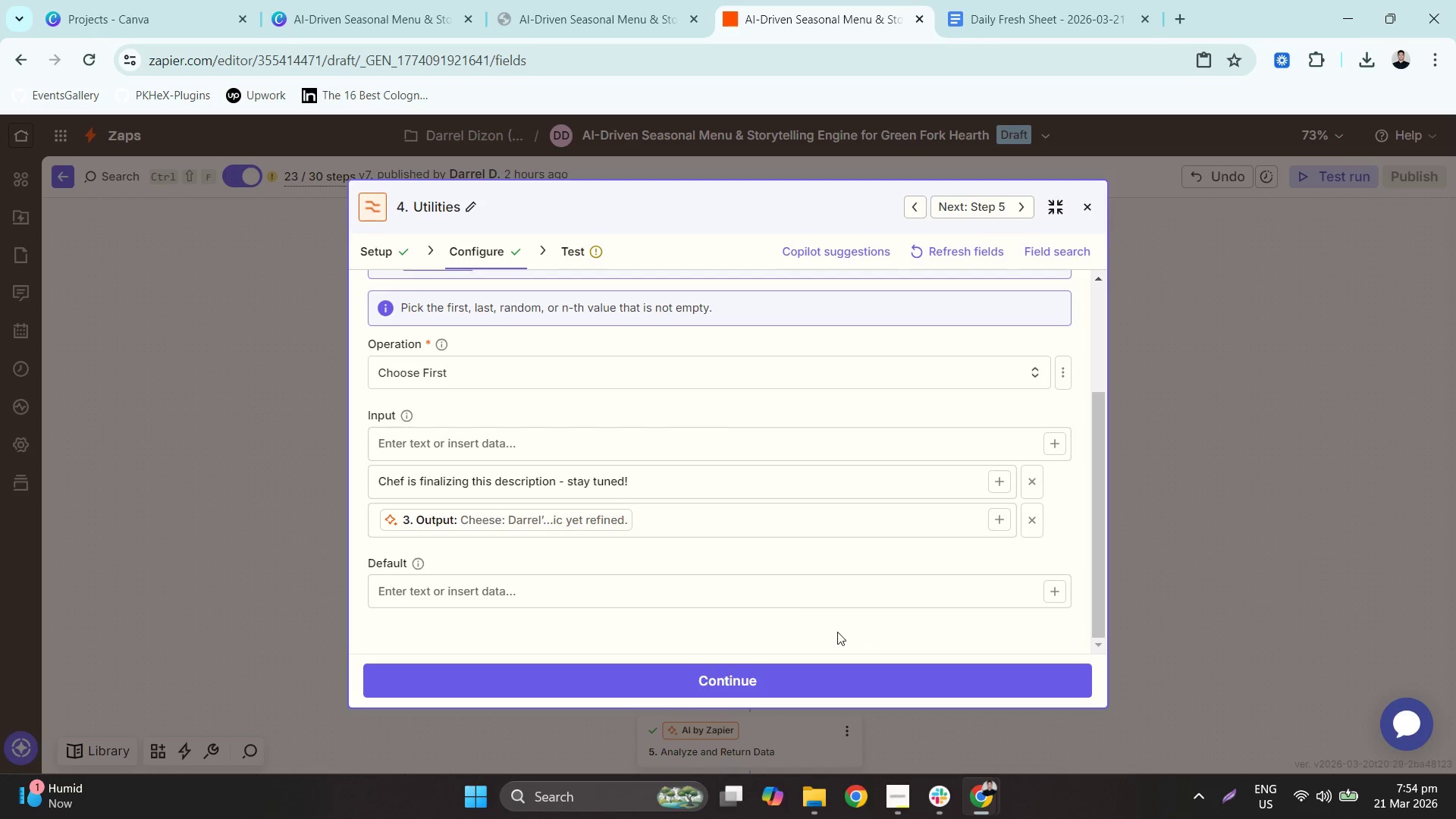 
double_click([868, 667])
 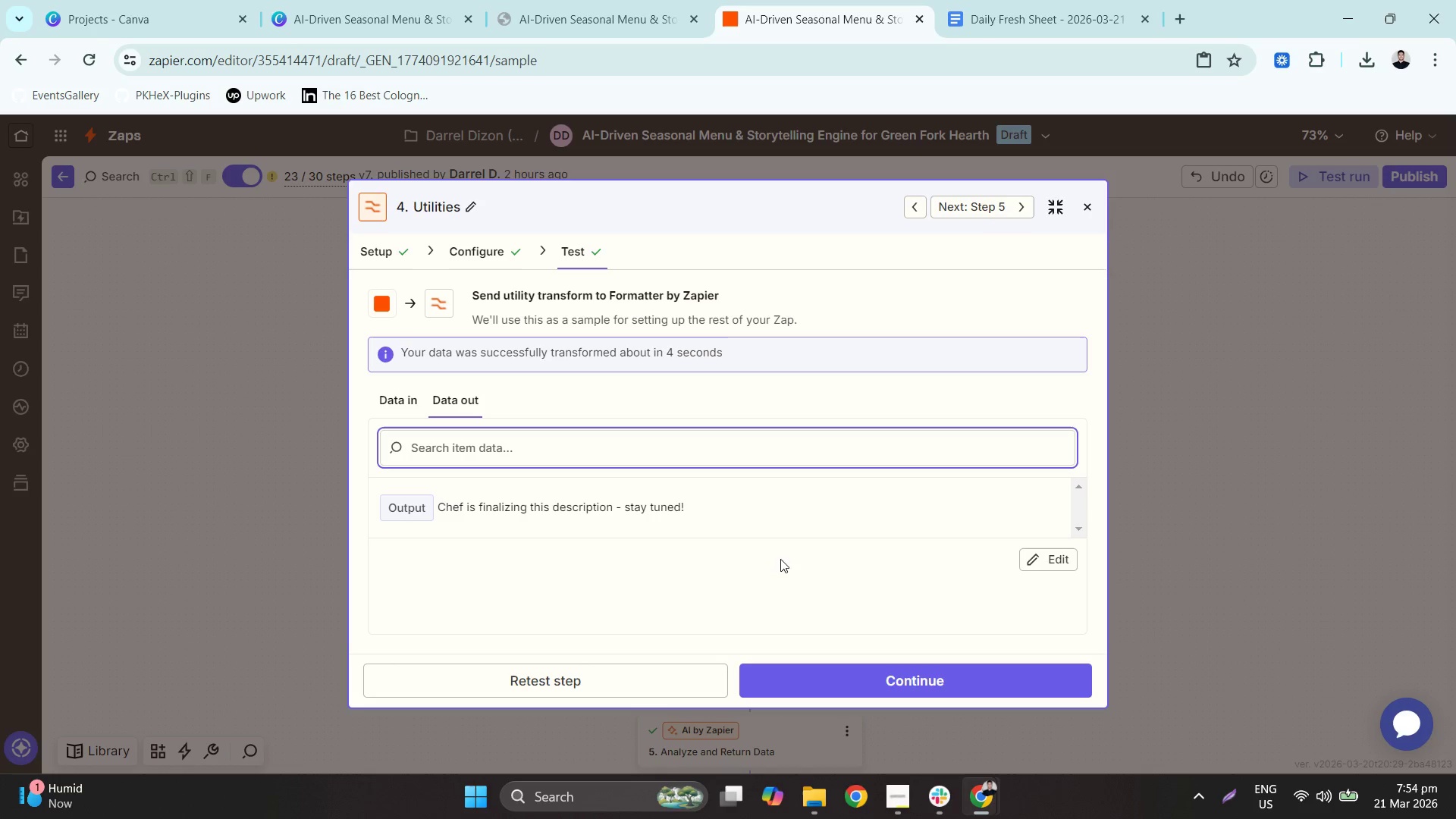 
wait(10.55)
 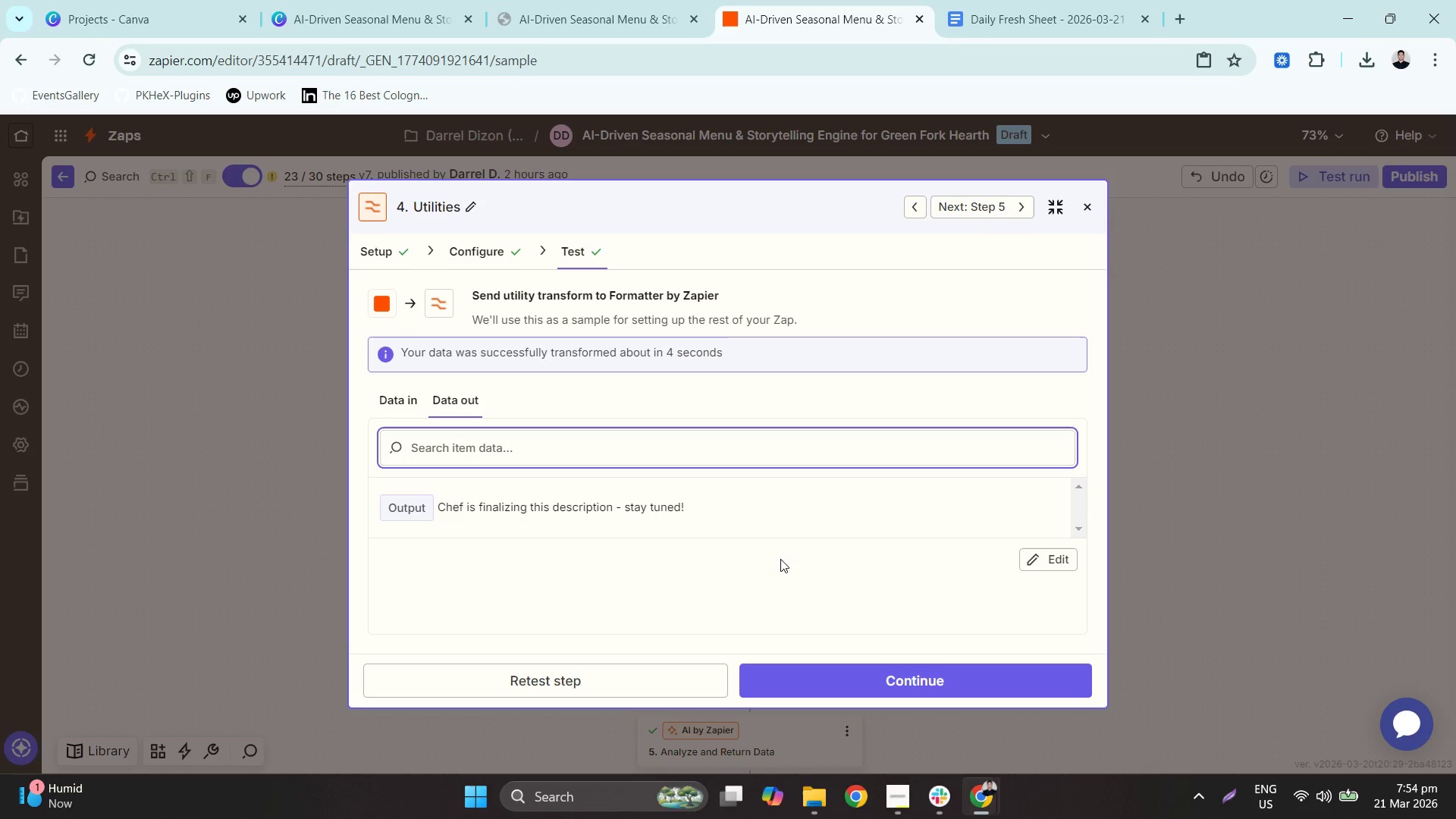 
double_click([472, 253])
 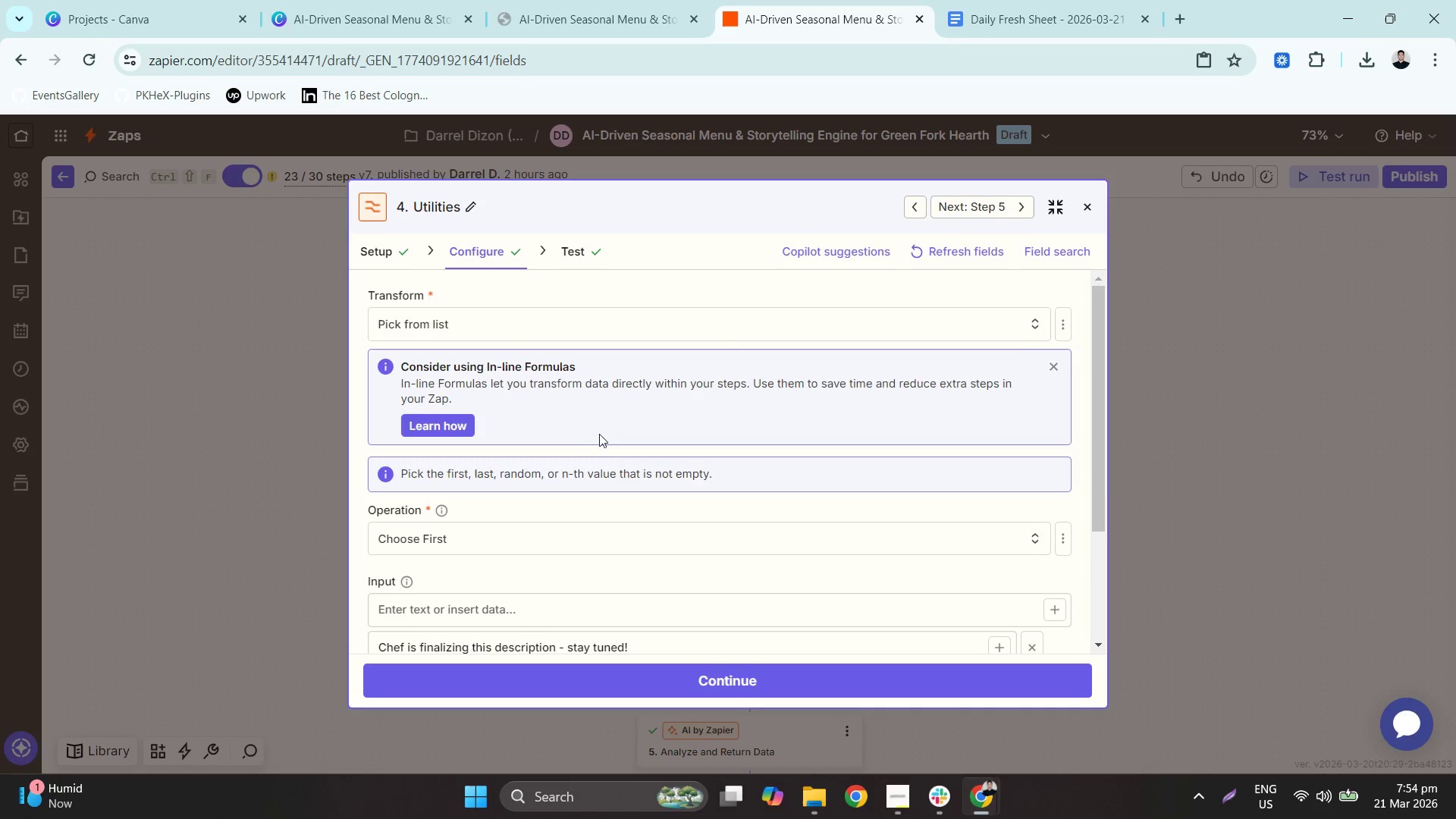 
scroll: coordinate [618, 454], scroll_direction: down, amount: 3.0
 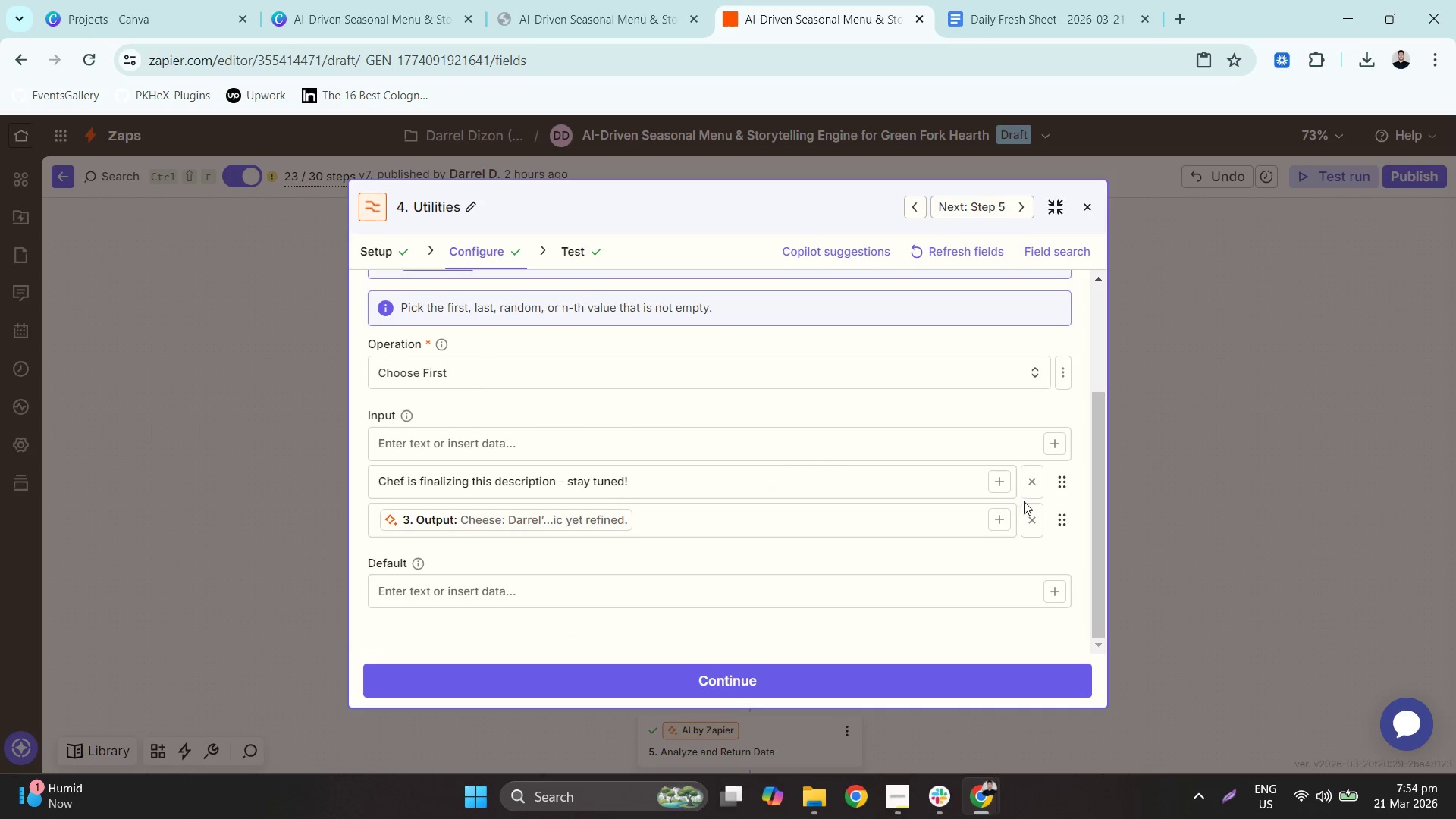 
left_click_drag(start_coordinate=[1063, 484], to_coordinate=[1055, 522])
 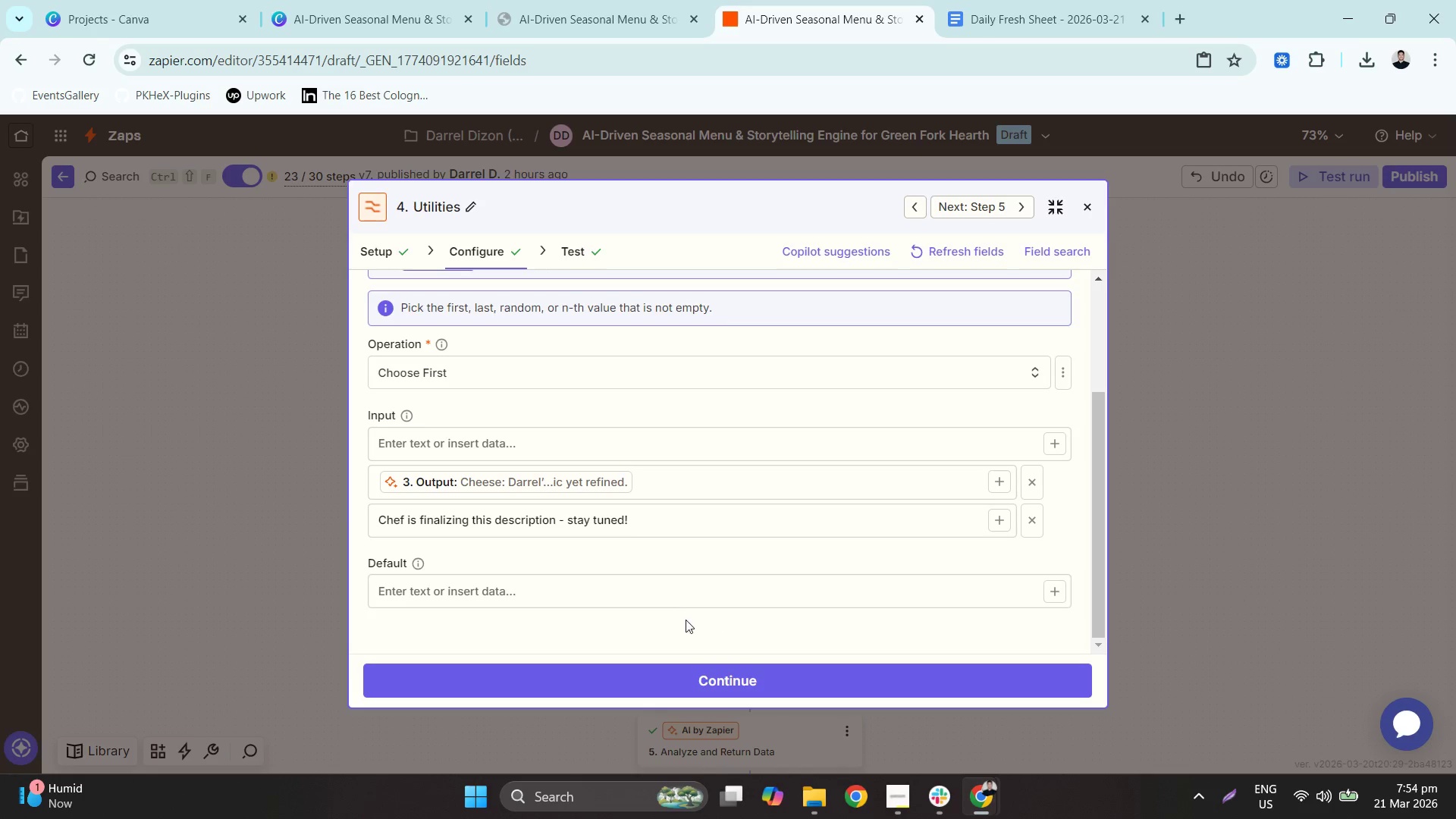 
left_click([737, 672])
 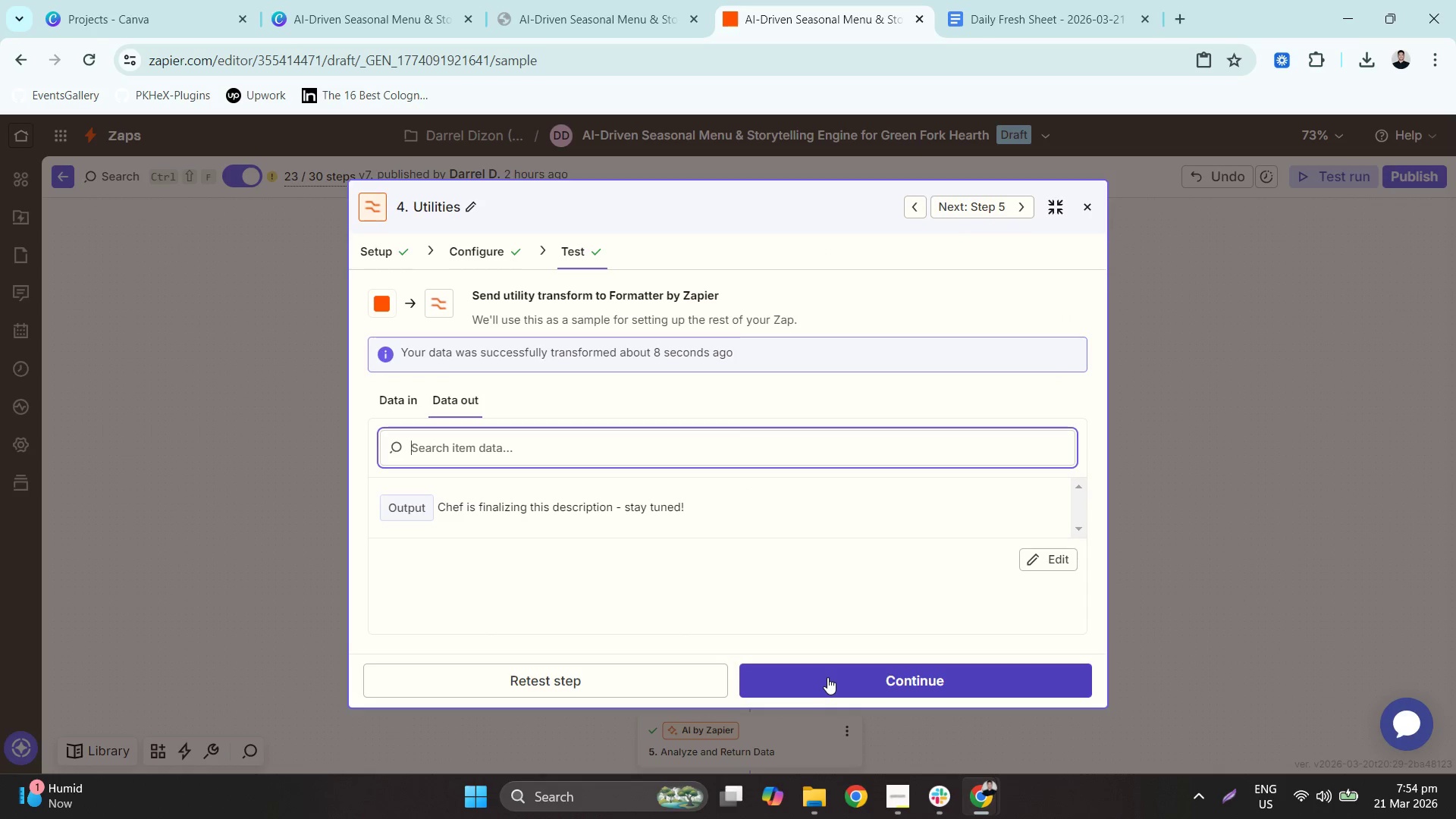 
scroll: coordinate [678, 605], scroll_direction: down, amount: 4.0
 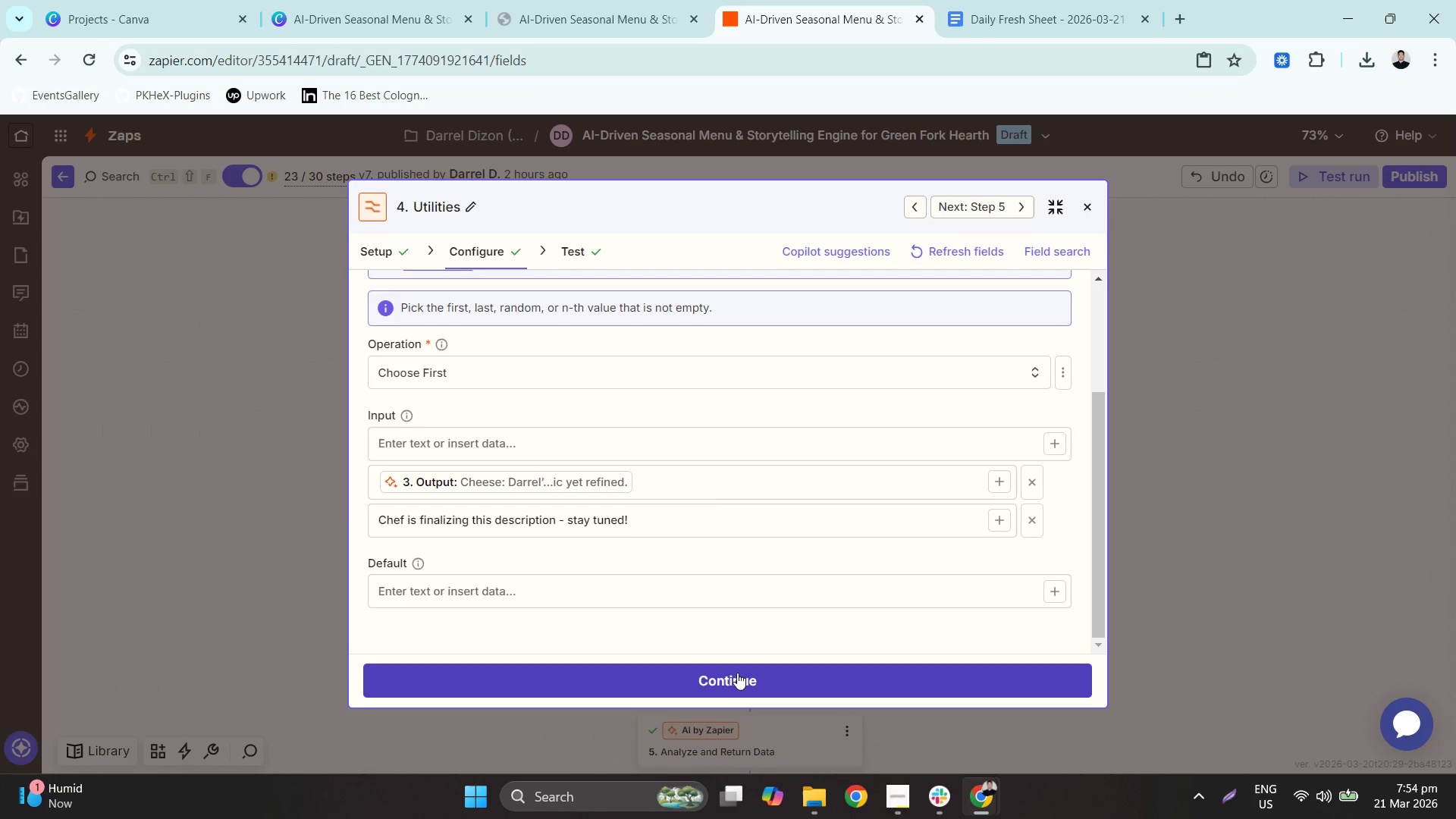 
left_click([617, 675])
 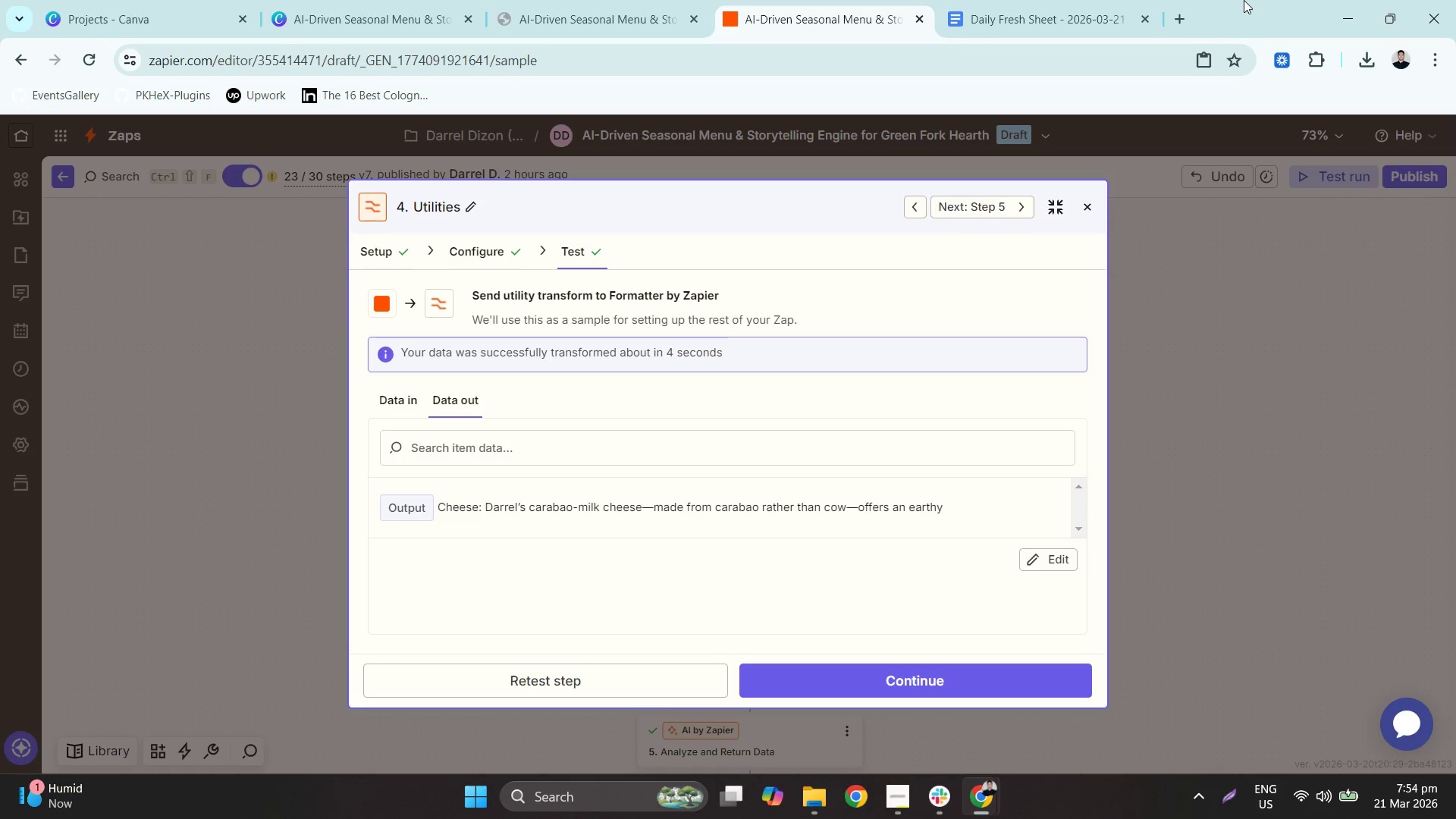 
wait(16.23)
 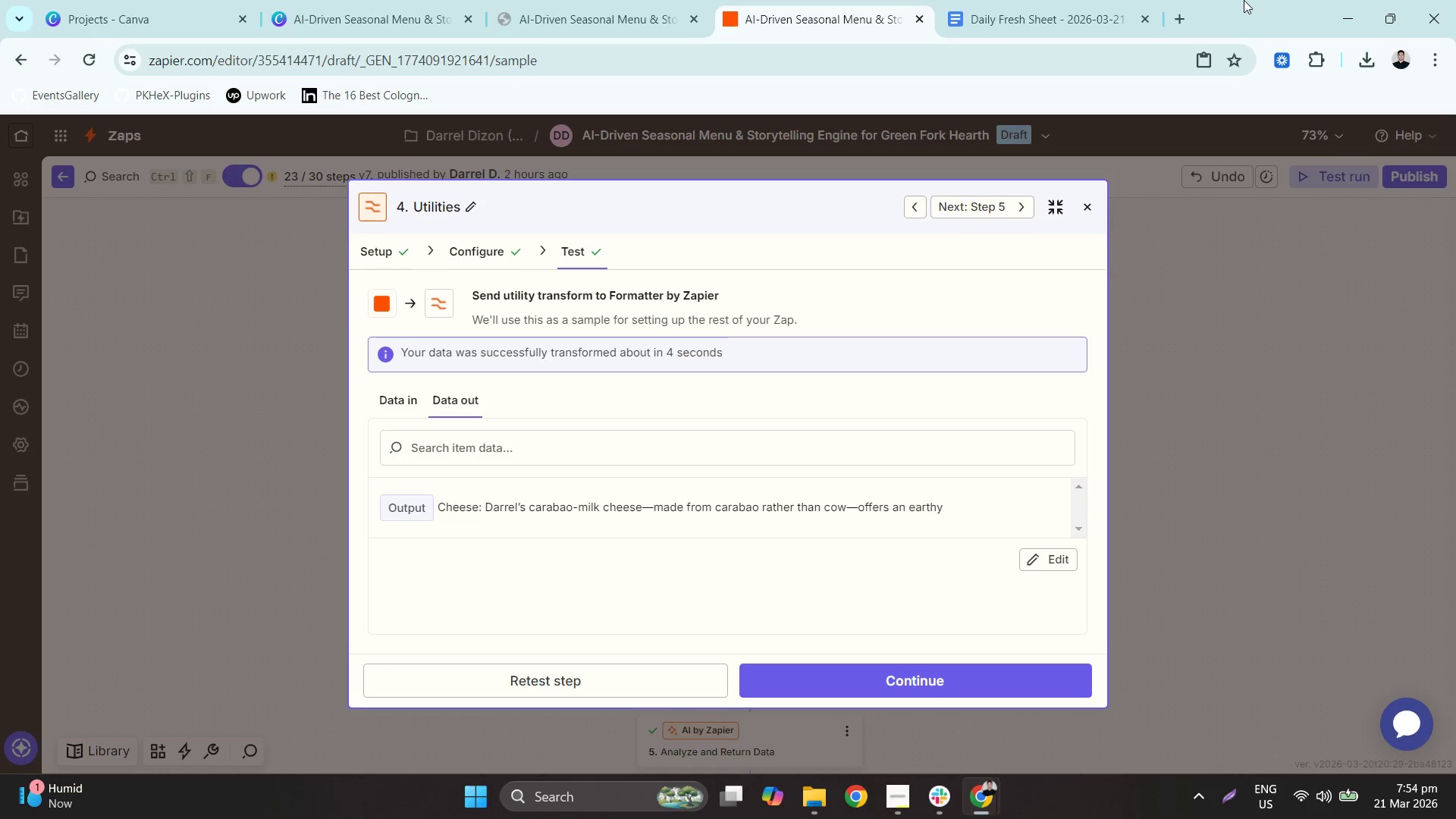 
scroll: coordinate [695, 550], scroll_direction: down, amount: 2.0
 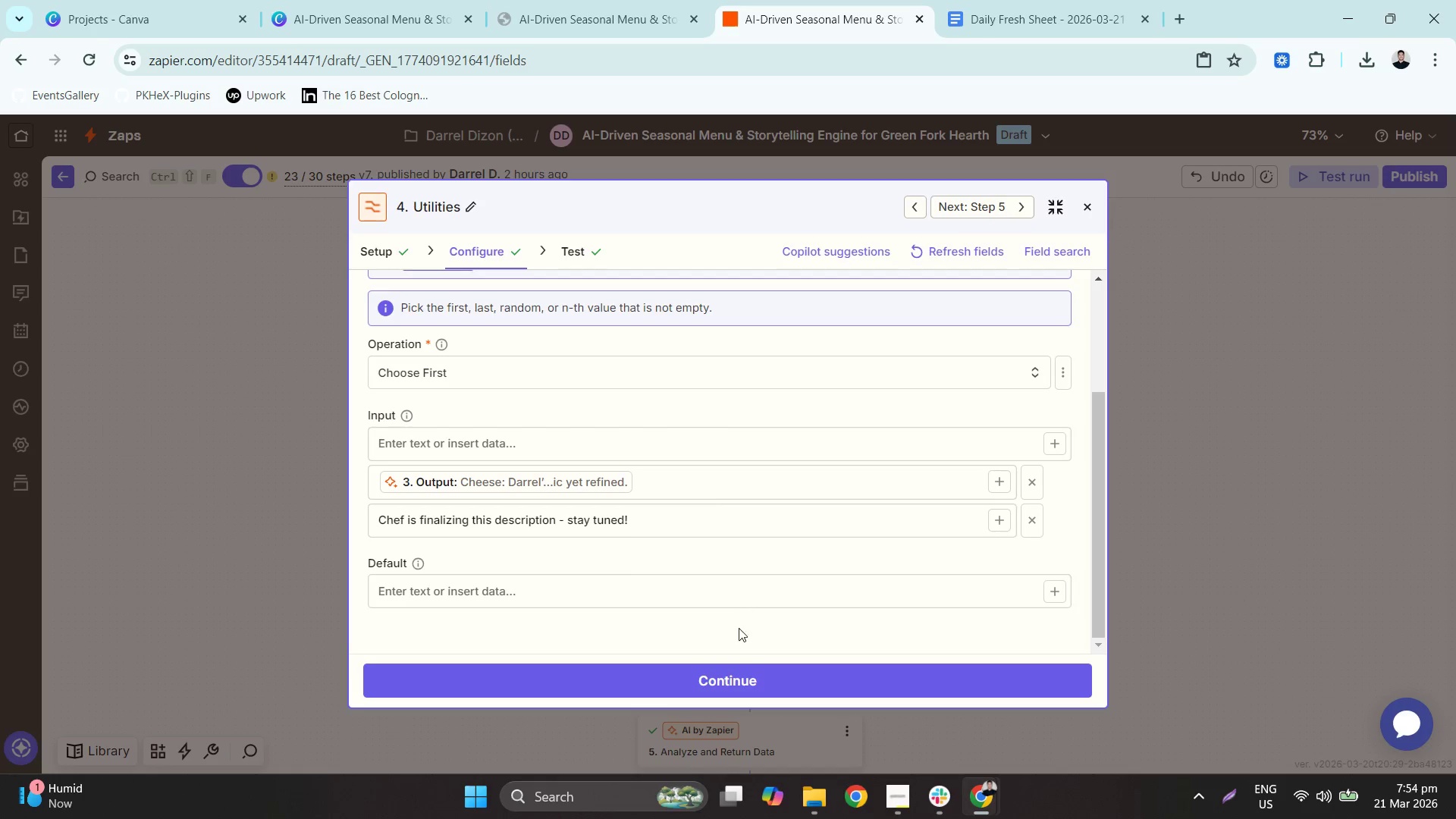 
left_click([748, 679])
 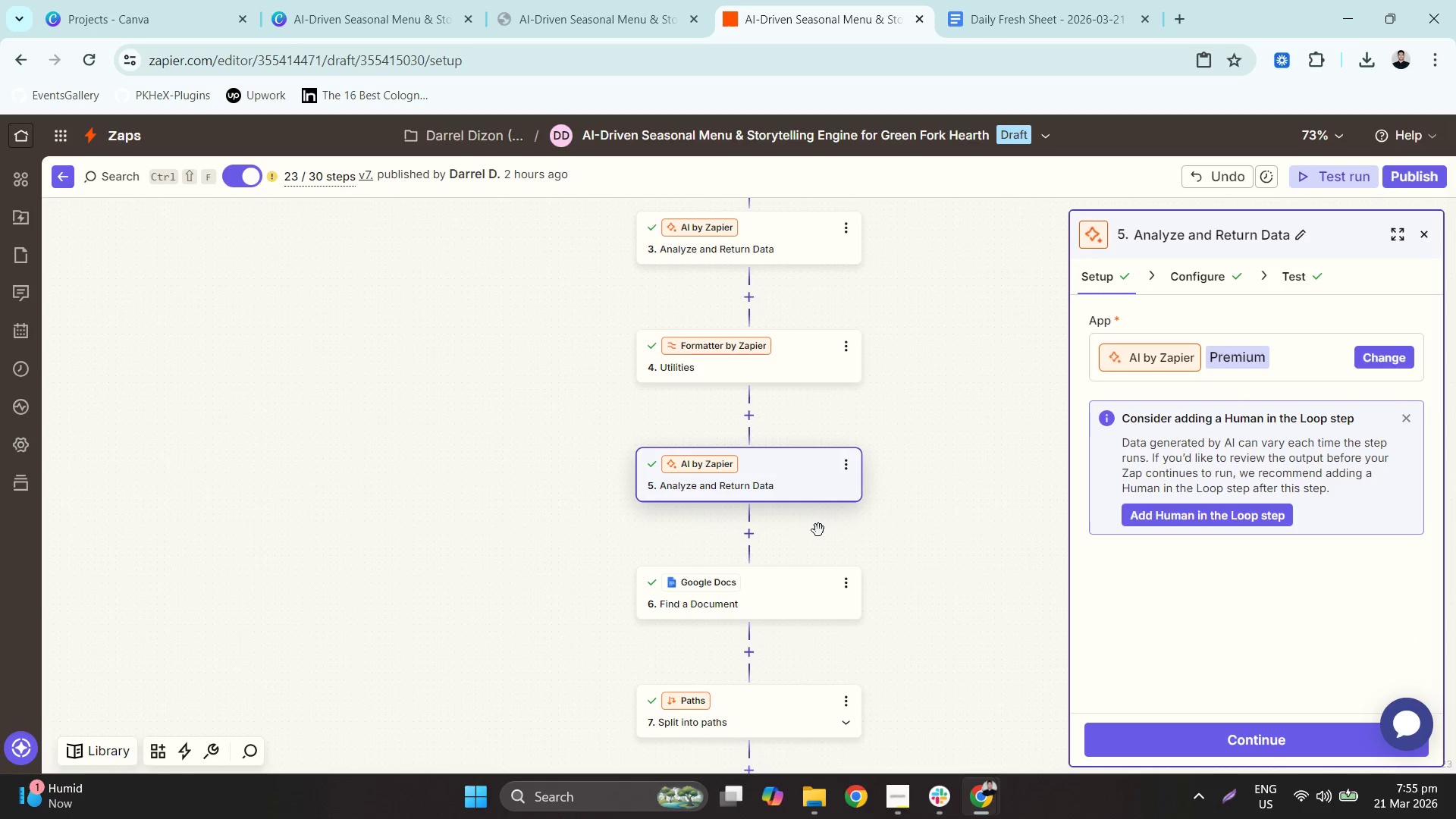 
wait(5.58)
 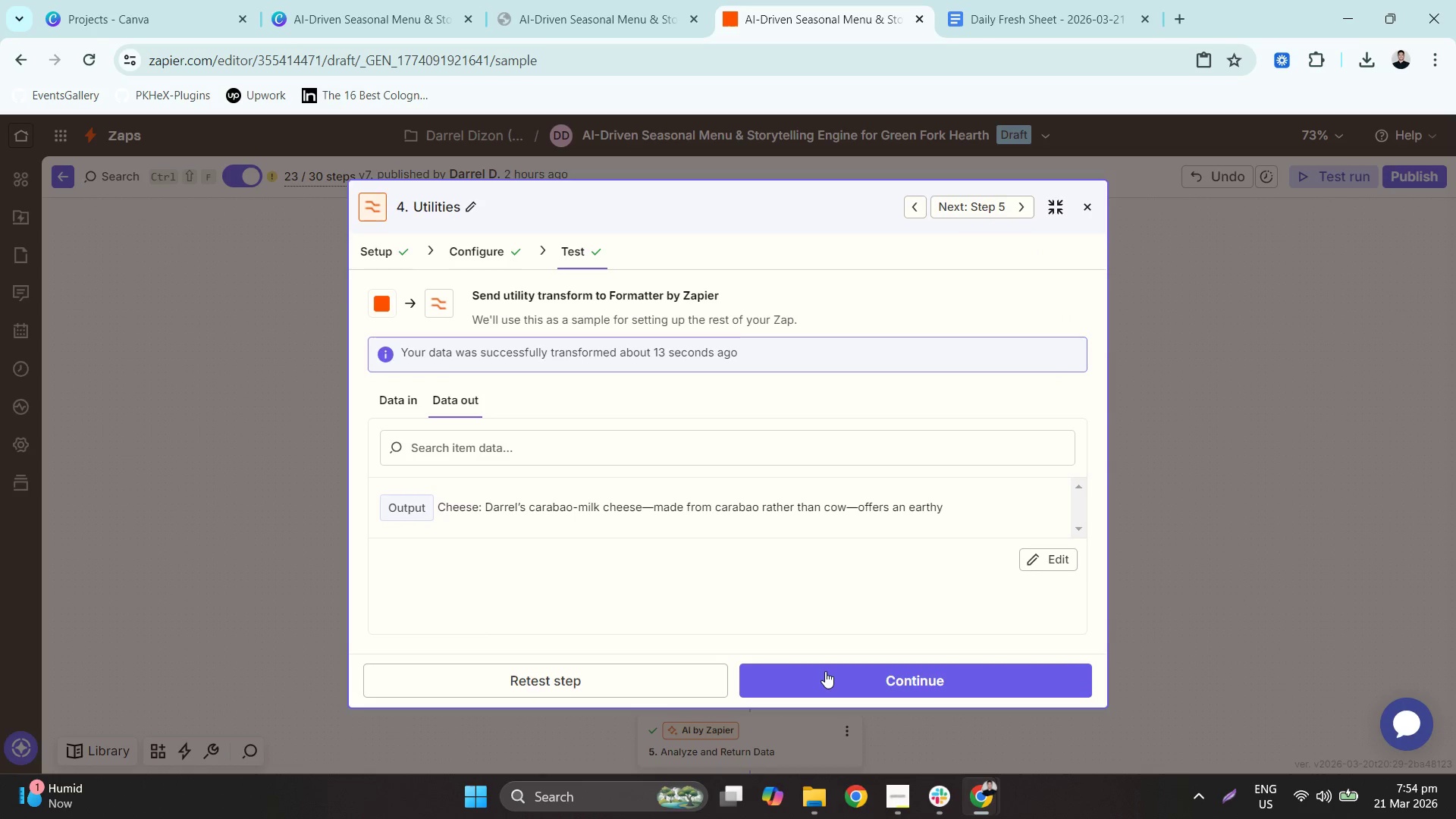 
left_click([748, 538])
 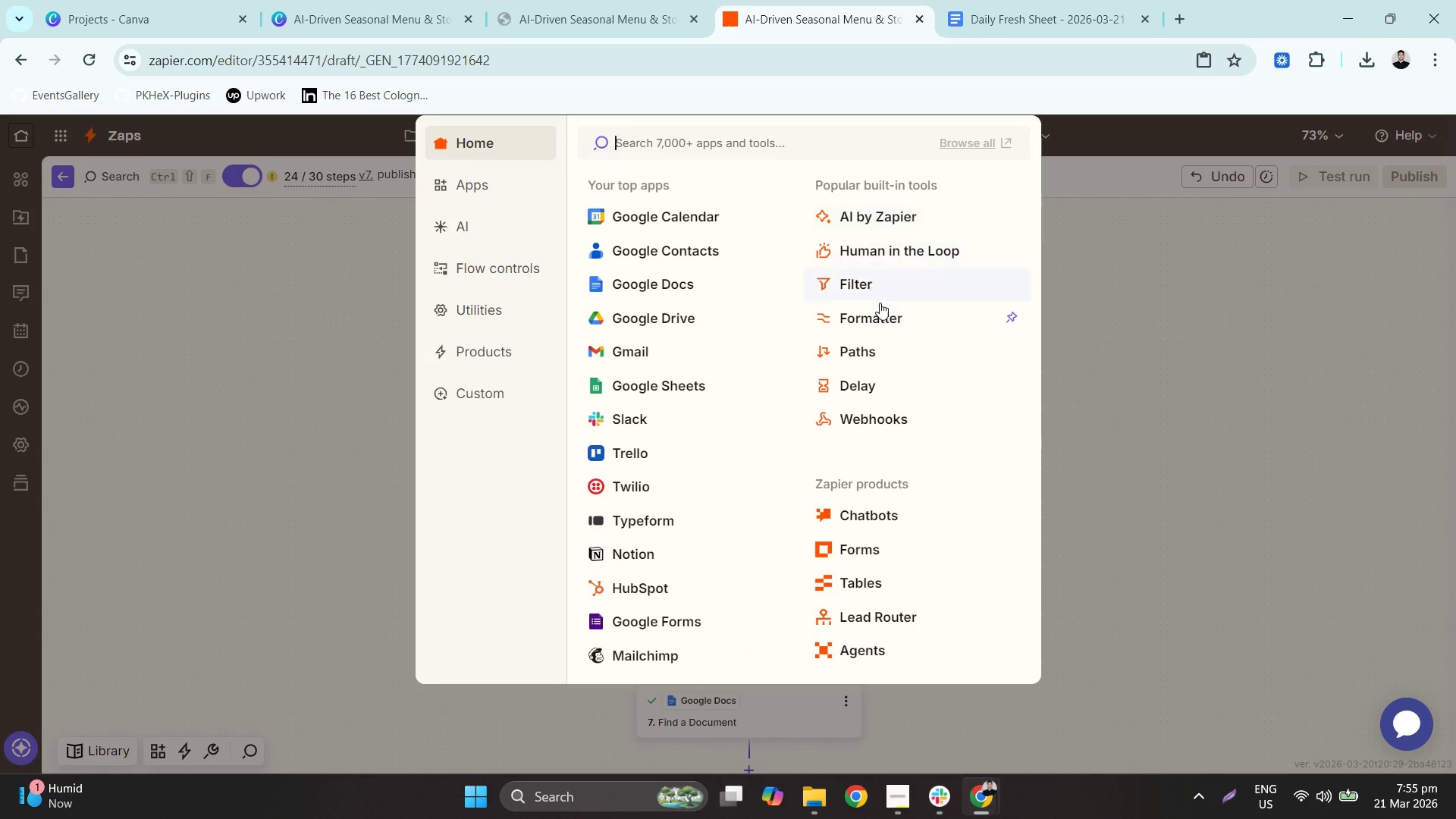 
left_click([879, 306])
 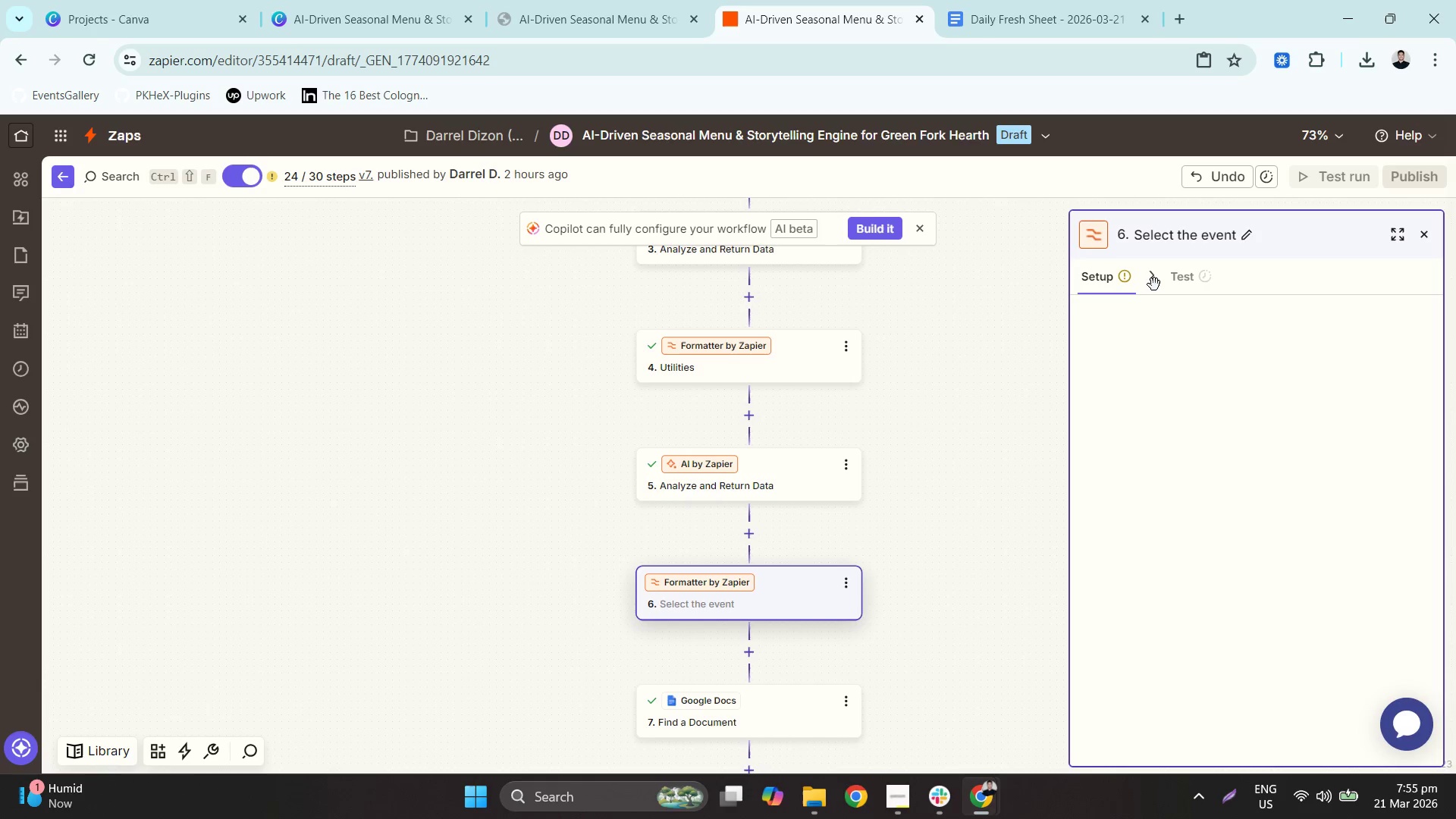 
scroll: coordinate [939, 526], scroll_direction: down, amount: 1.0
 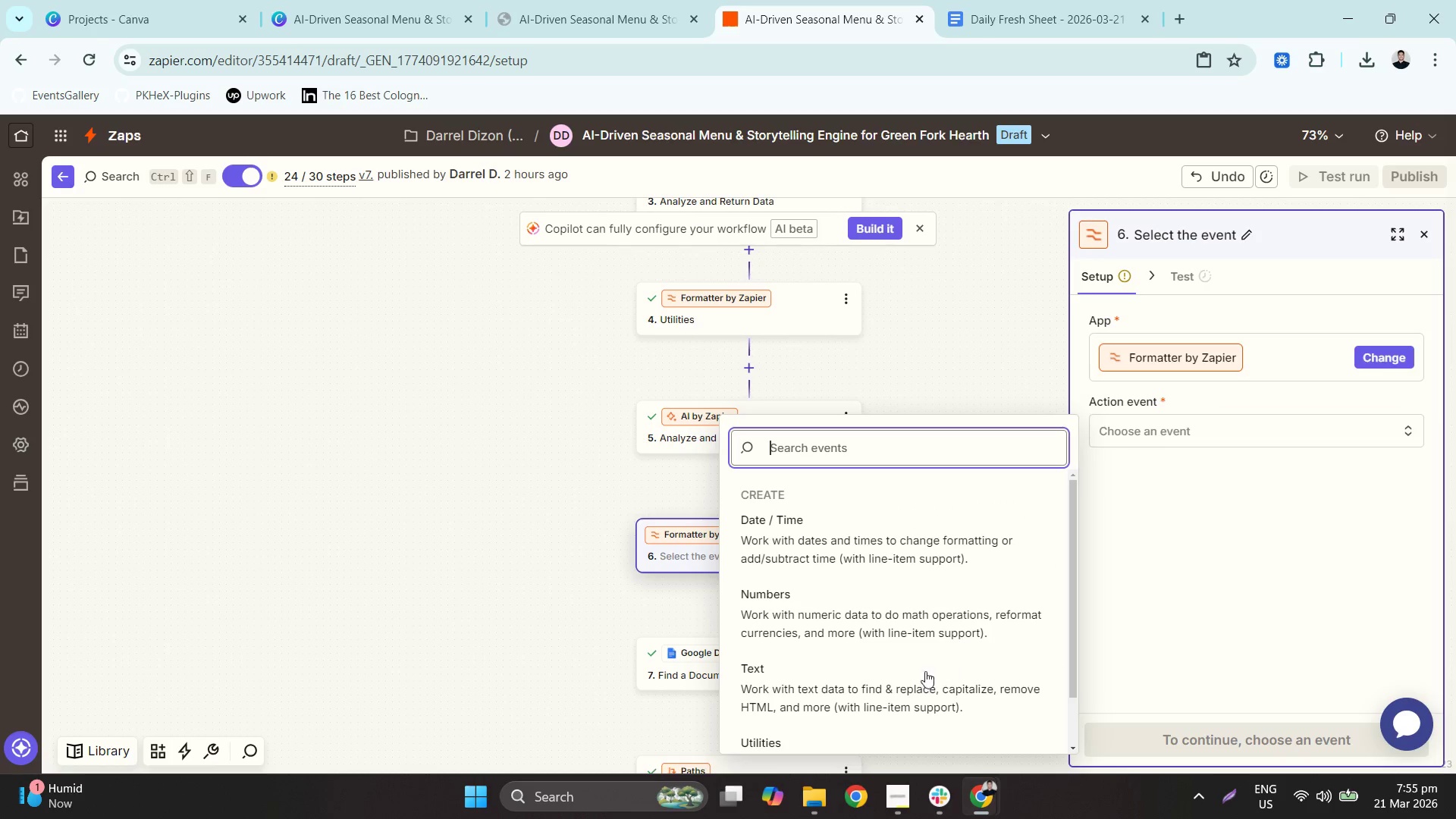 
left_click([850, 712])
 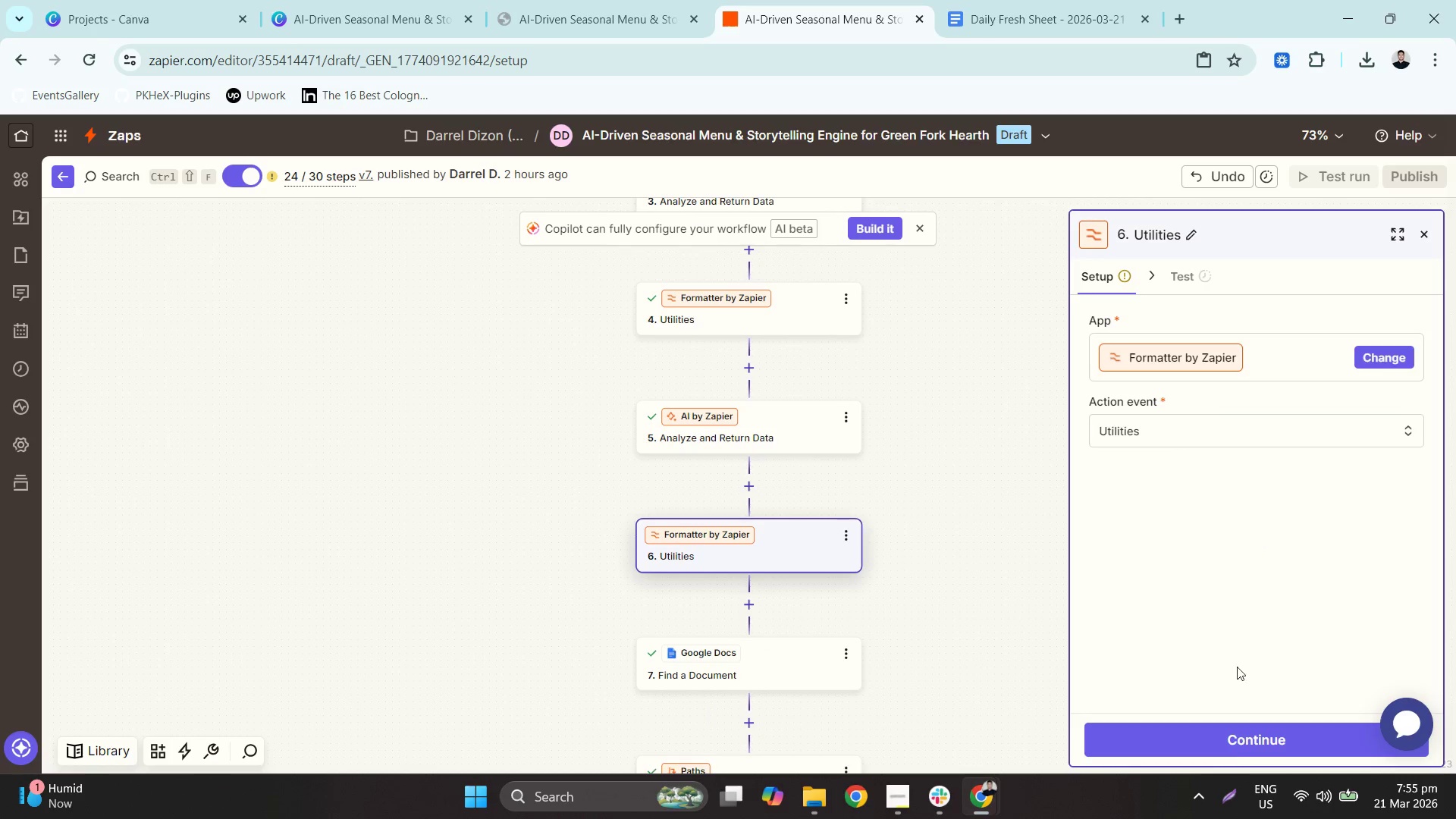 
scroll: coordinate [880, 698], scroll_direction: down, amount: 2.0
 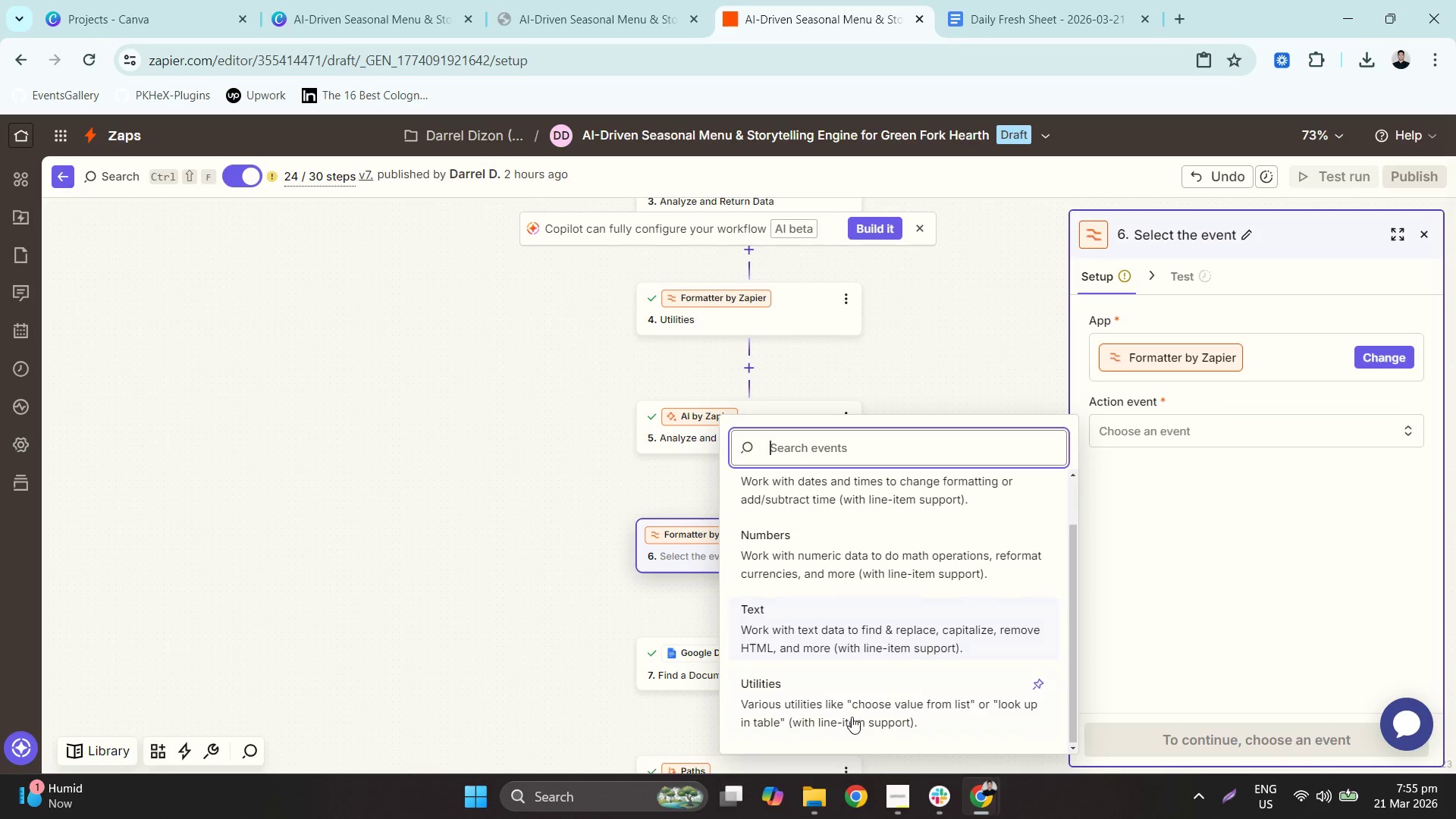 
left_click([1226, 733])
 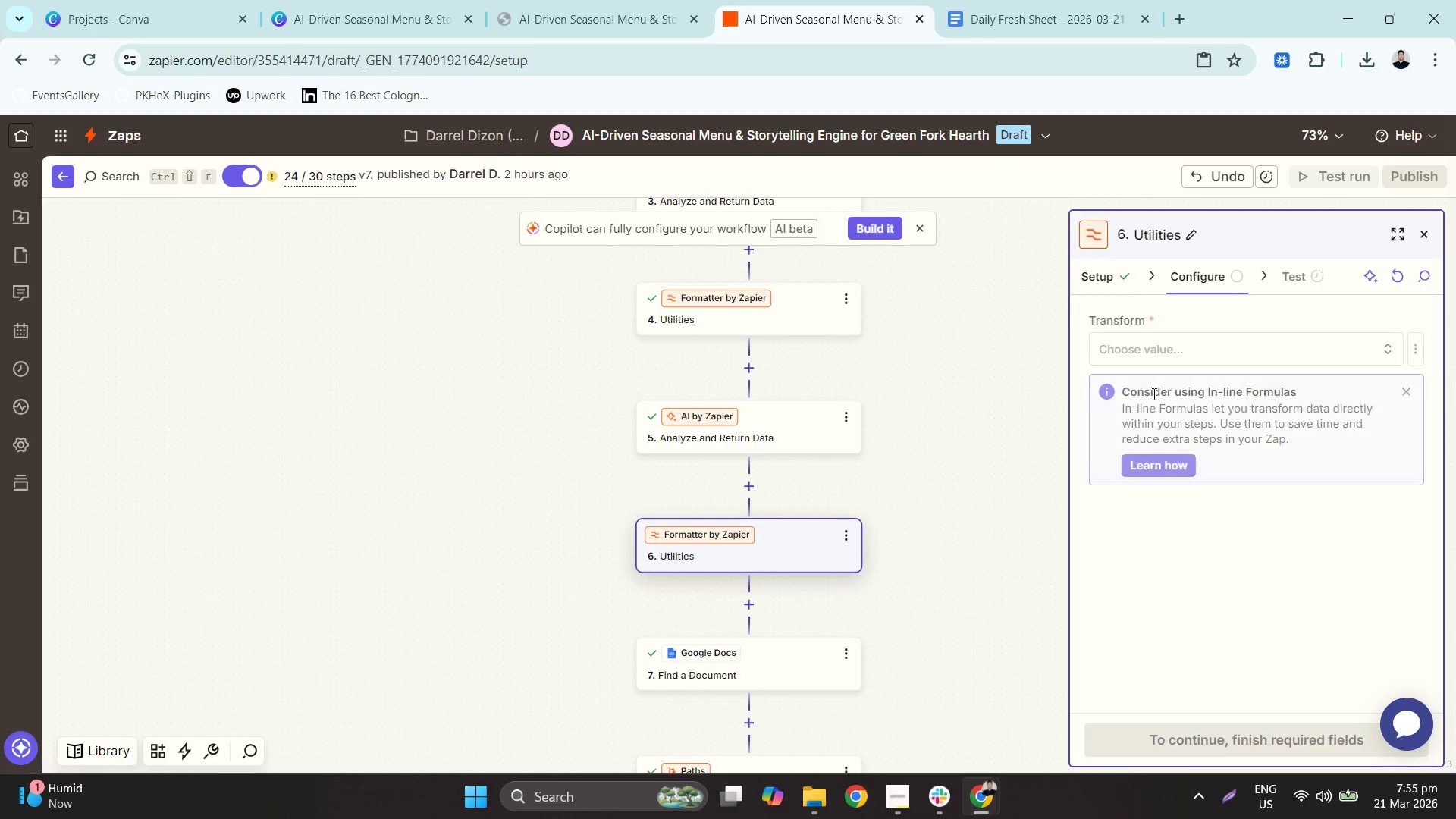 
left_click([1183, 347])
 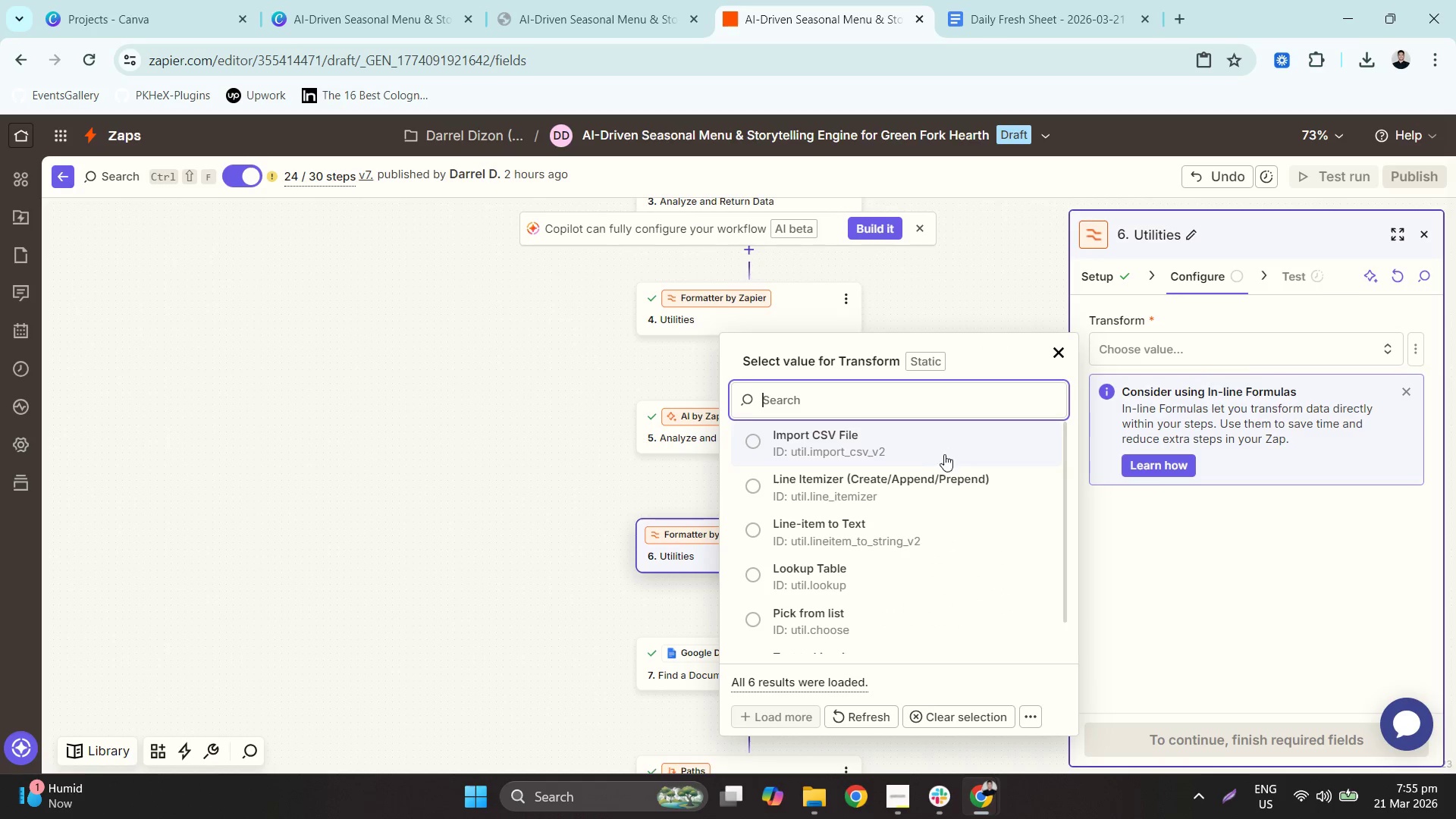 
scroll: coordinate [1257, 473], scroll_direction: down, amount: 4.0
 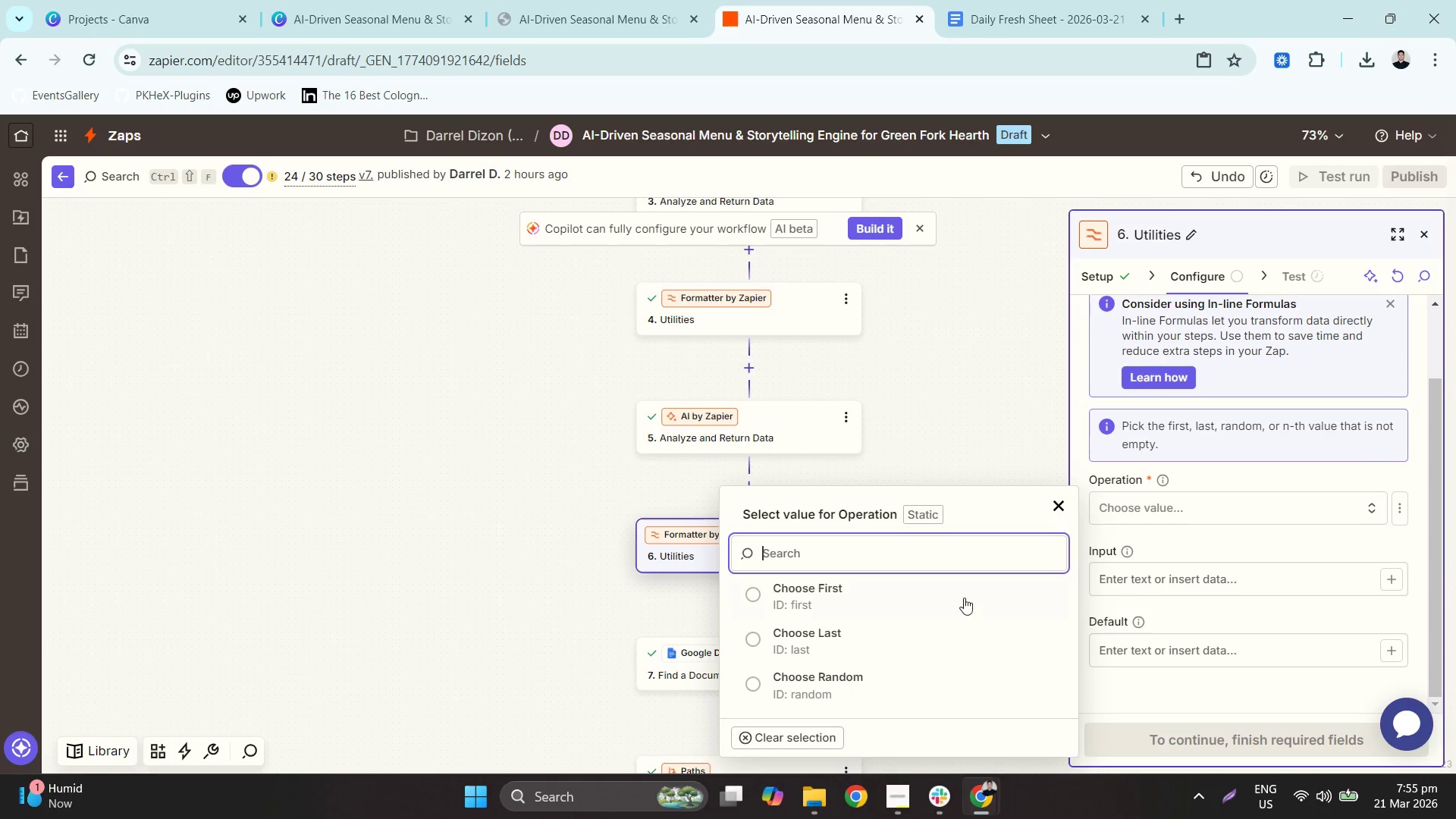 
left_click([855, 604])
 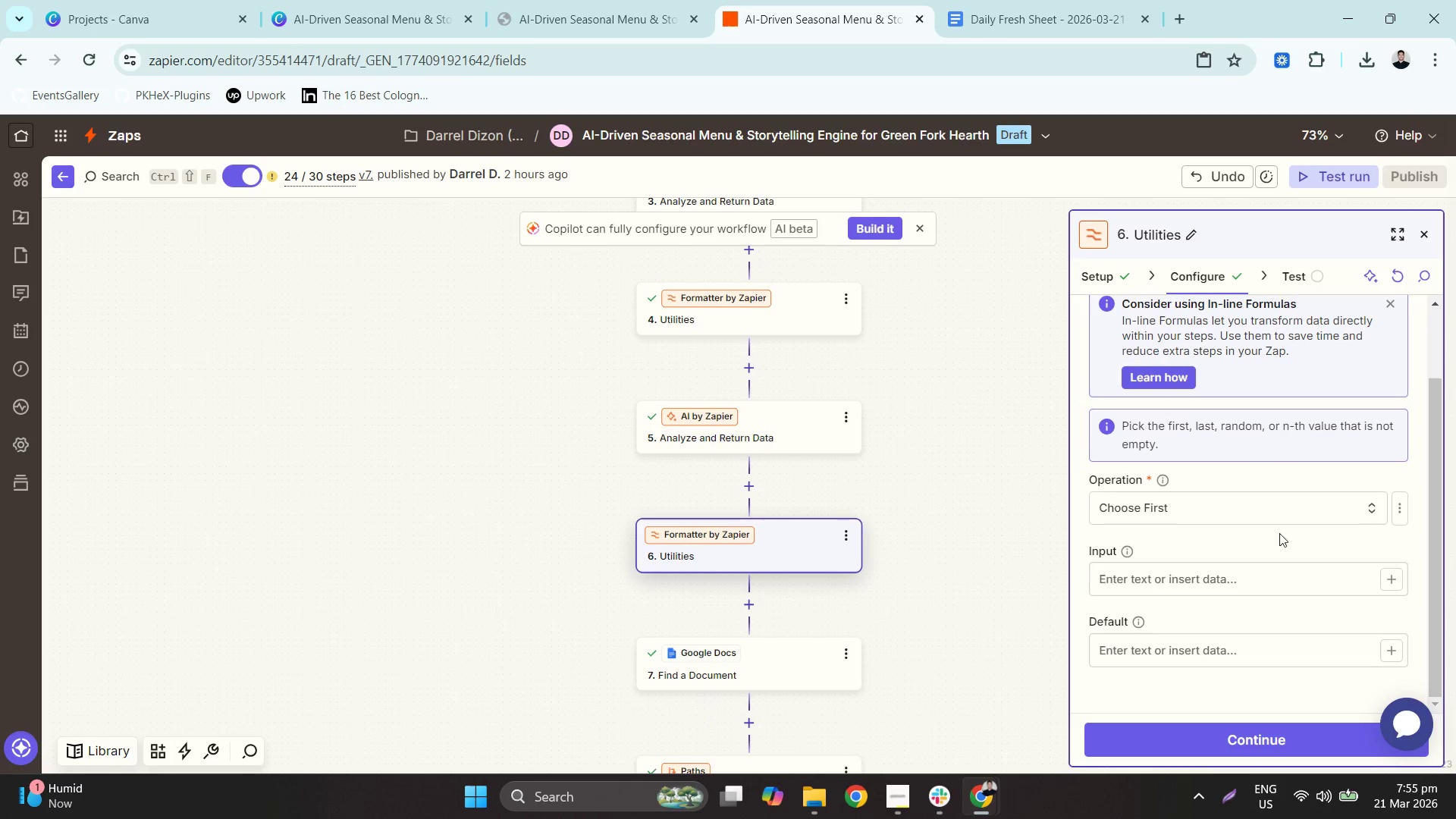 
scroll: coordinate [1288, 527], scroll_direction: down, amount: 3.0
 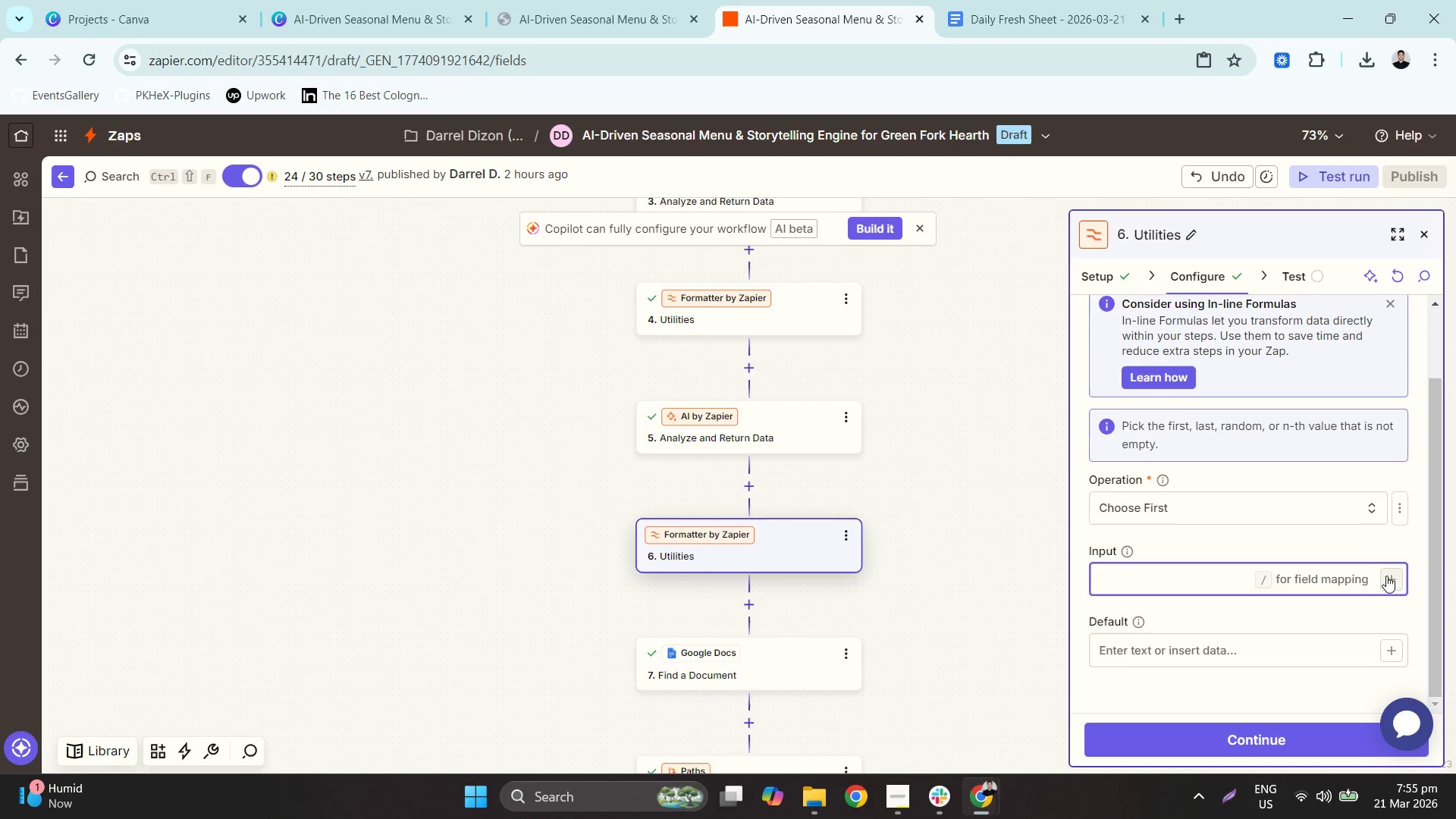 
left_click([1388, 575])
 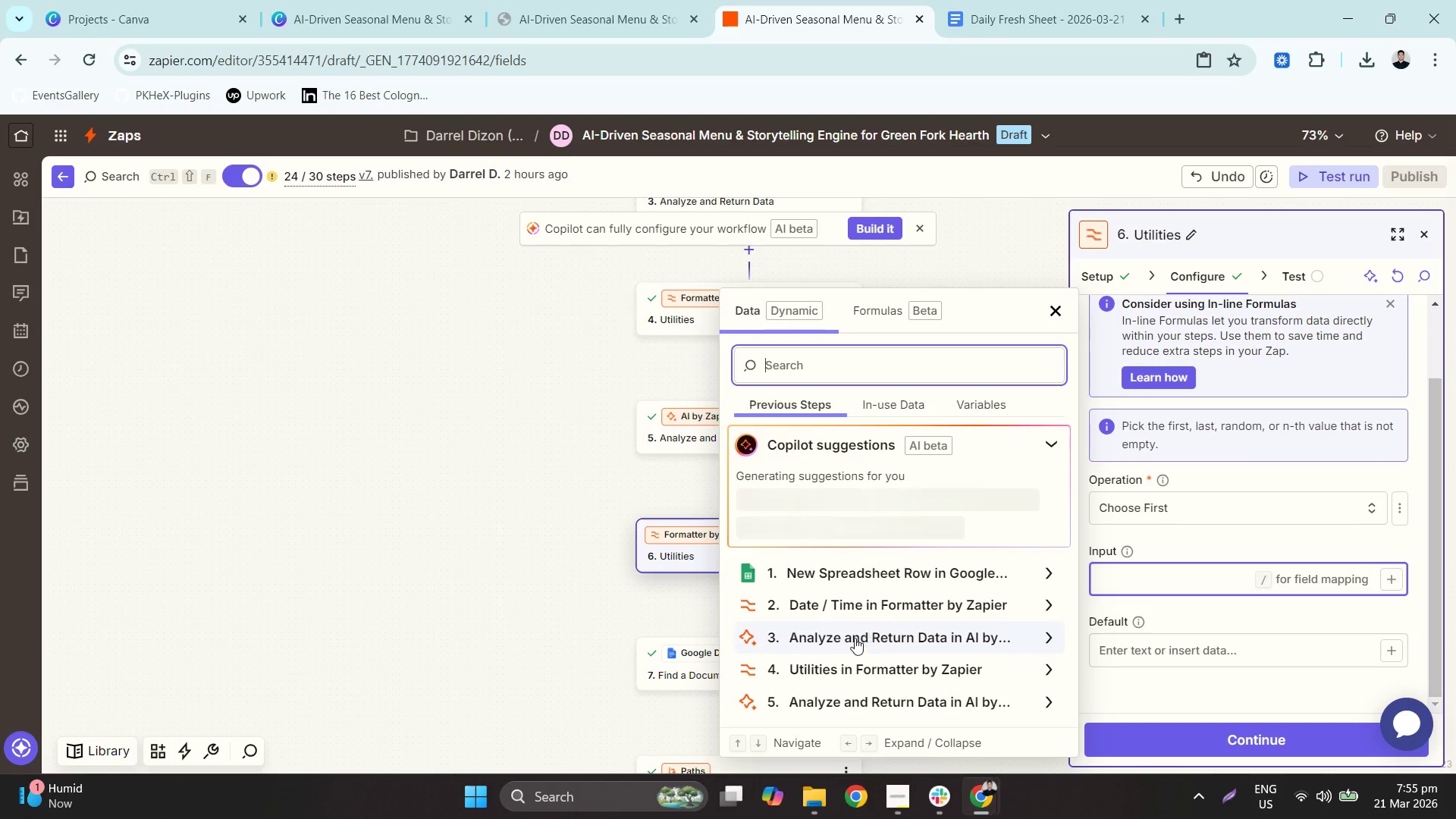 
scroll: coordinate [855, 636], scroll_direction: down, amount: 2.0
 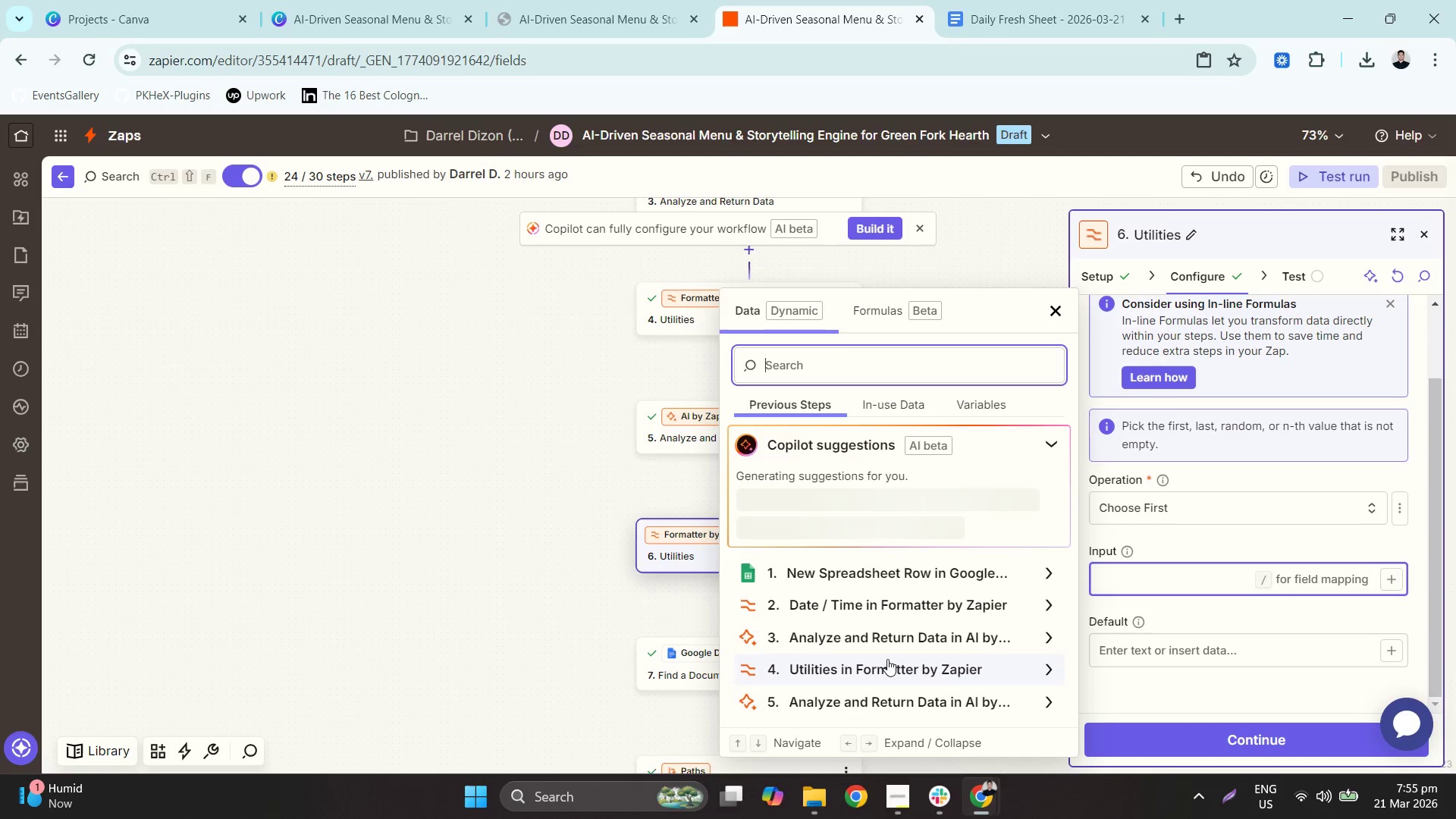 
left_click_drag(start_coordinate=[881, 697], to_coordinate=[883, 686])
 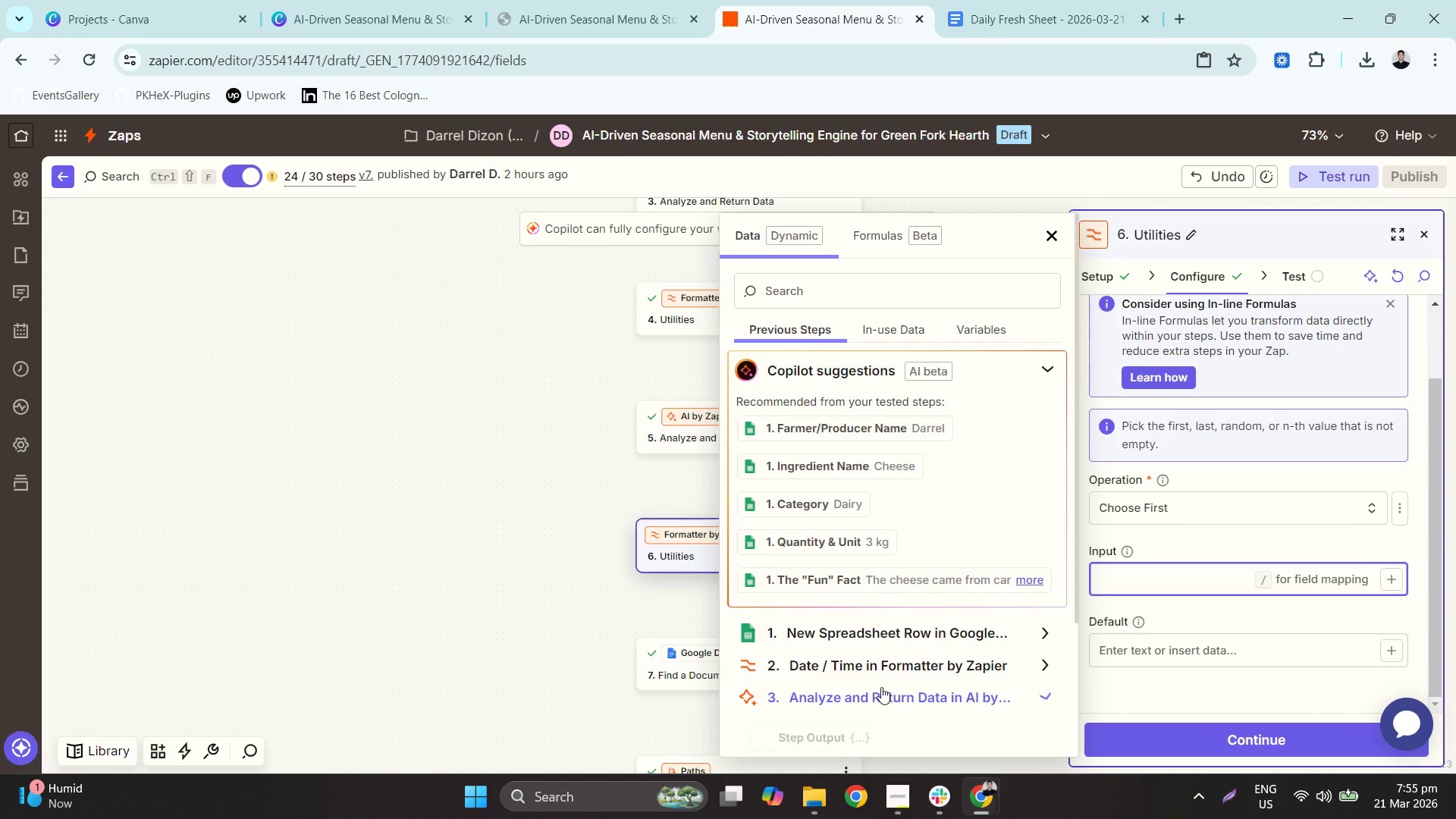 
scroll: coordinate [908, 645], scroll_direction: down, amount: 8.0
 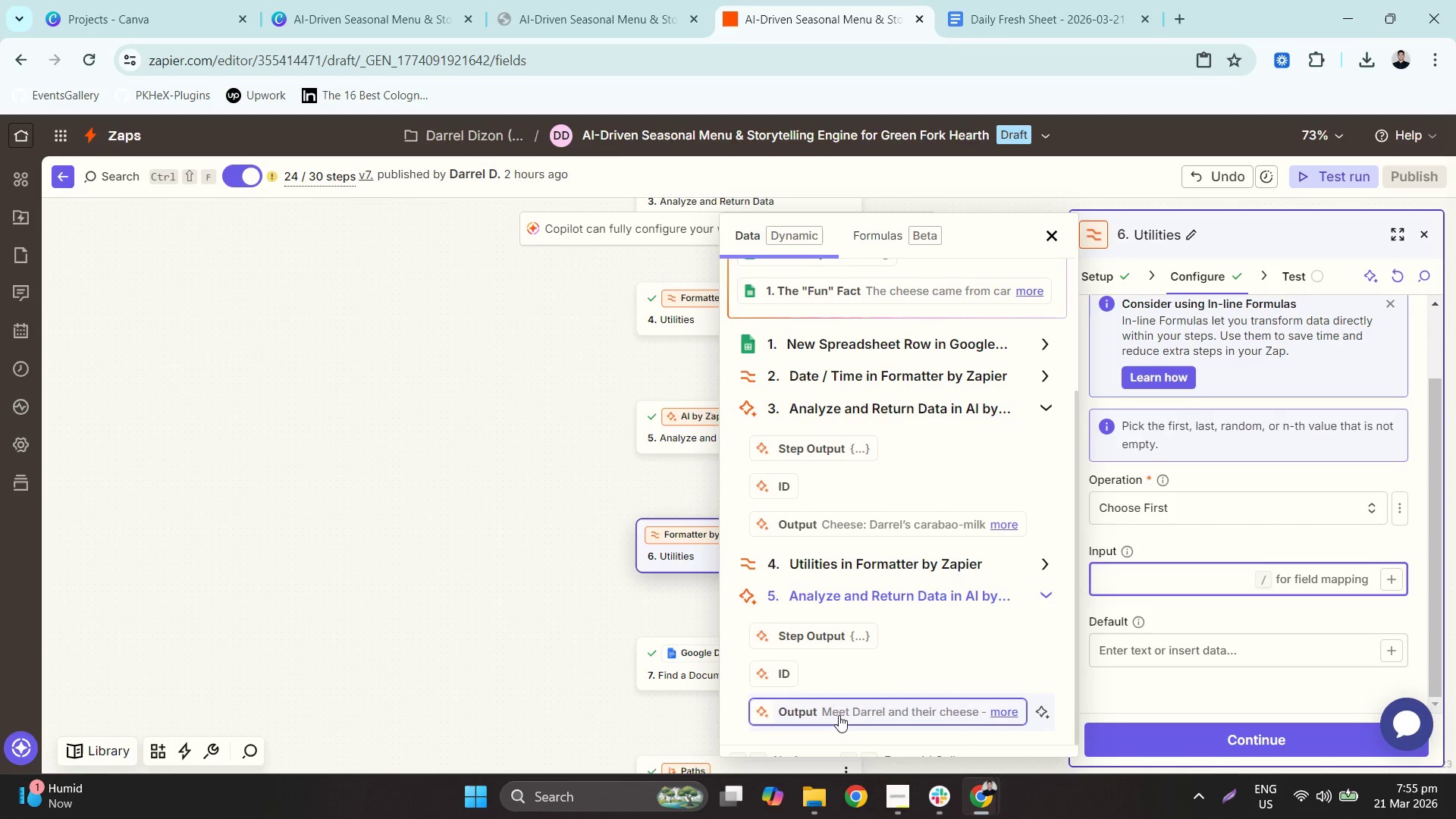 
left_click([839, 714])
 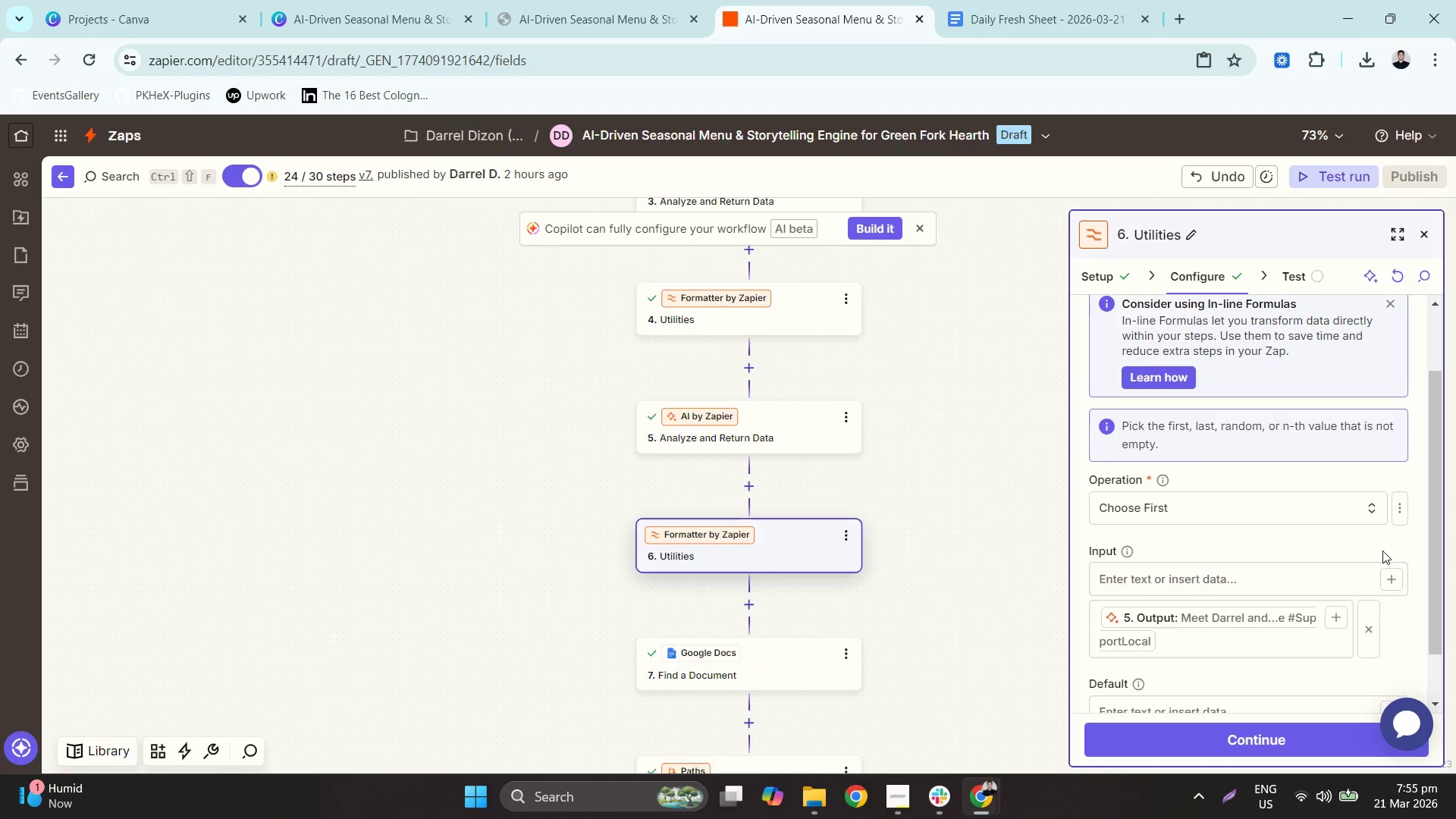 
wait(6.73)
 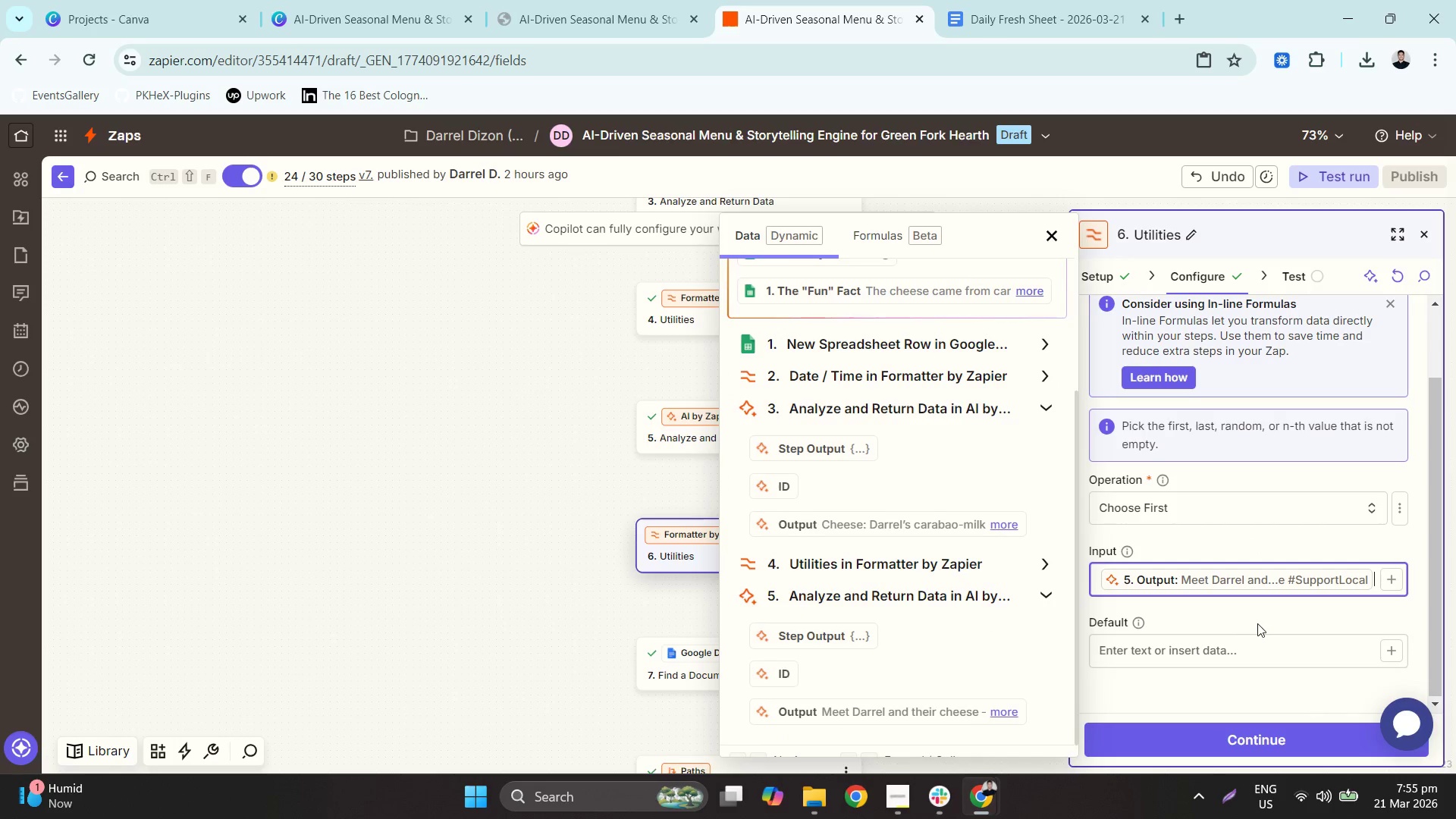 
left_click([1393, 569])
 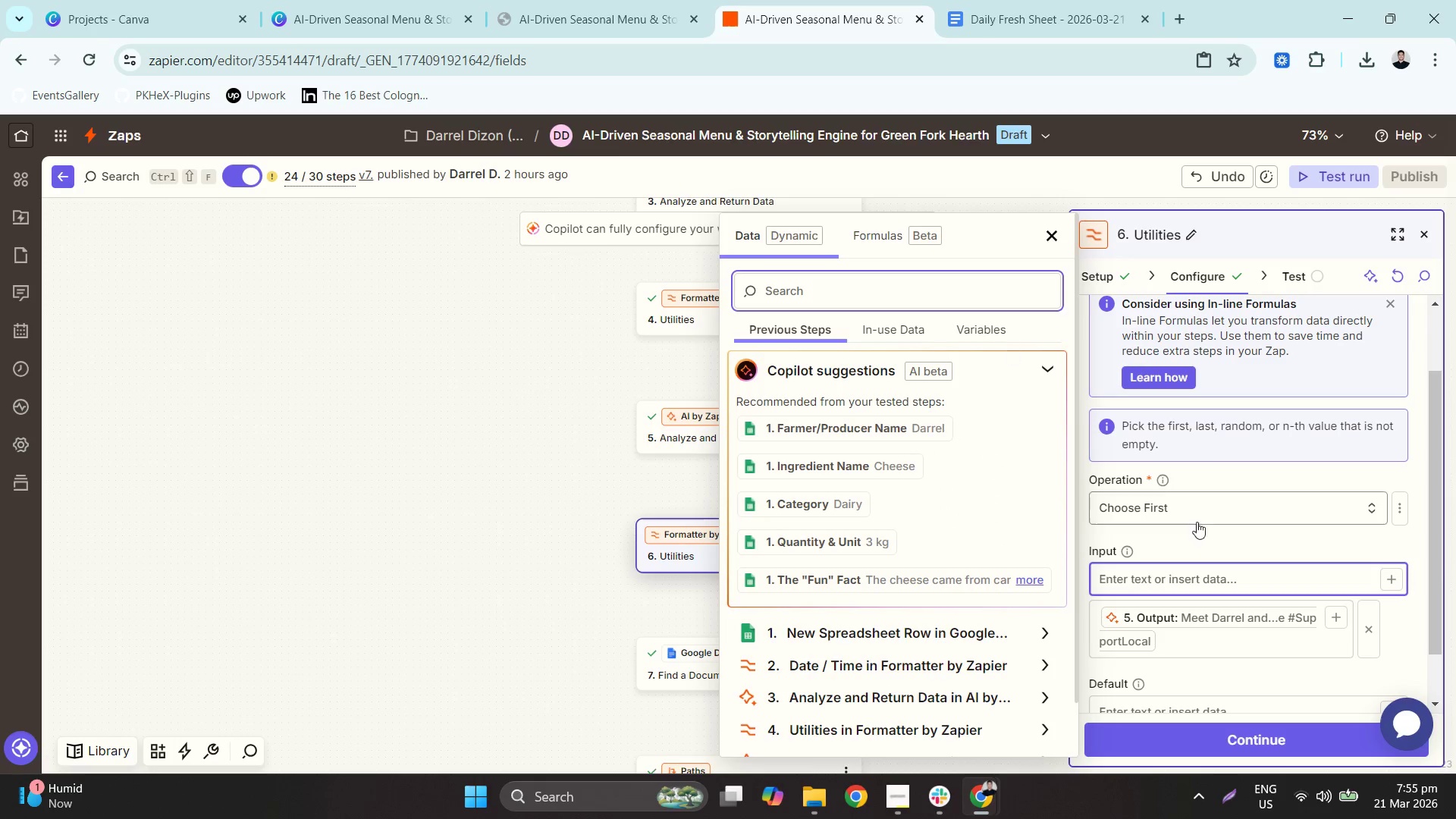 
left_click([1211, 576])
 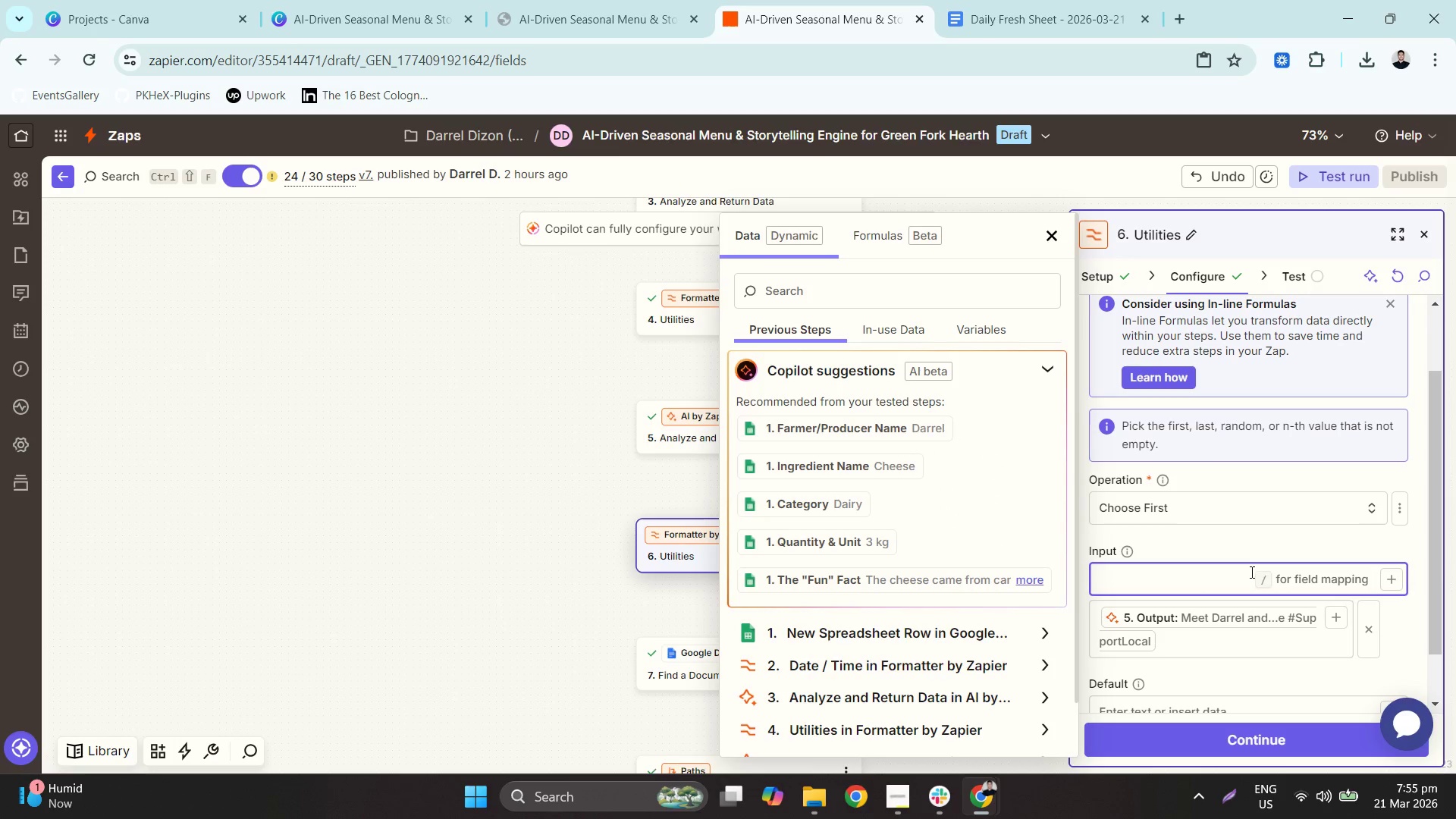 
wait(11.16)
 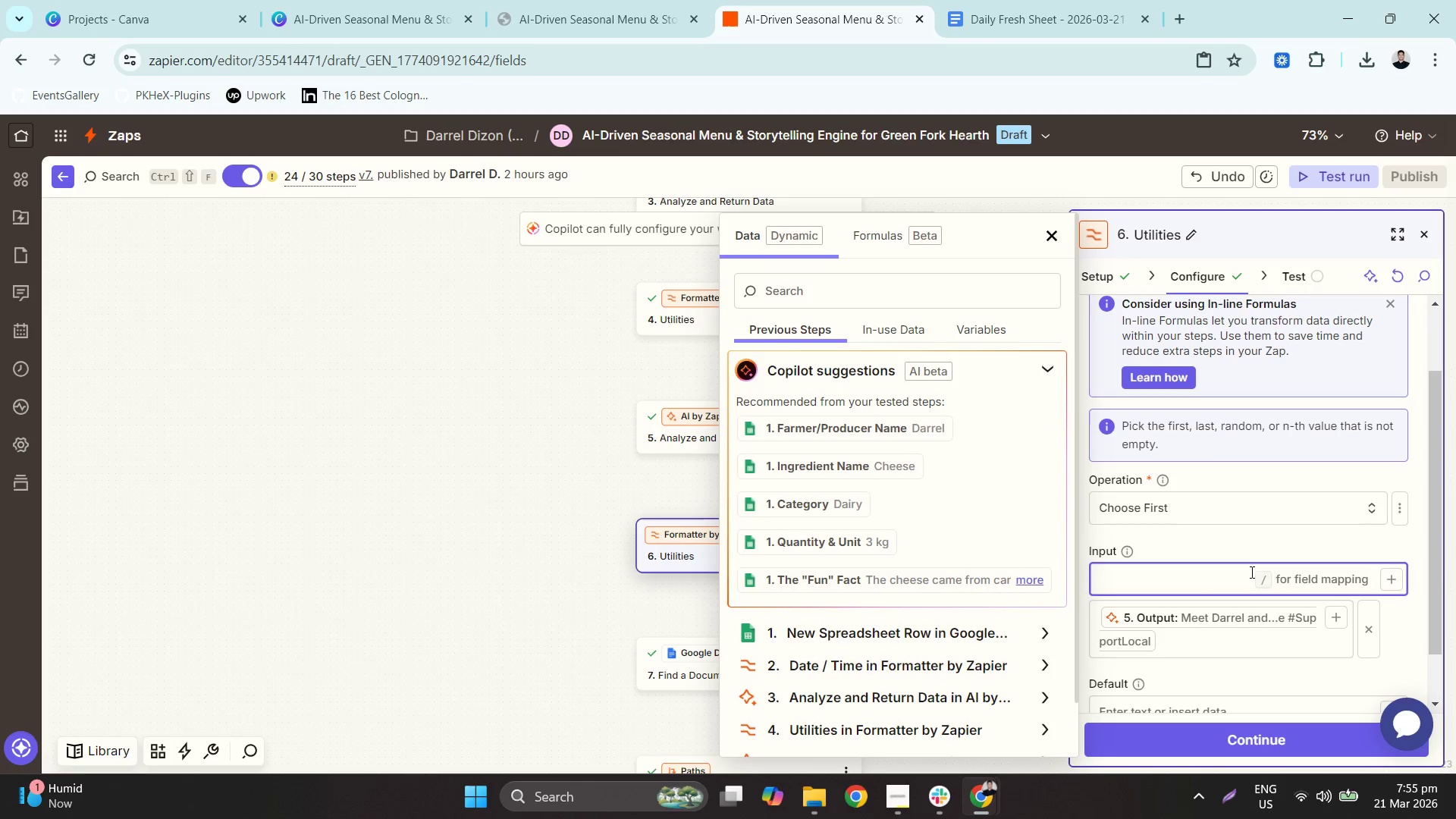 
type(fresh from teh F)
key(Backspace)
type(FArm! Today's arrival from )
 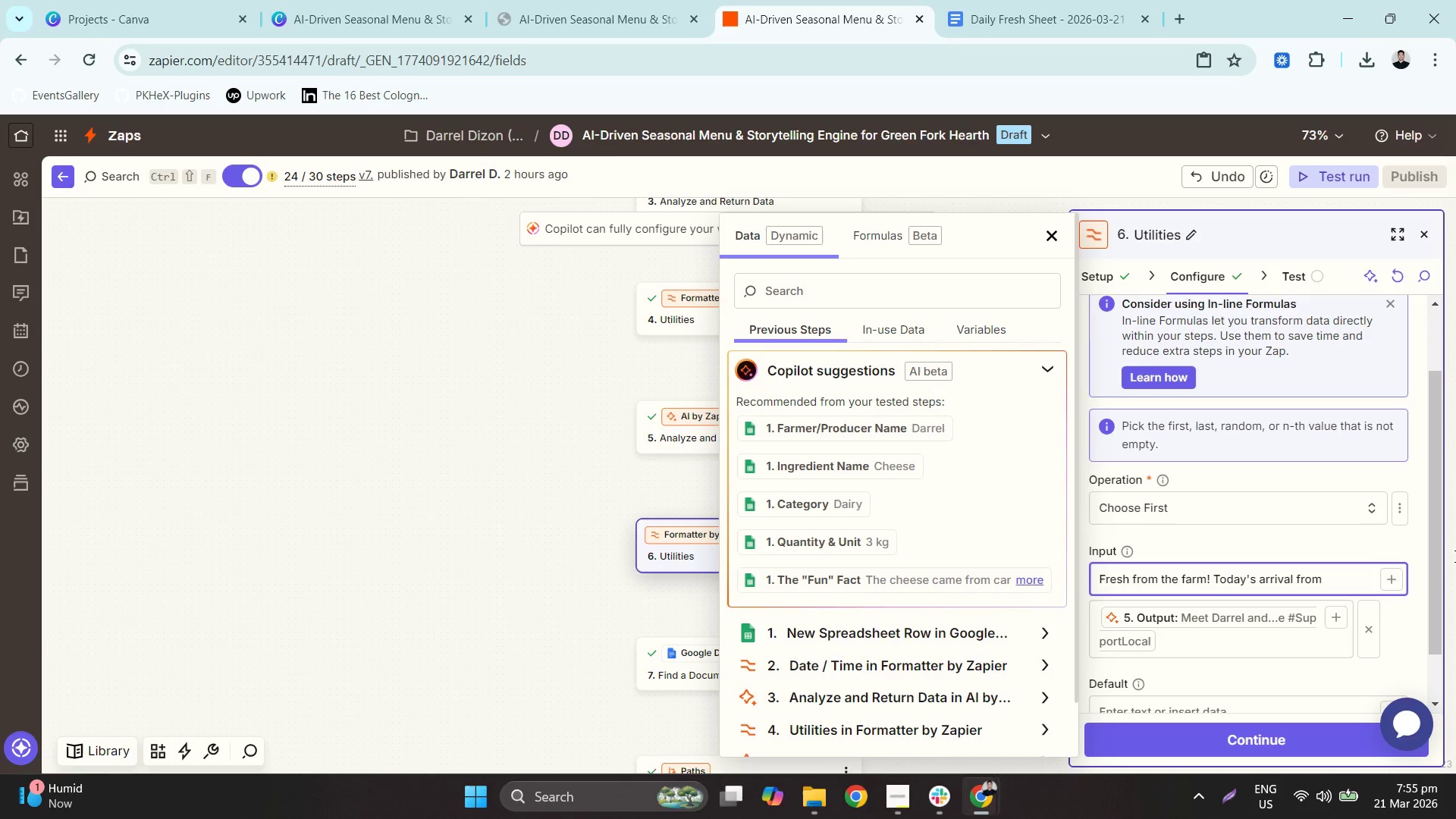 
left_click([875, 425])
 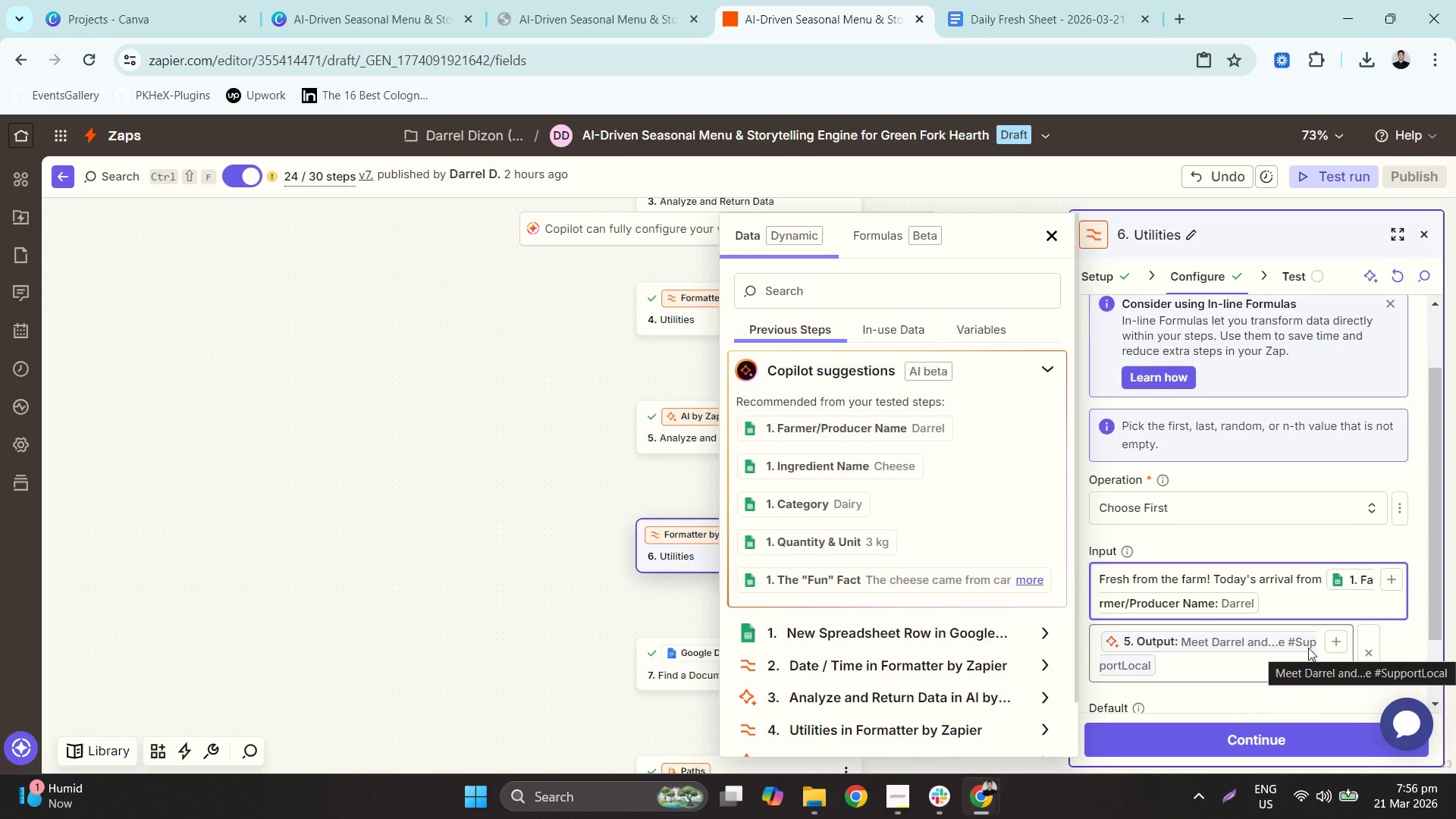 
wait(6.72)
 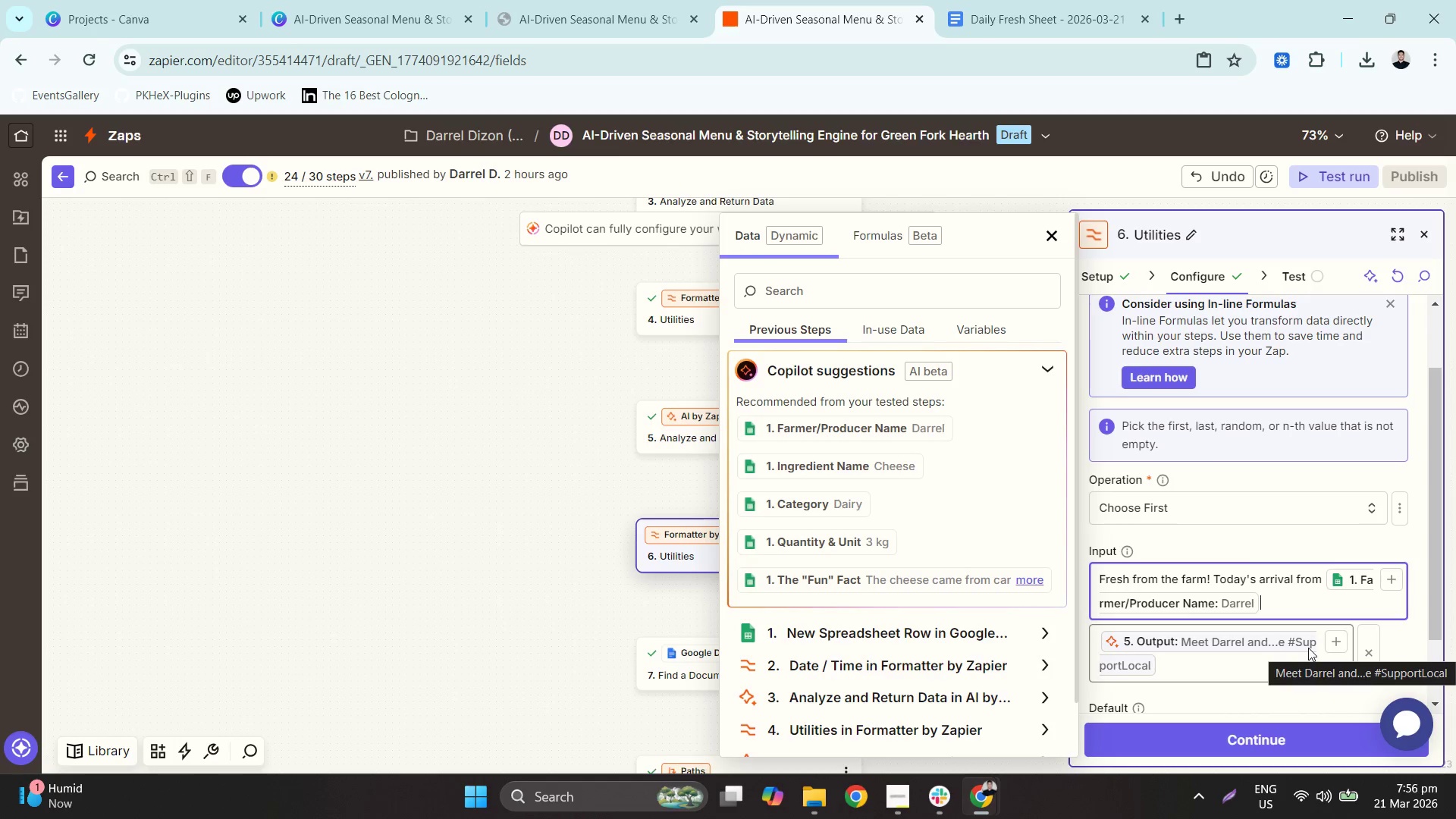 
type( is loi)
key(Backspace)
type(oking incredibkle)
key(Backspace)
key(Backspace)
key(Backspace)
type(le.)
 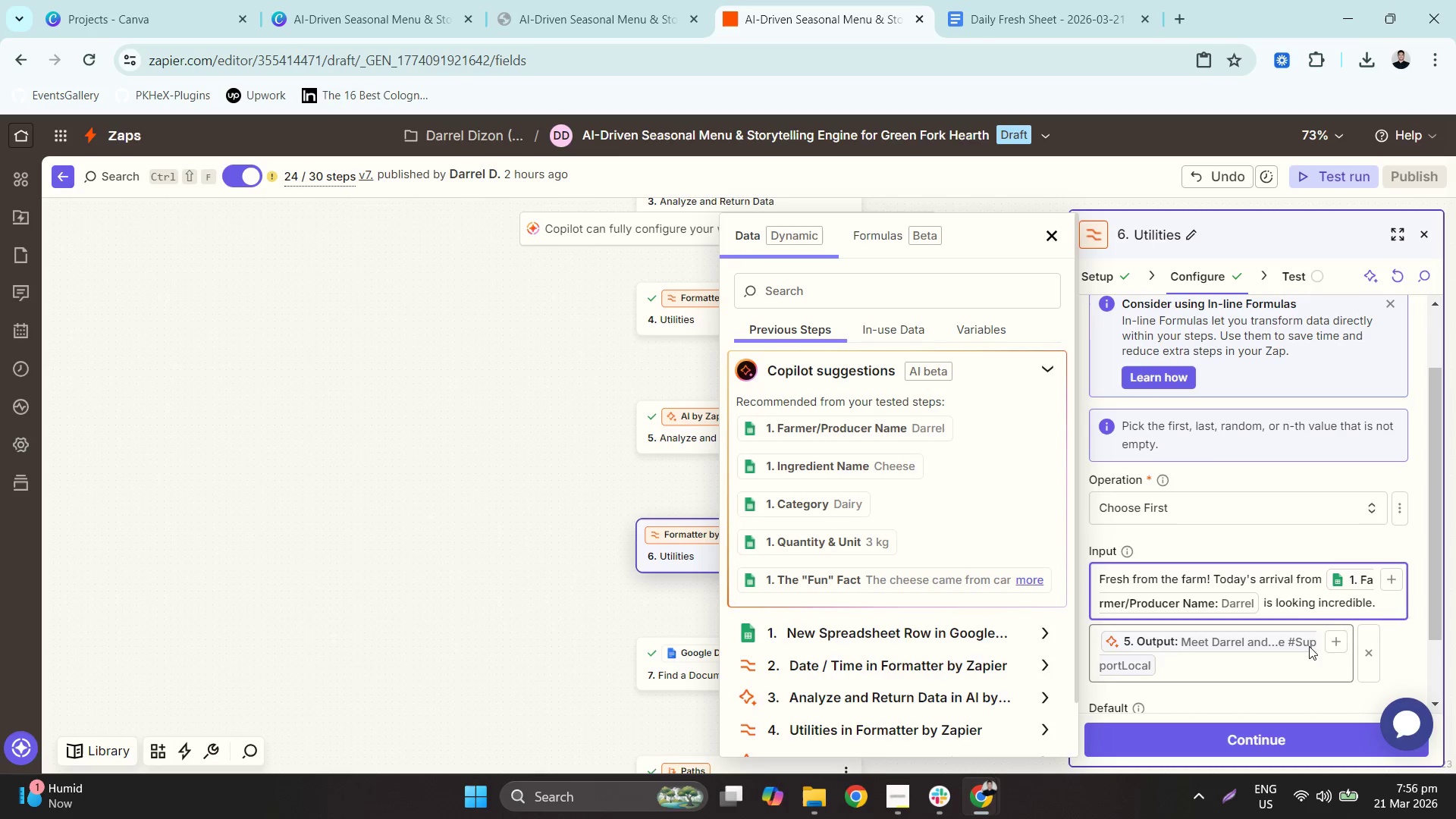 
type( #F)
key(Backspace)
type(GREEnFOrkHearth)
 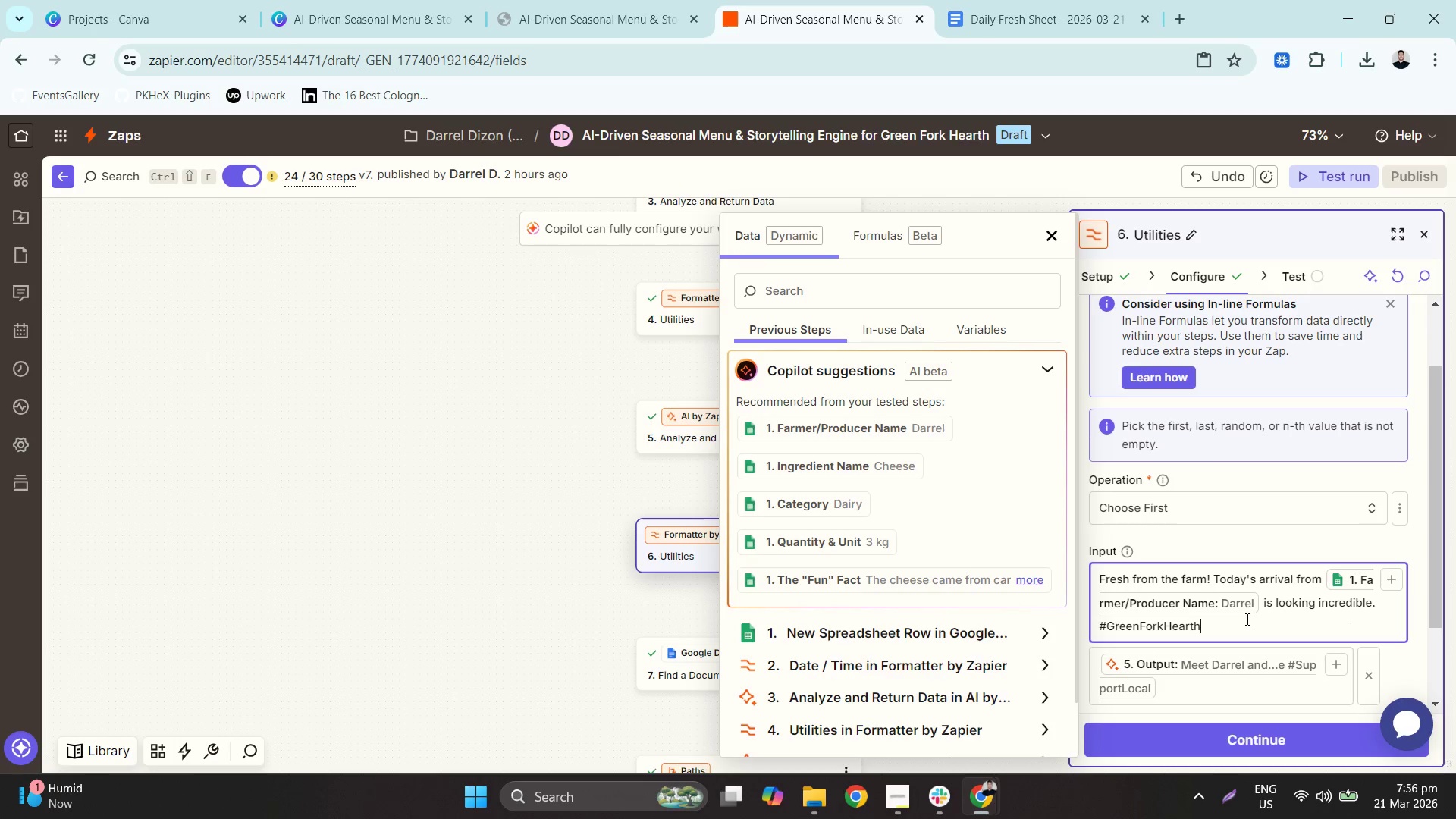 
scroll: coordinate [1283, 590], scroll_direction: down, amount: 4.0
 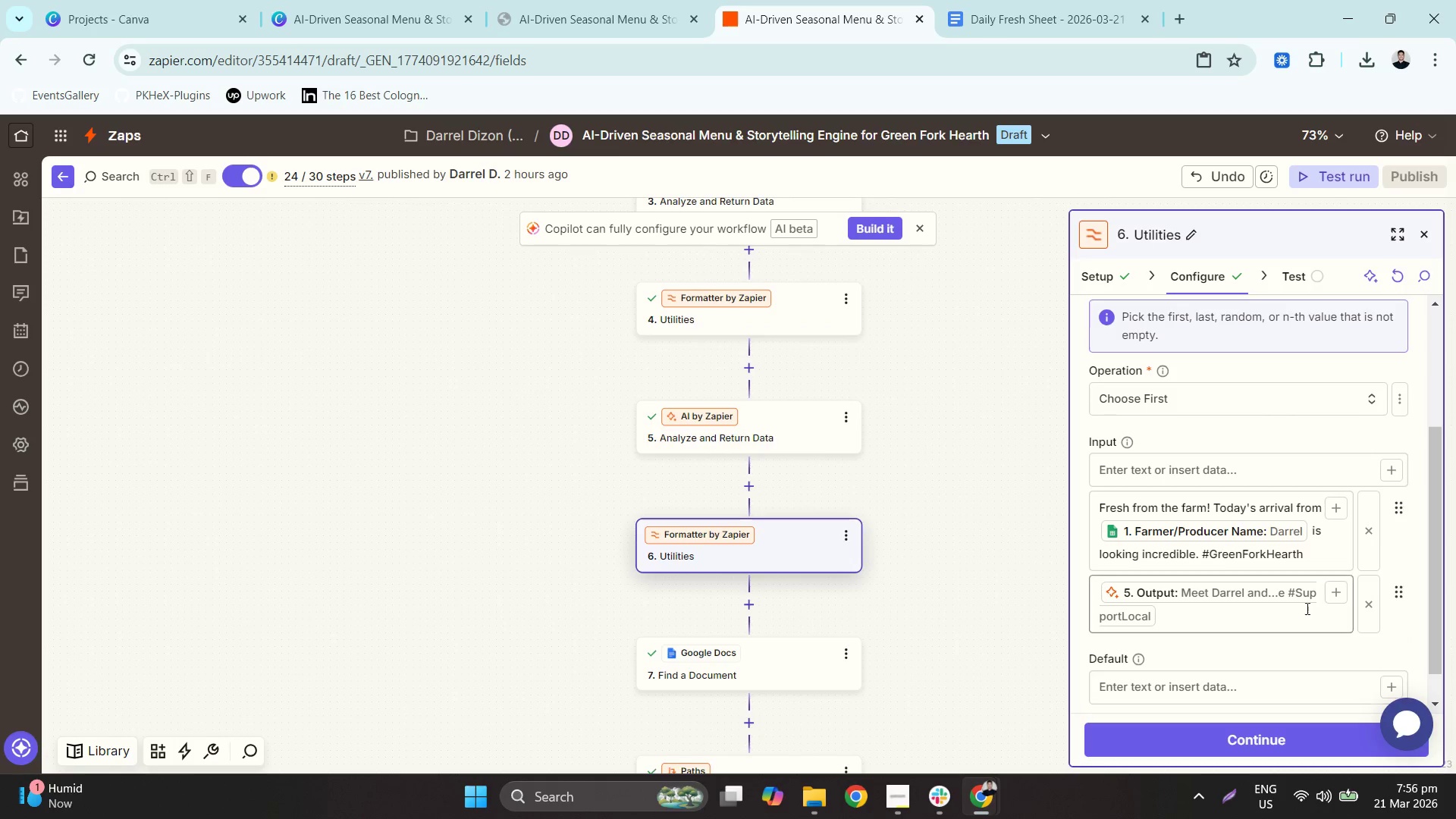 
left_click_drag(start_coordinate=[1401, 601], to_coordinate=[1400, 519])
 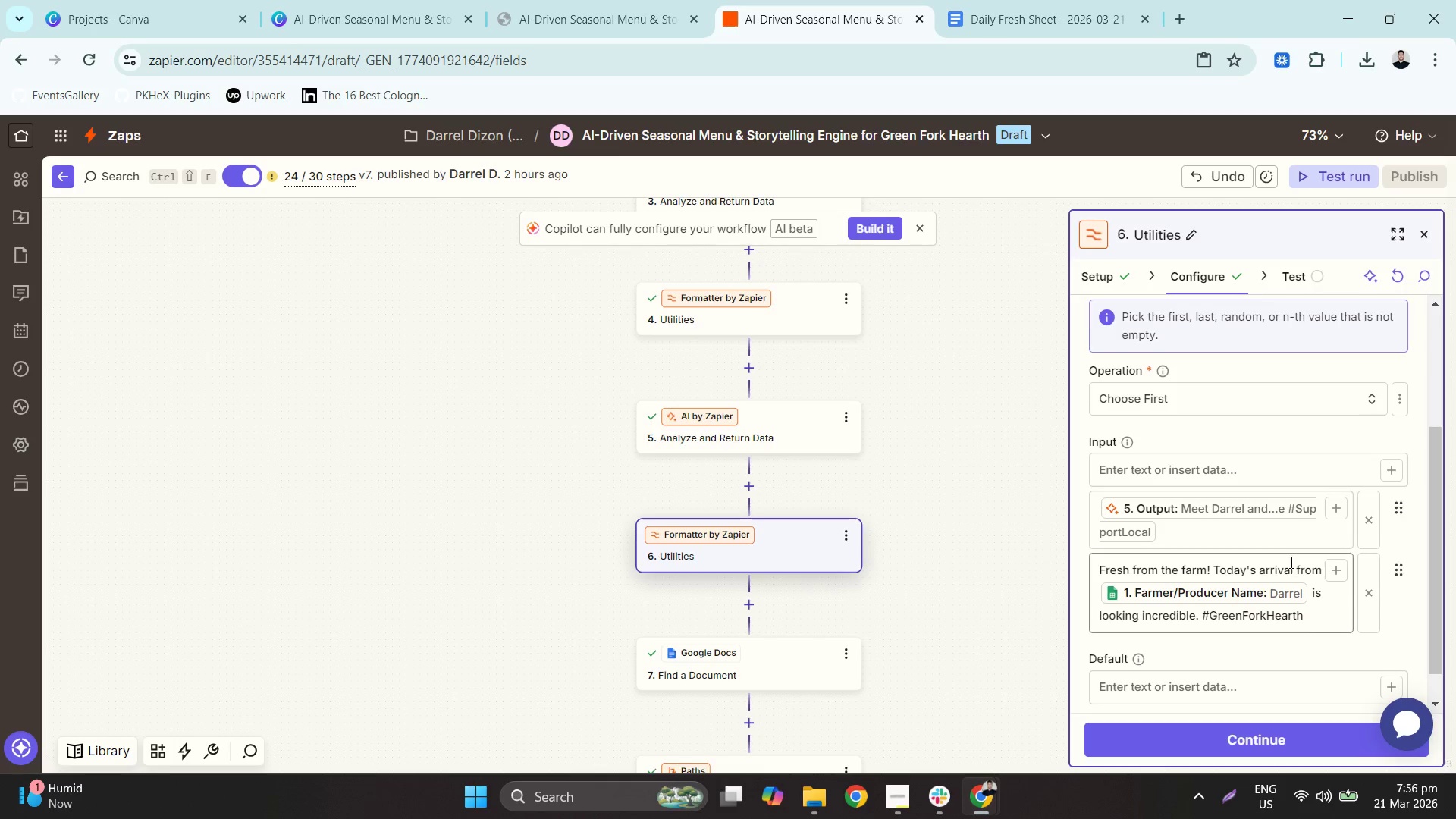 
scroll: coordinate [1289, 561], scroll_direction: down, amount: 2.0
 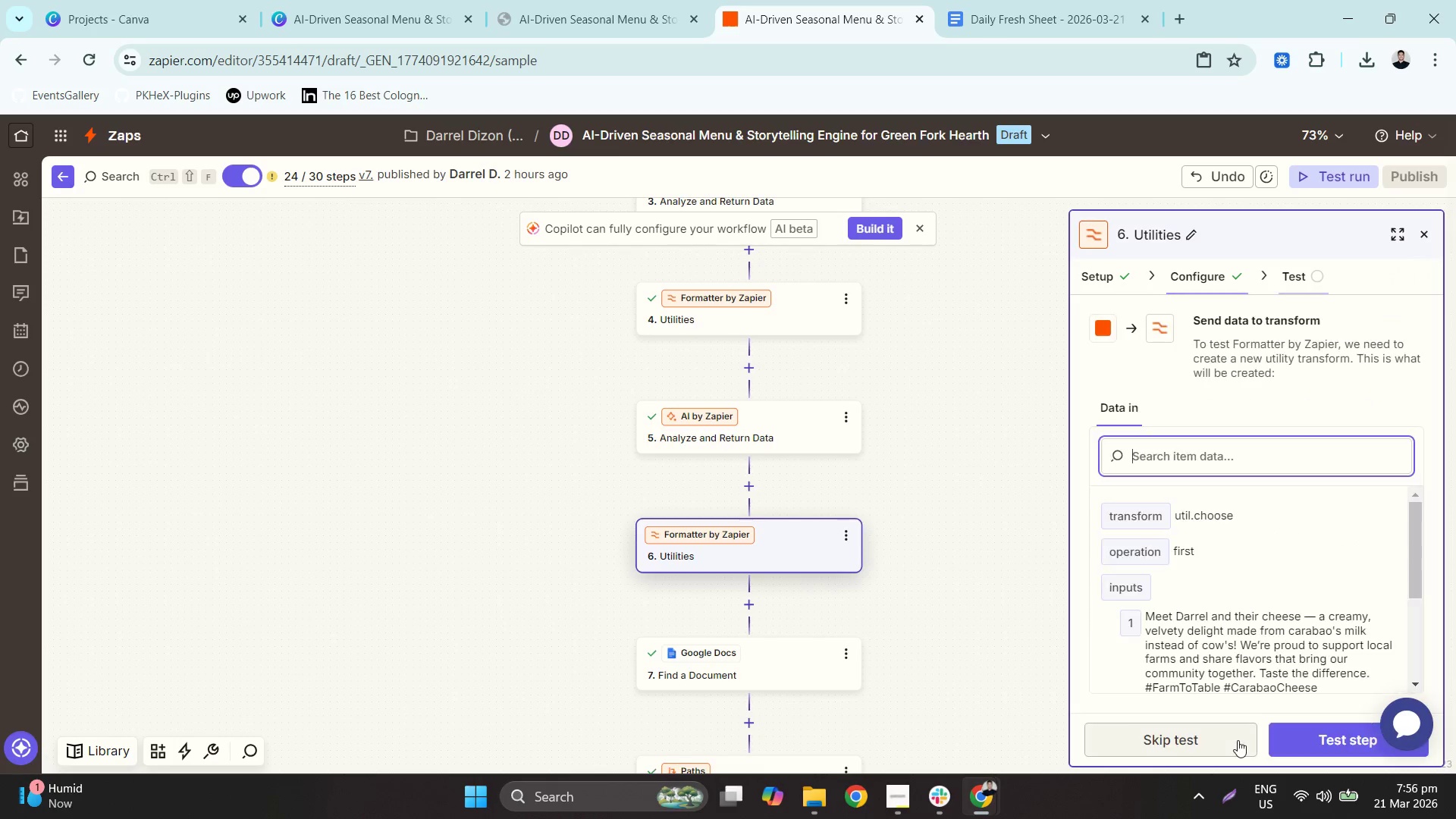 
left_click([1291, 745])
 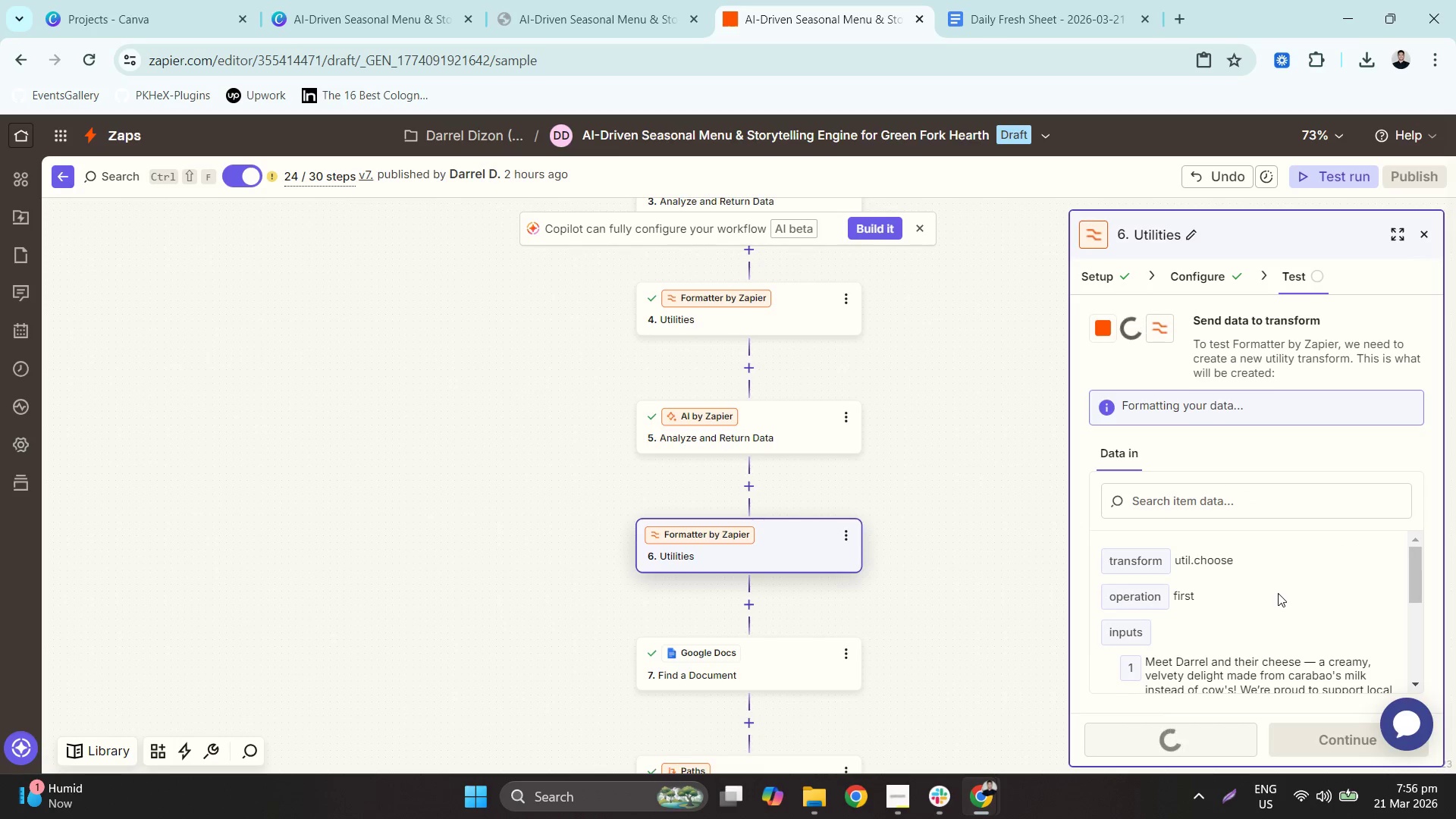 
scroll: coordinate [1084, 509], scroll_direction: down, amount: 5.0
 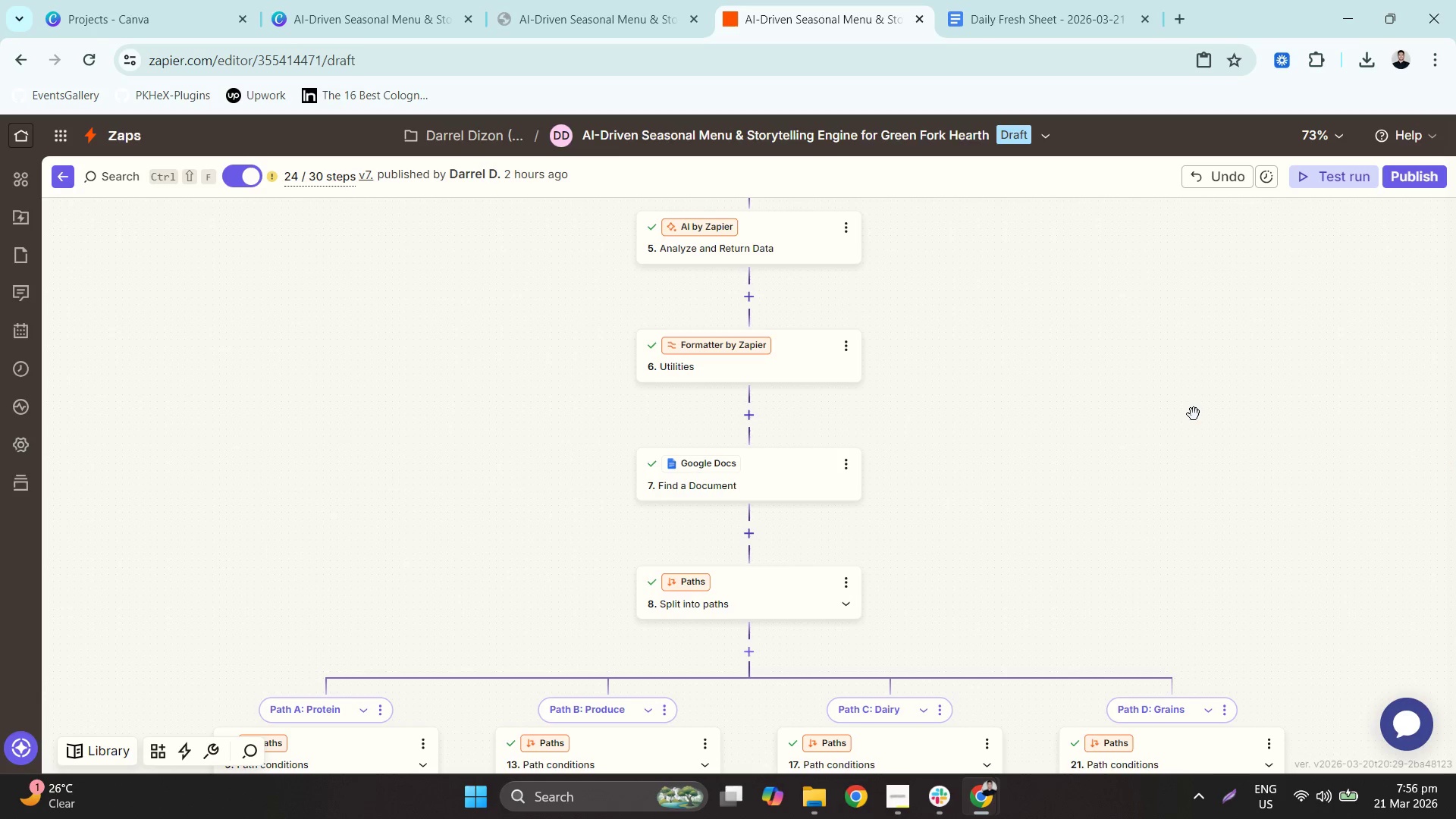 
wait(25.53)
 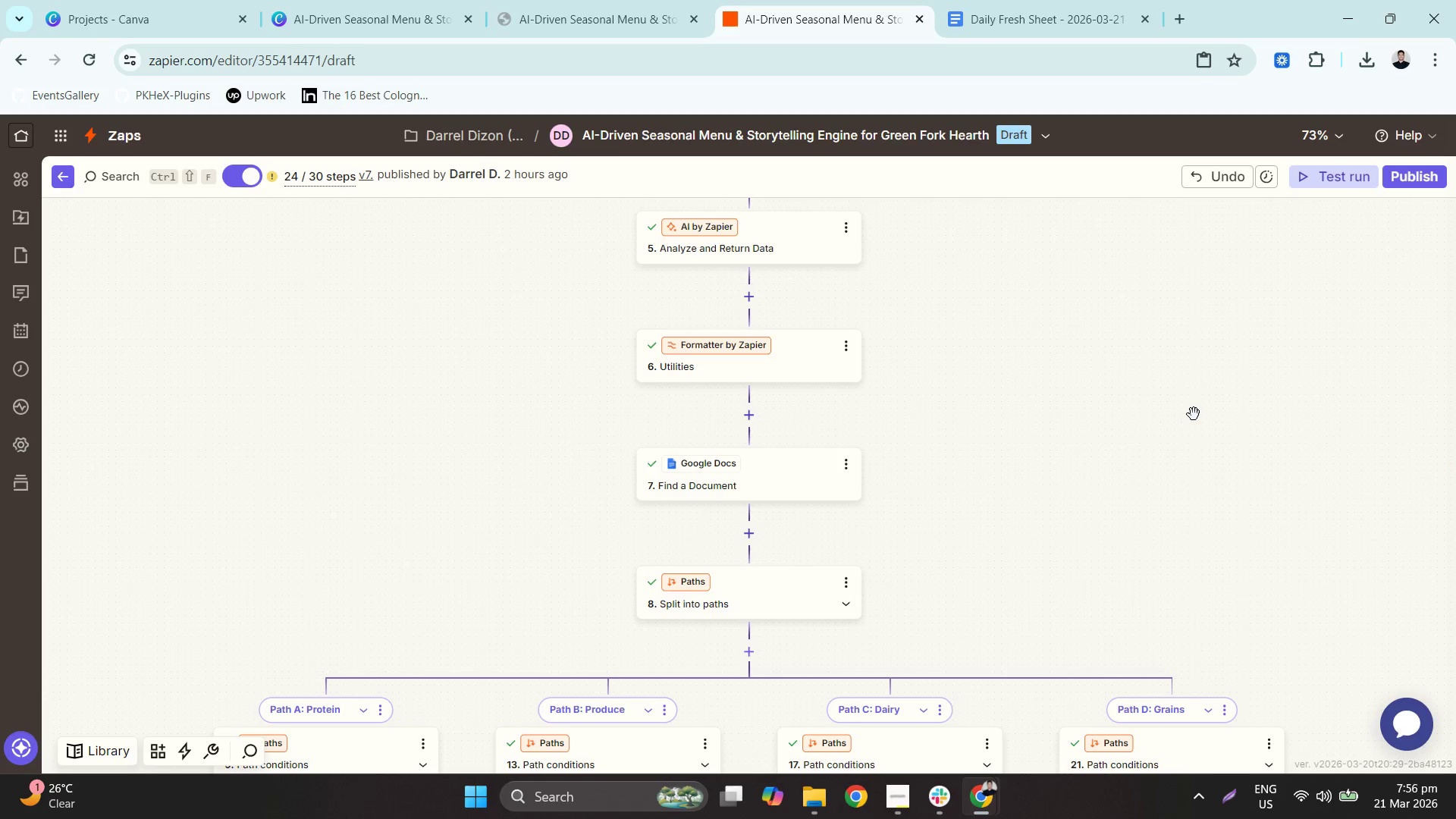 
scroll: coordinate [1281, 486], scroll_direction: down, amount: 11.0
 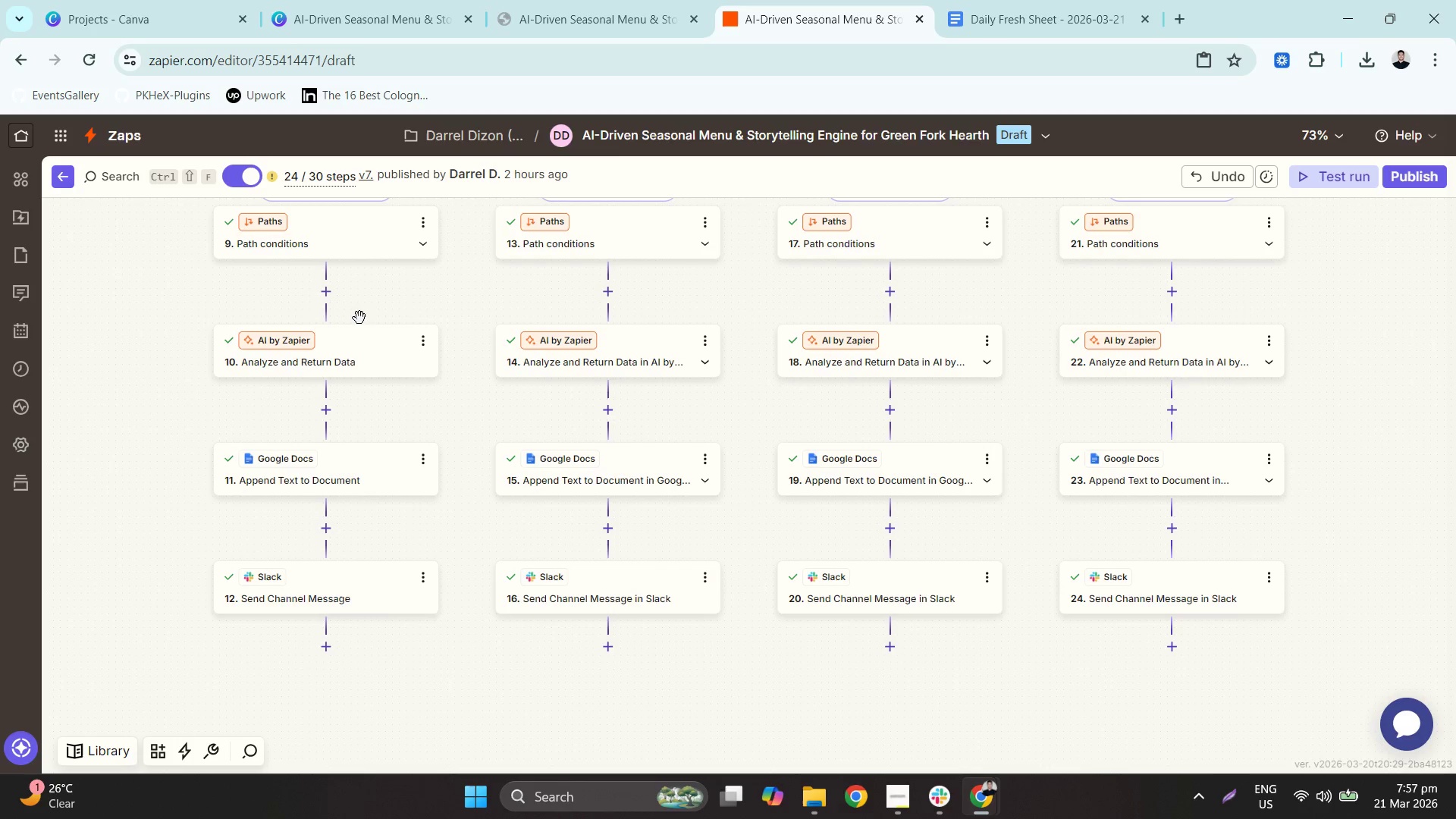 
left_click([367, 350])
 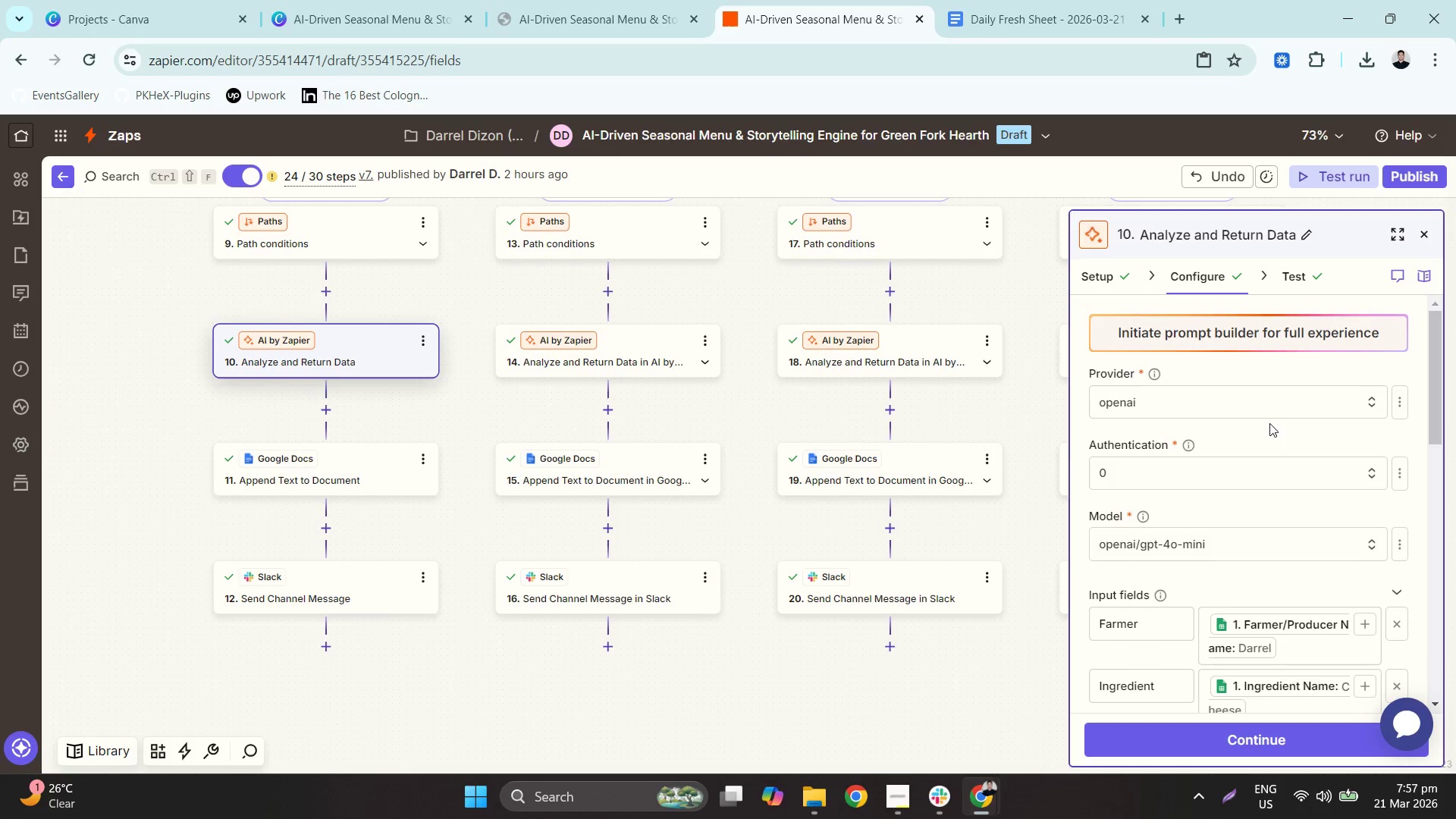 
scroll: coordinate [1351, 440], scroll_direction: down, amount: 5.0
 